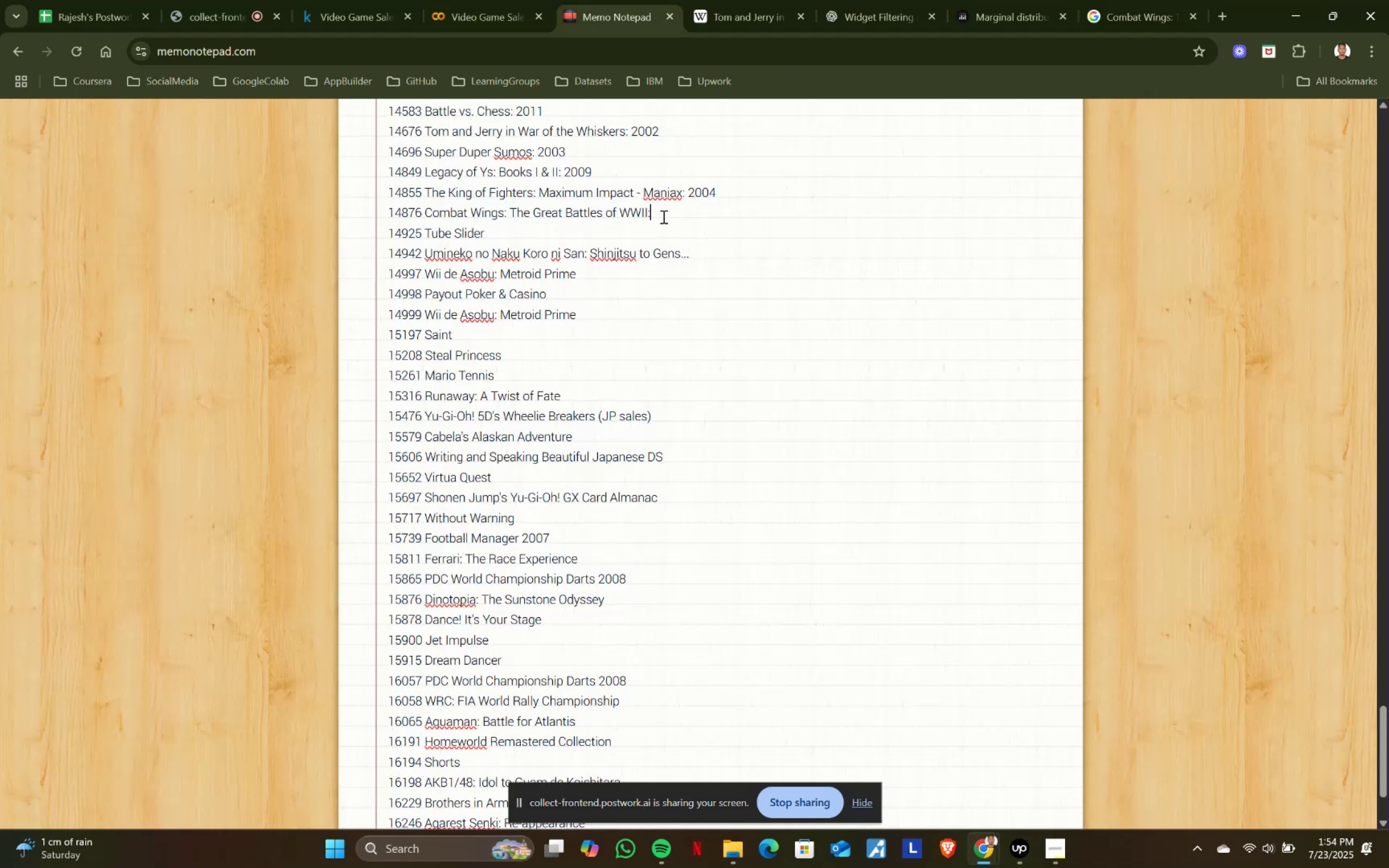 
key(Space)
 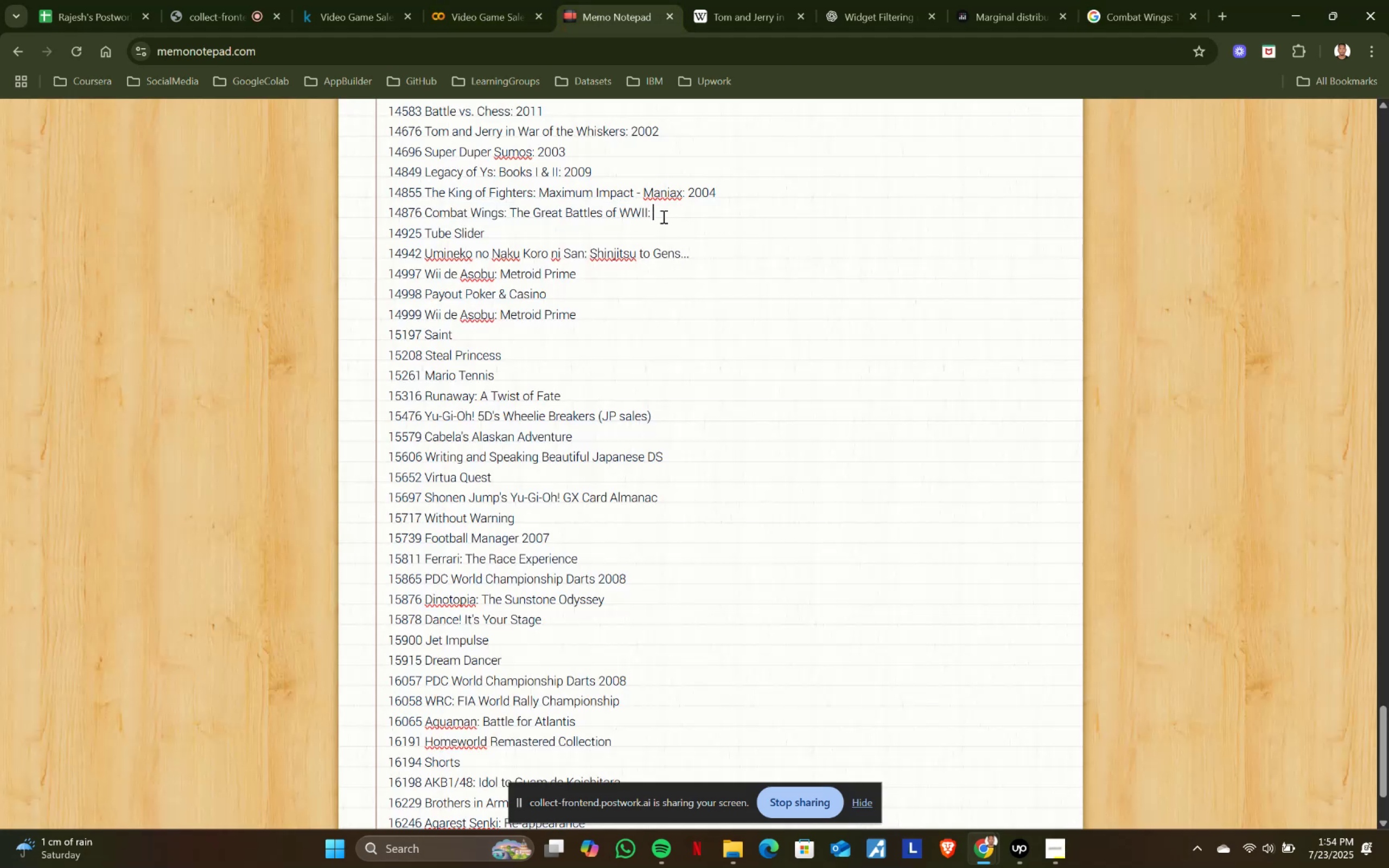 
key(Control+ControlLeft)
 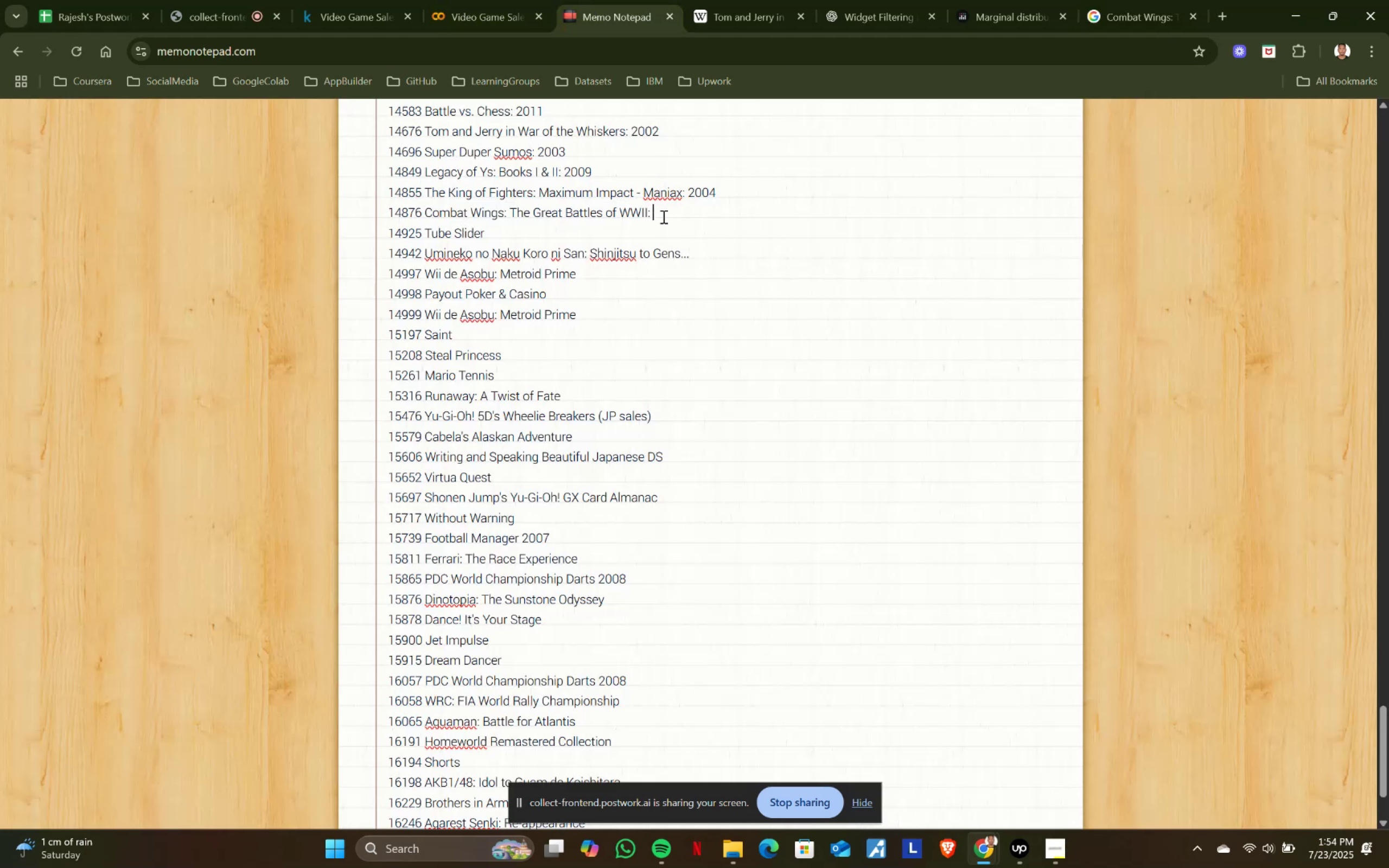 
key(Control+V)
 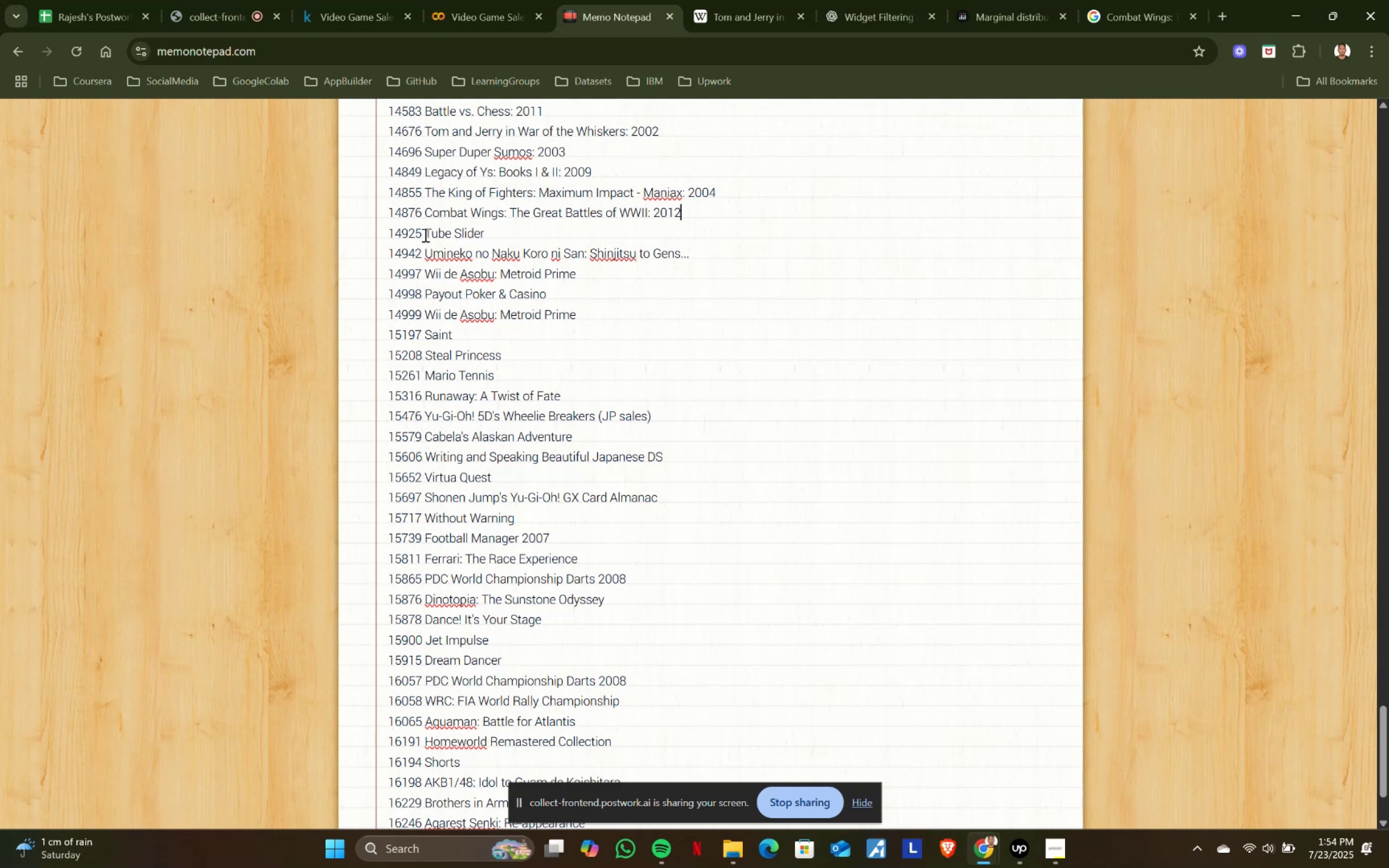 
hold_key(key=ShiftLeft, duration=0.68)
left_click([489, 232])
 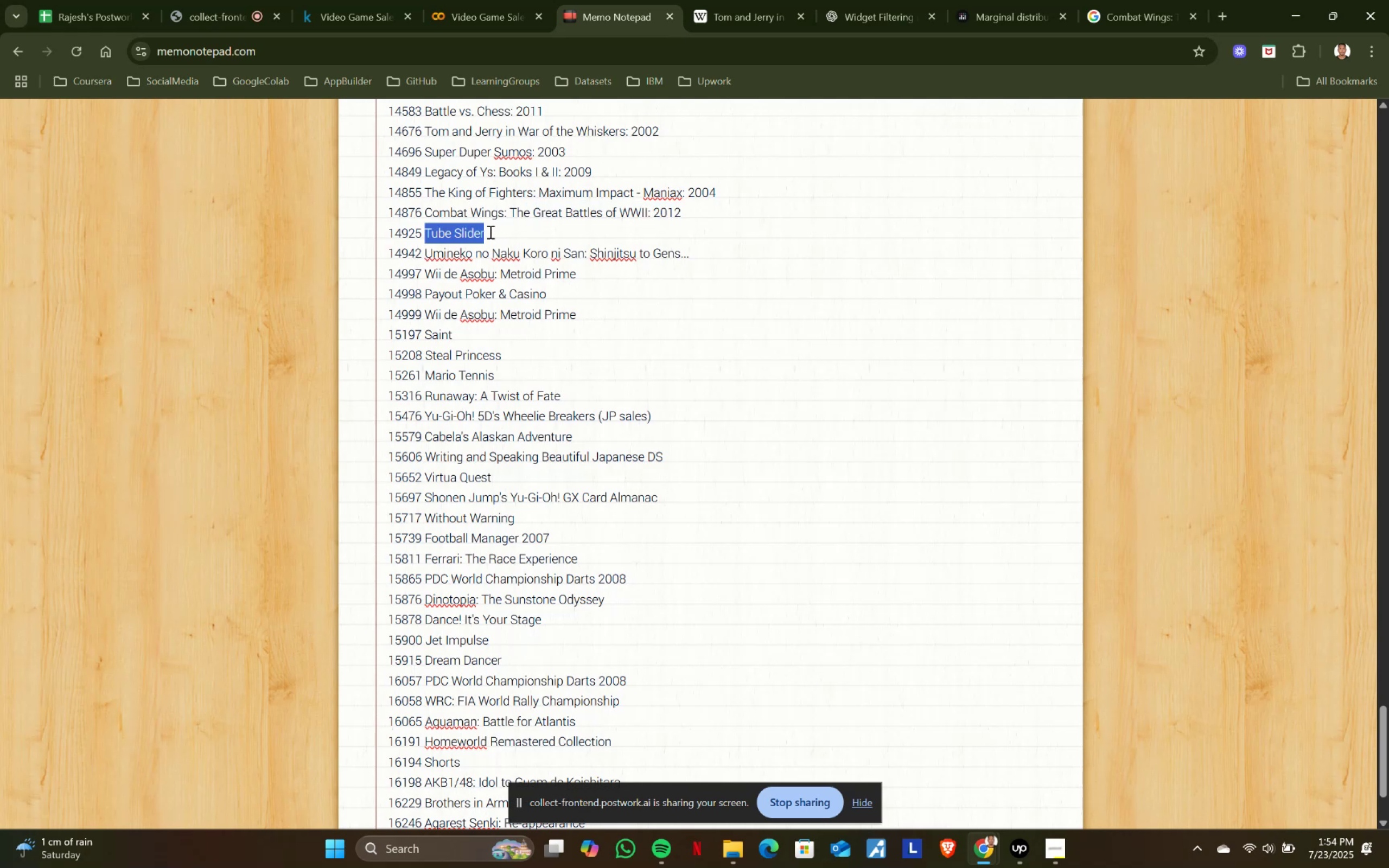 
key(Control+ControlLeft)
 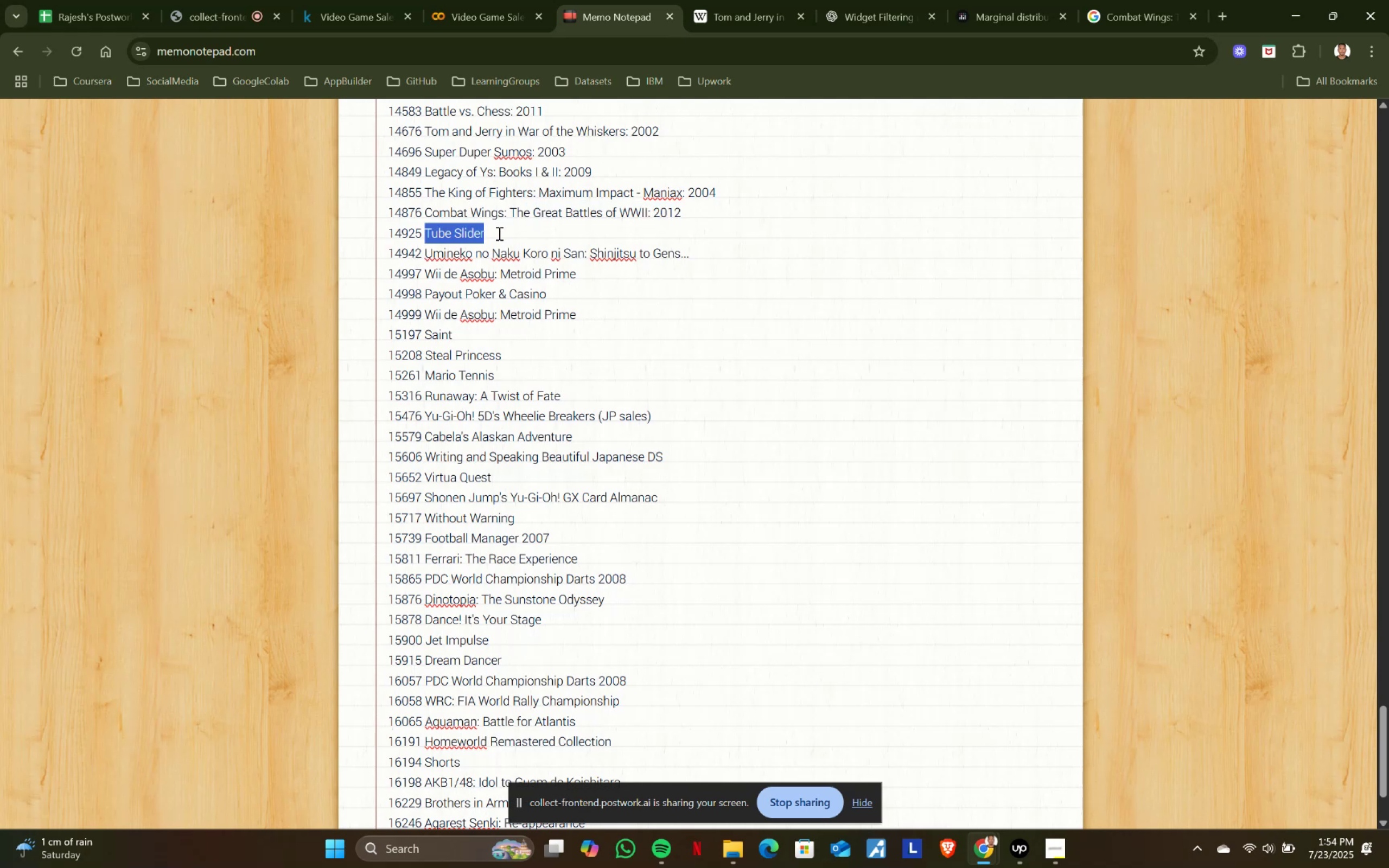 
key(Control+C)
 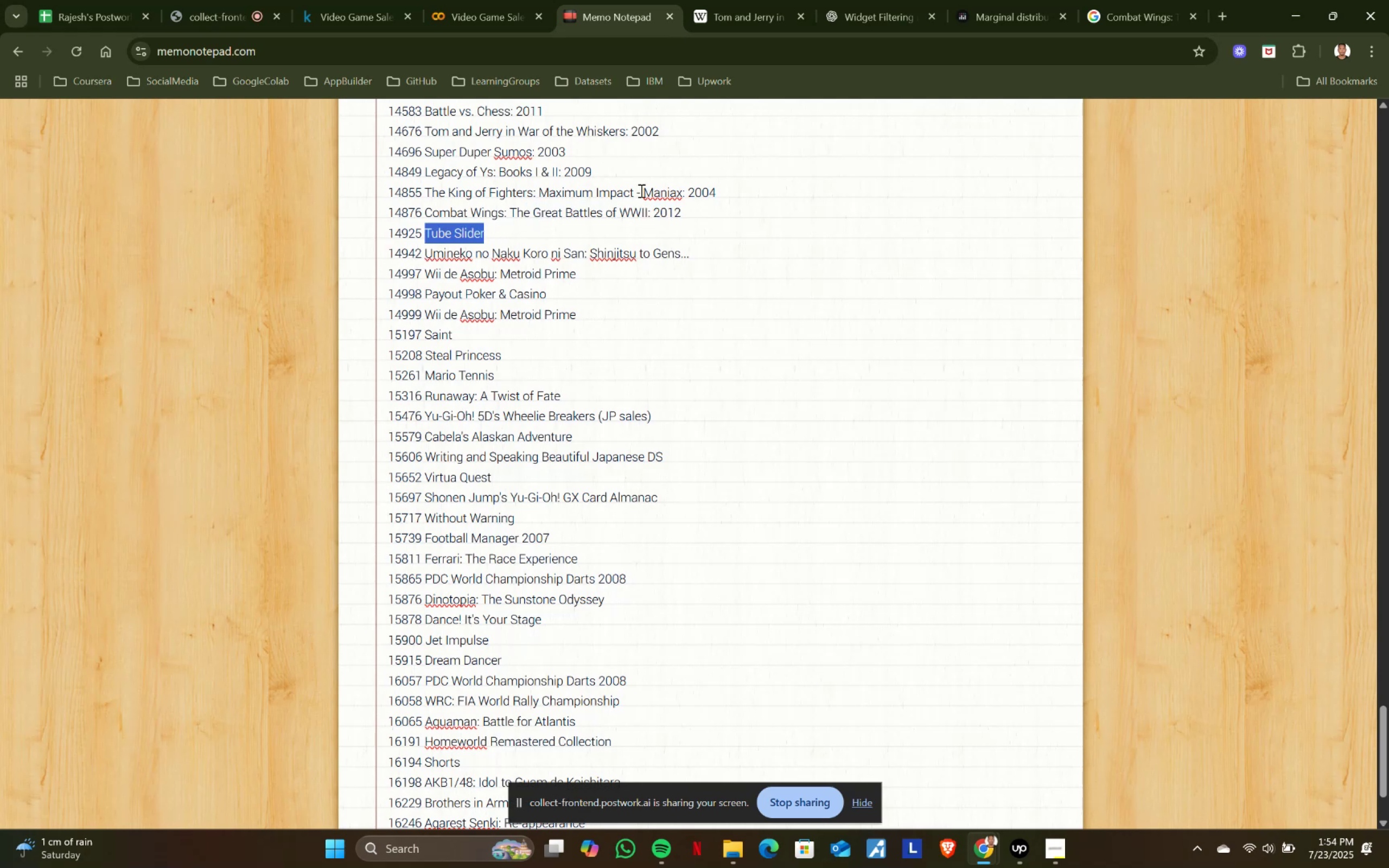 
key(Control+ControlLeft)
 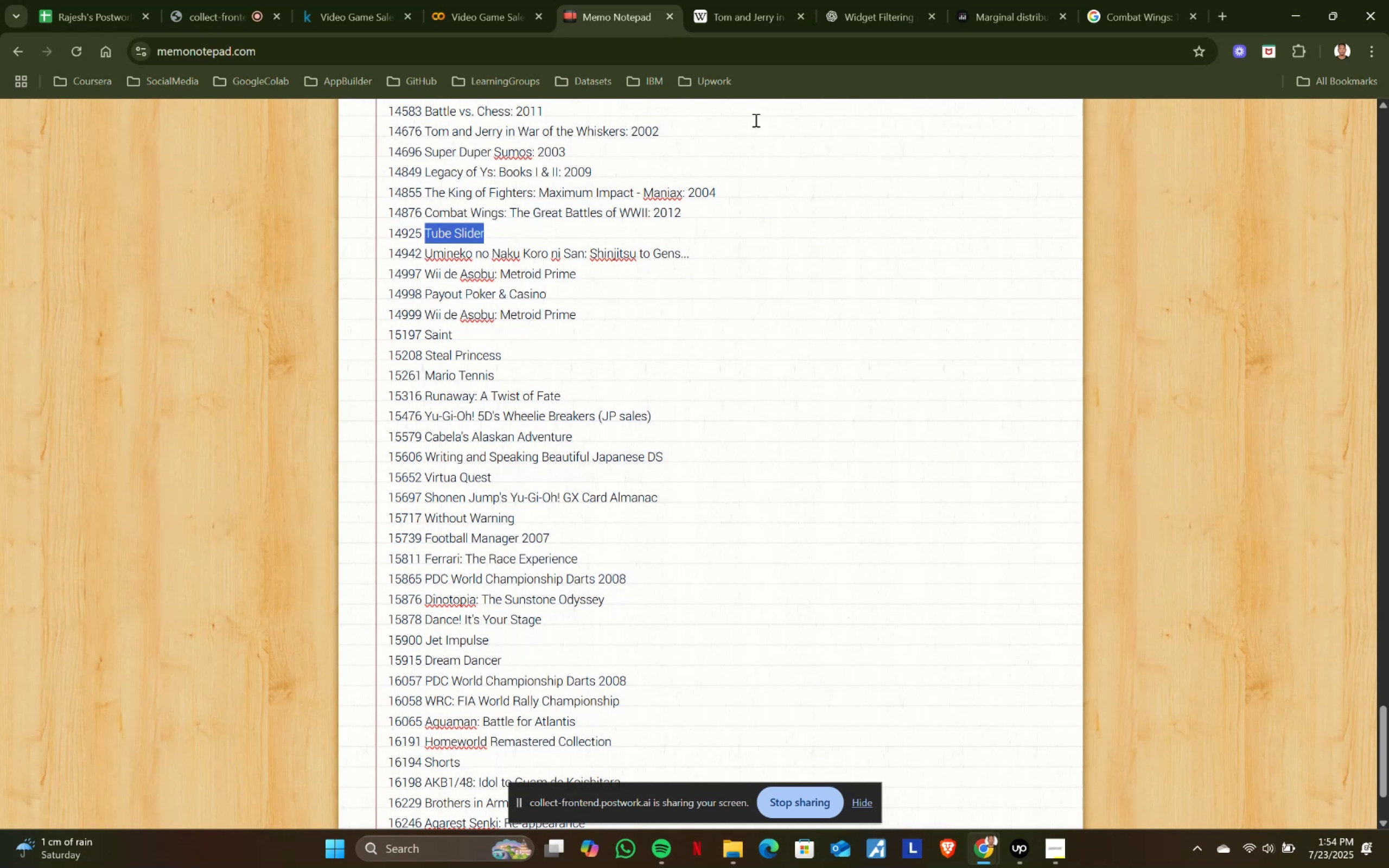 
key(Control+C)
 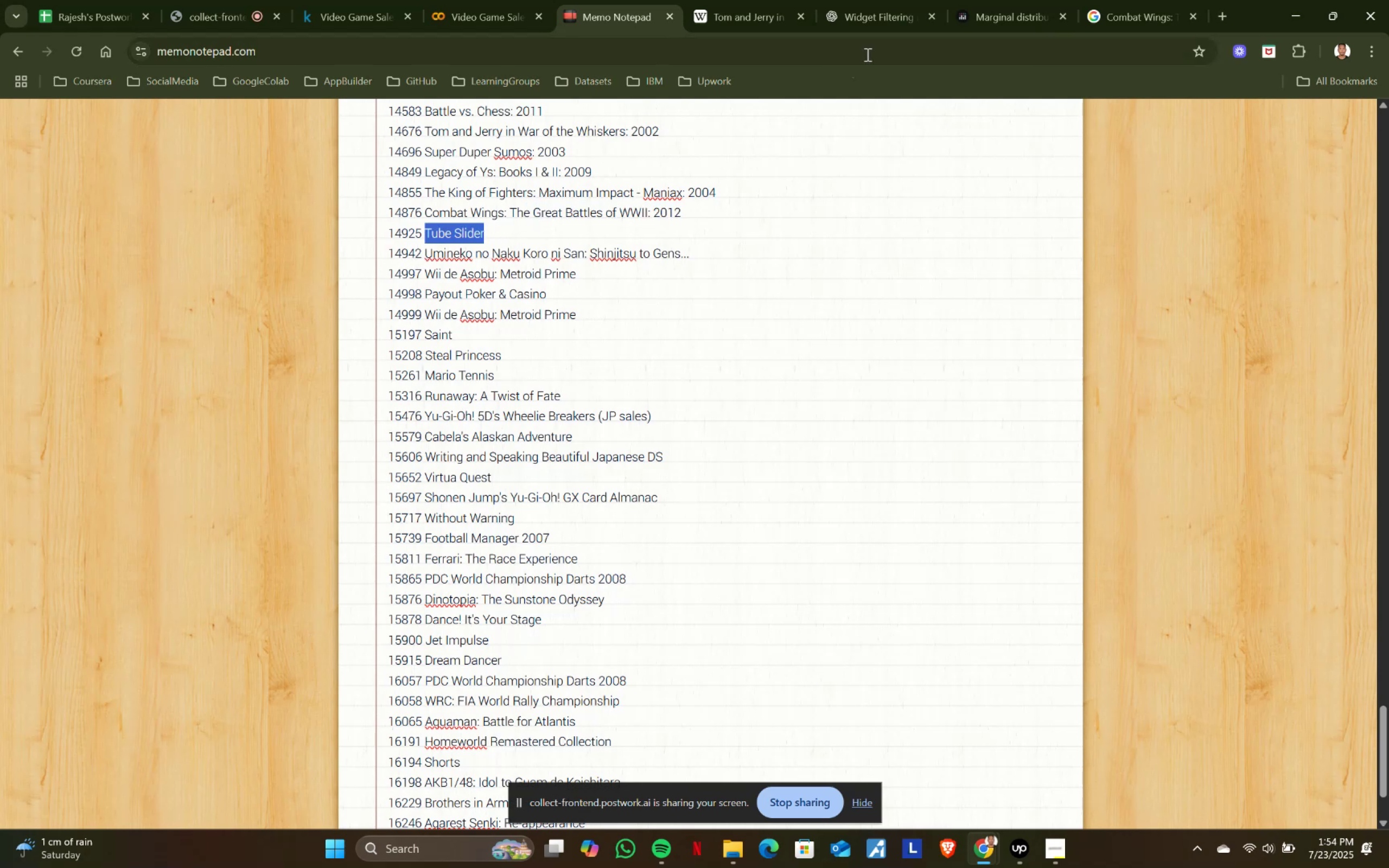 
key(Control+ControlLeft)
 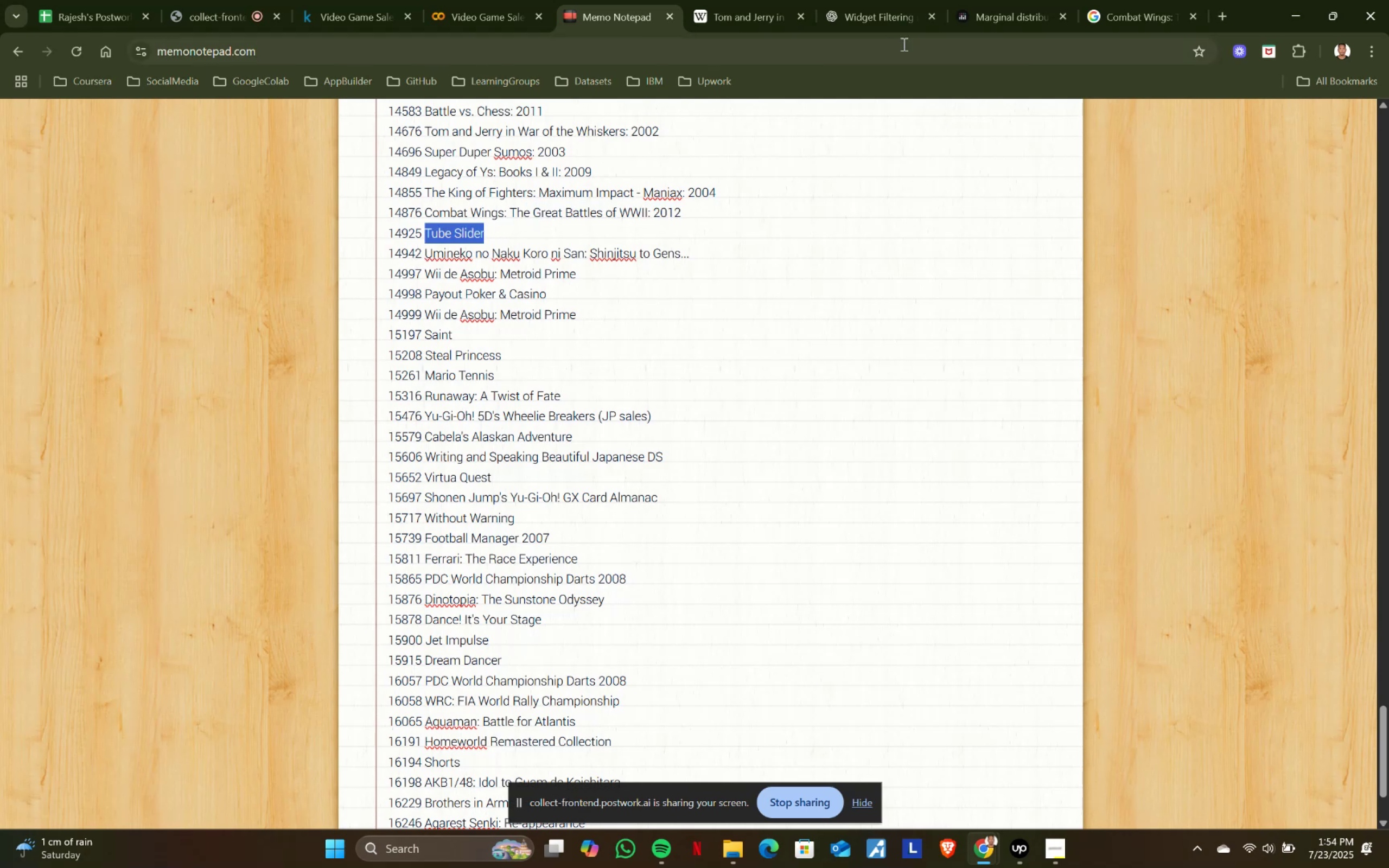 
key(Control+C)
 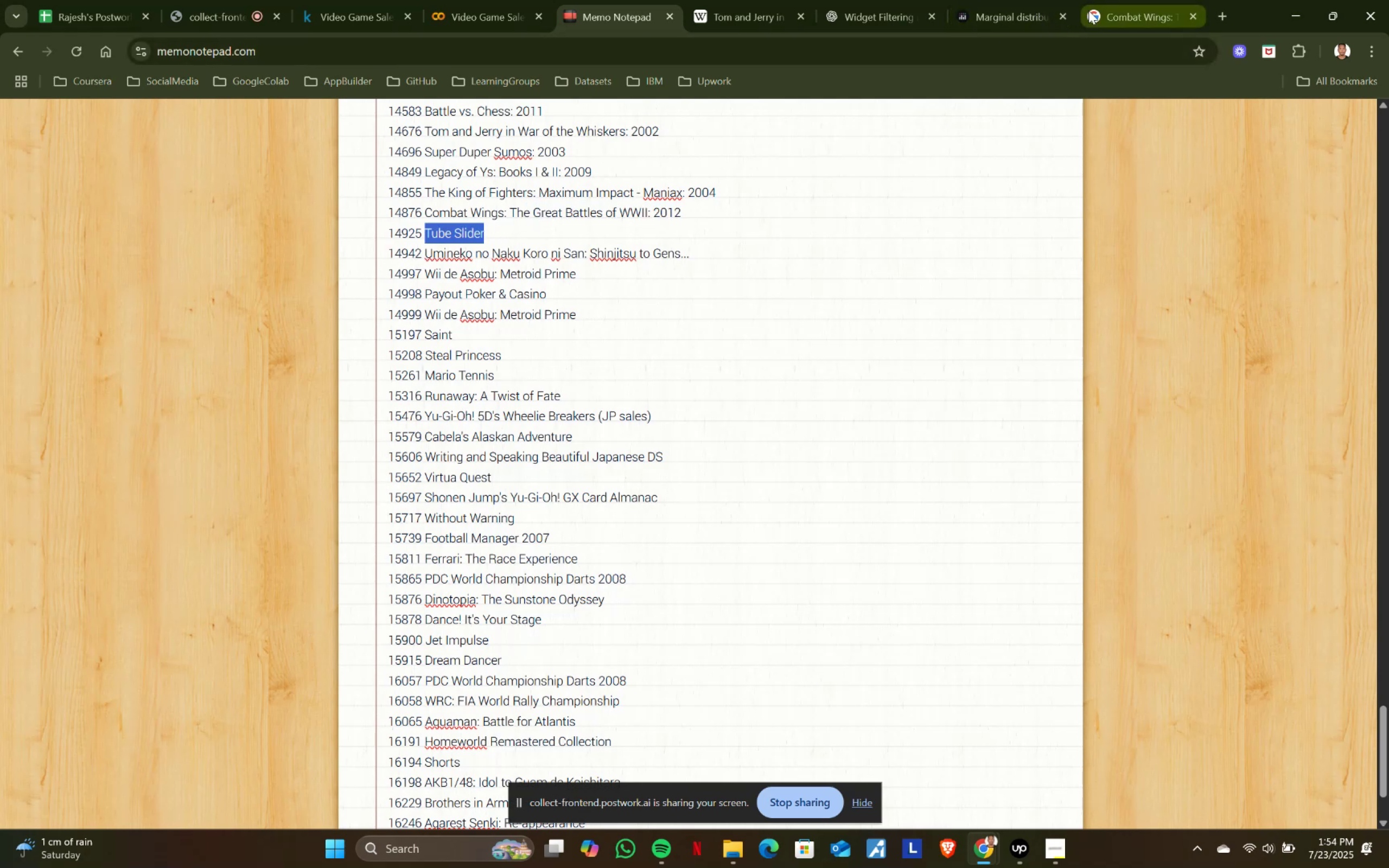 
left_click([1088, 10])
 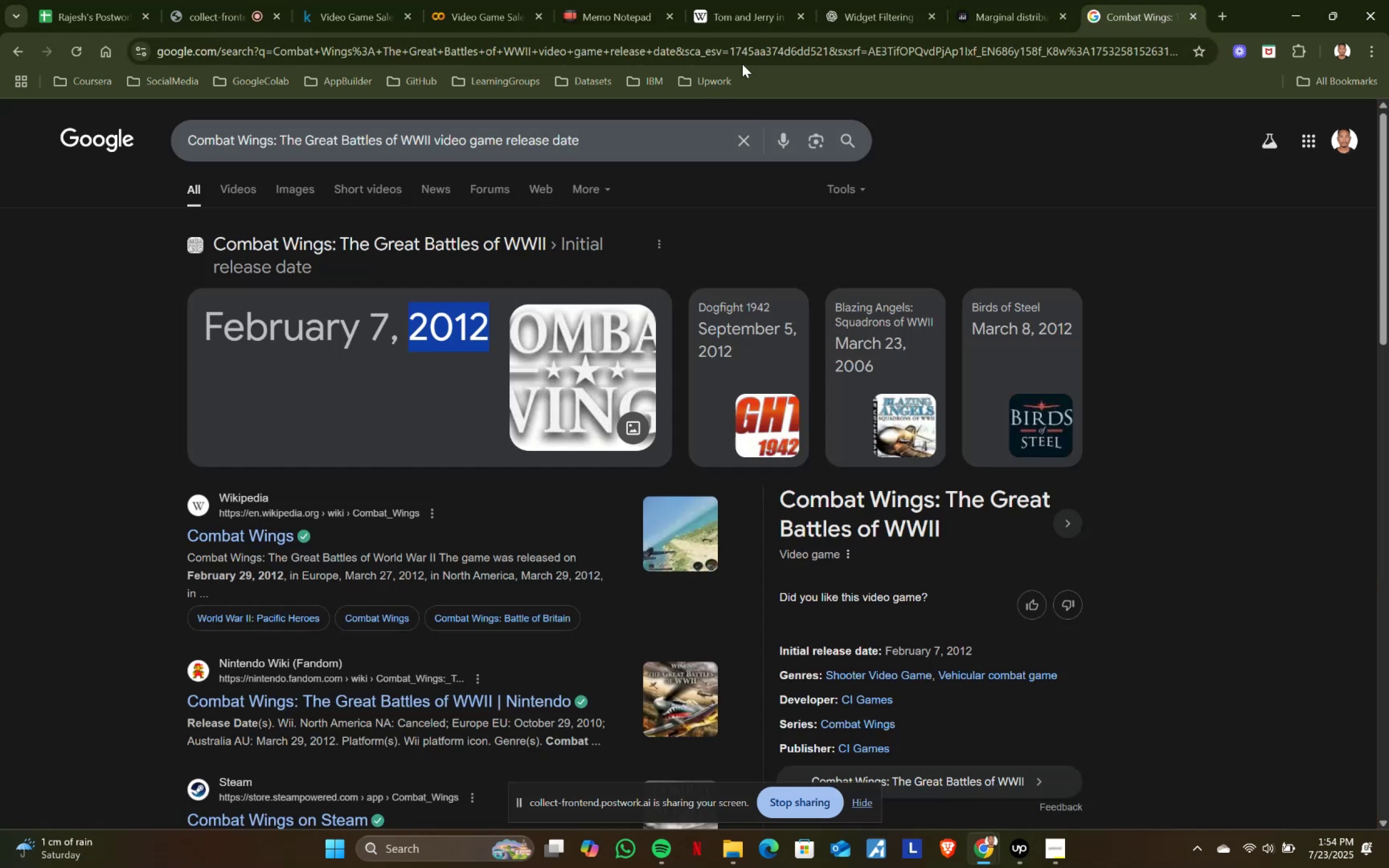 
left_click([756, 0])
 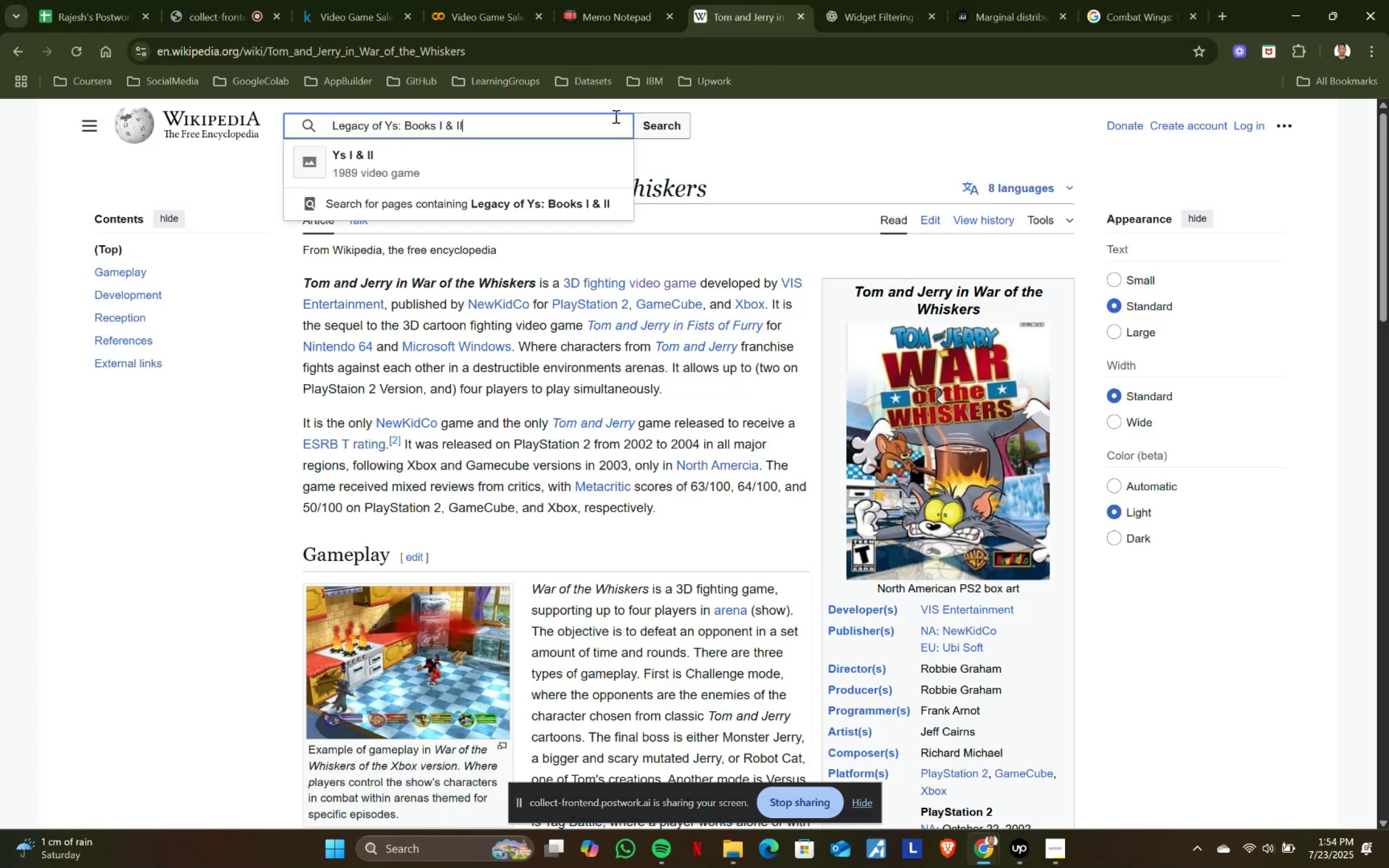 
key(Control+ControlLeft)
 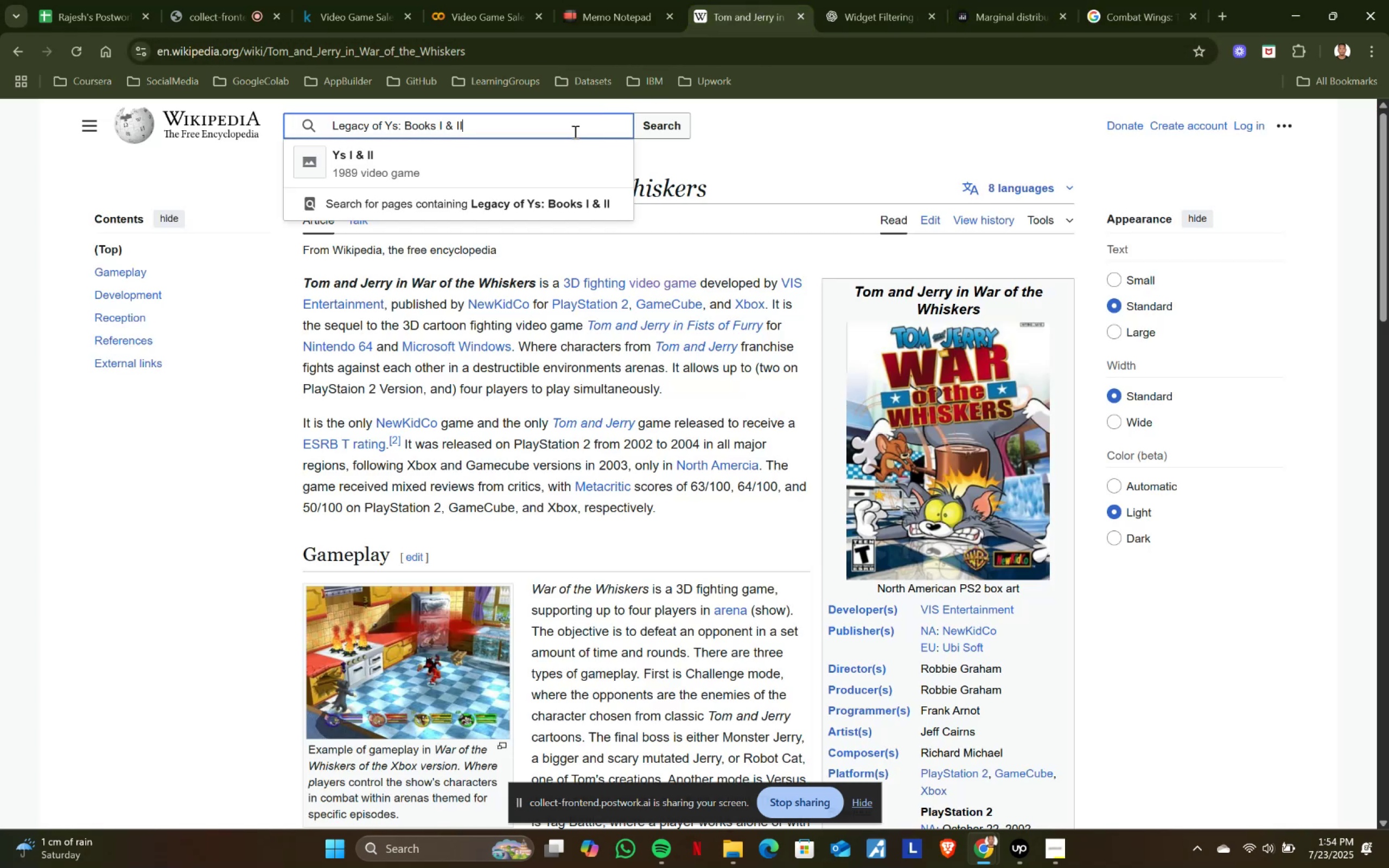 
key(Control+A)
 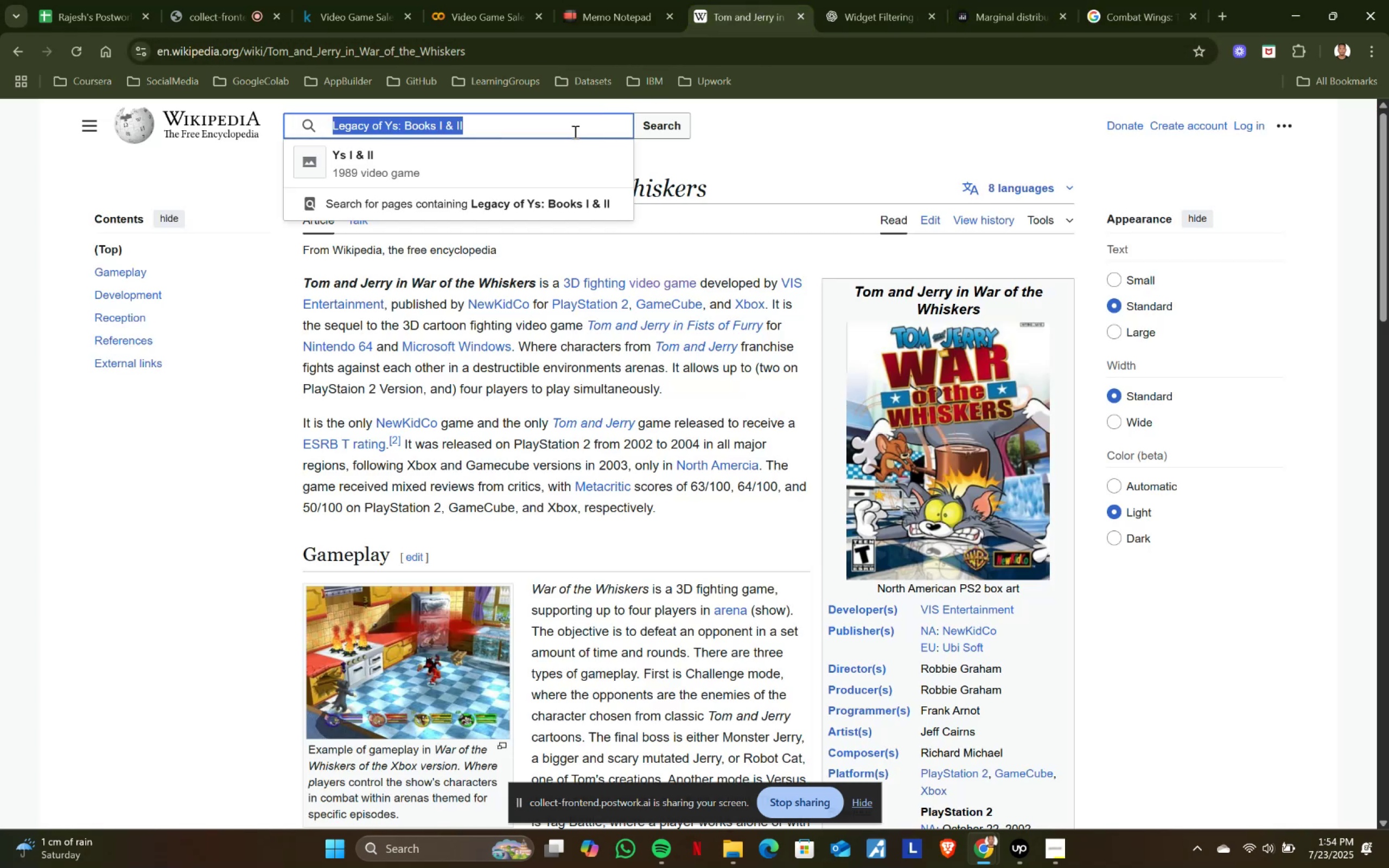 
key(Control+ControlLeft)
 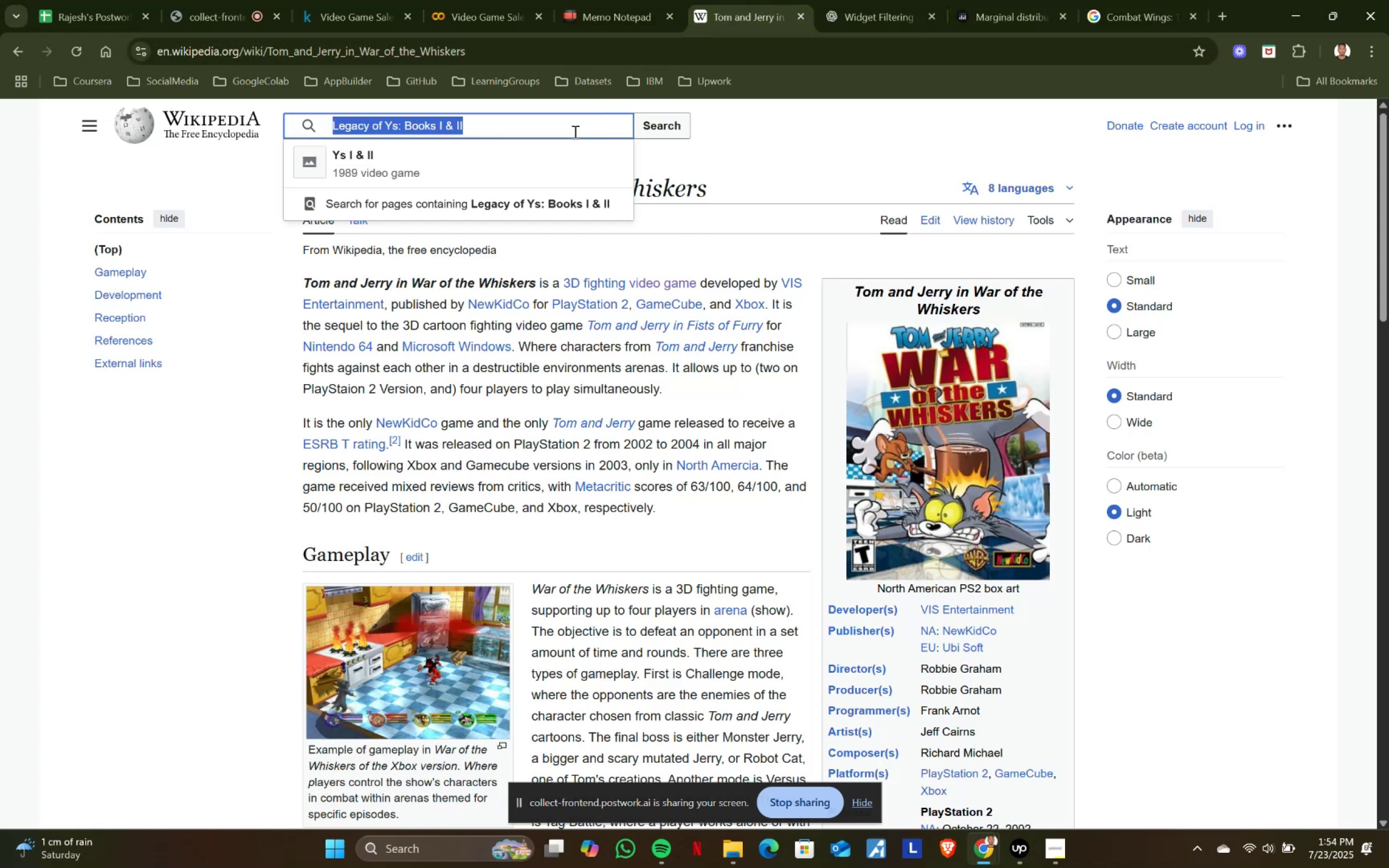 
key(Control+V)
 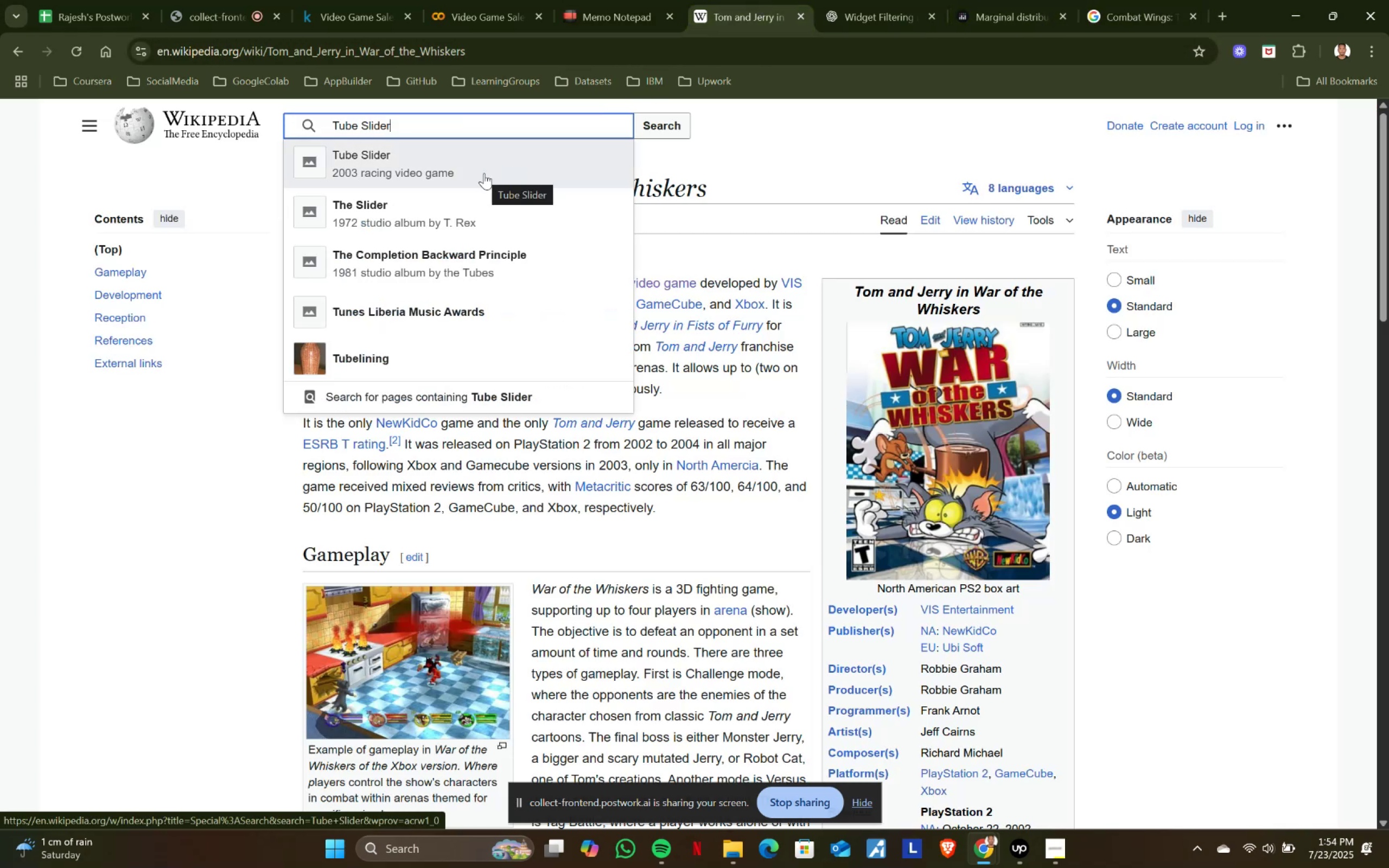 
left_click([484, 173])
 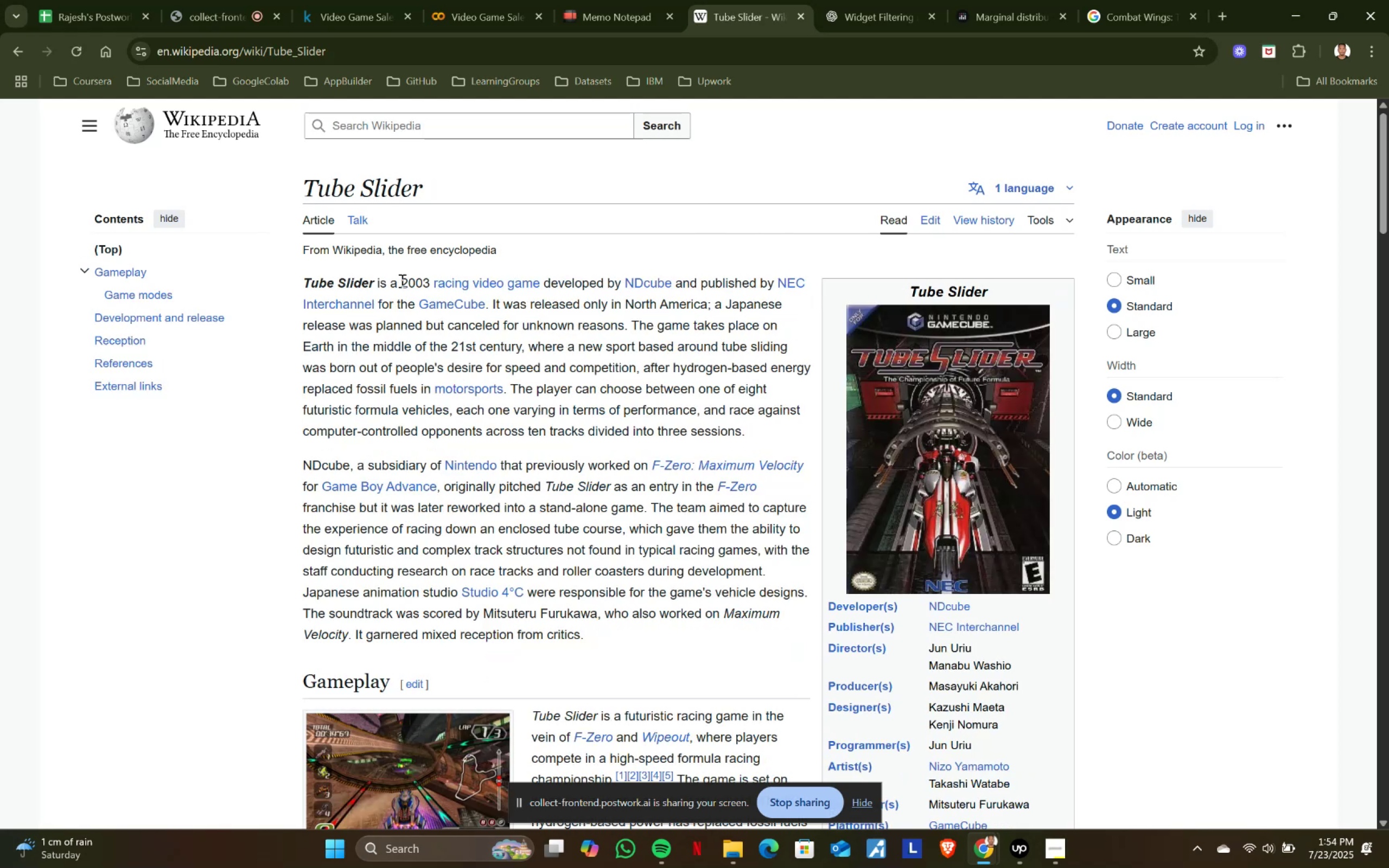 
key(Control+ControlLeft)
 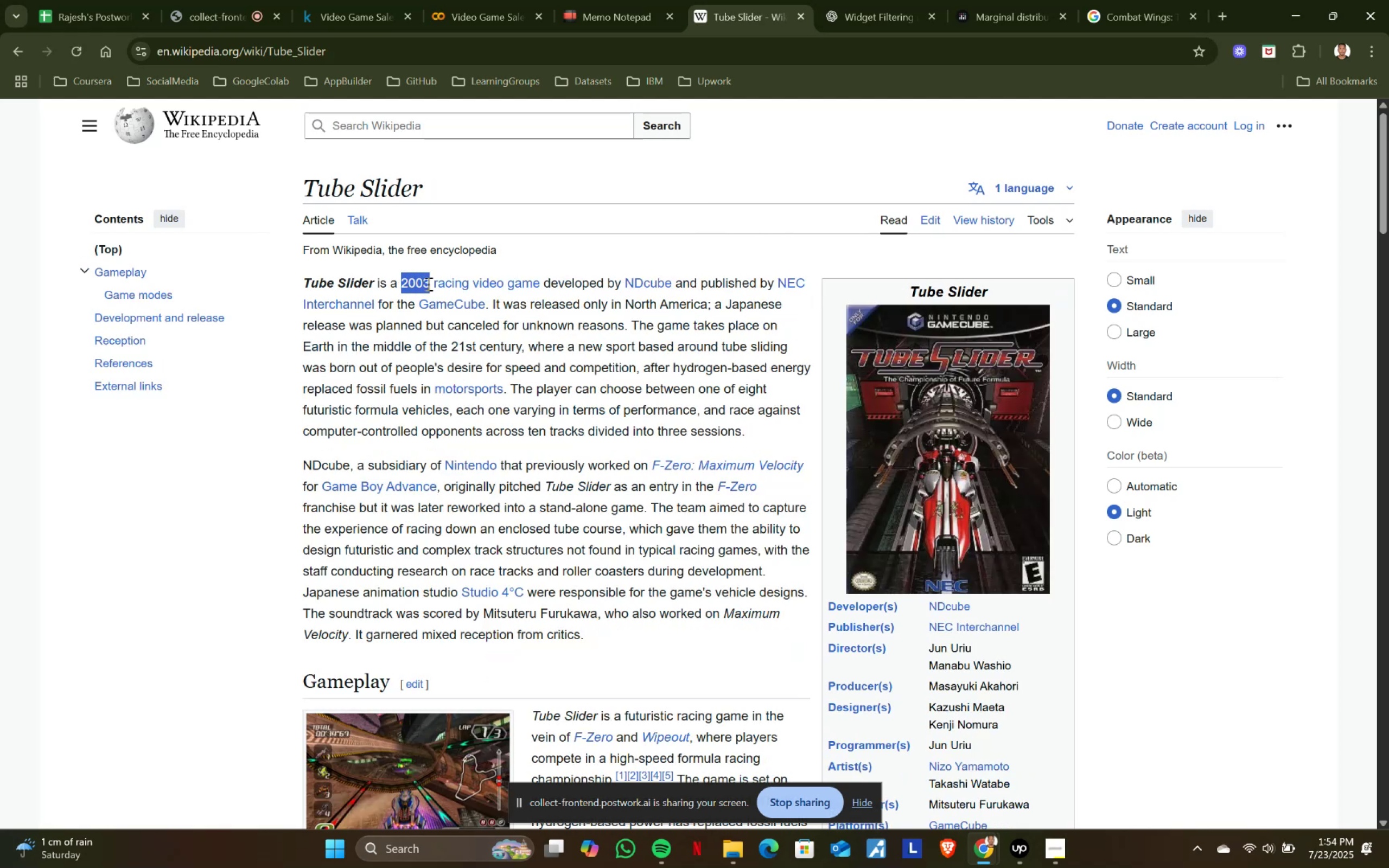 
key(Control+C)
 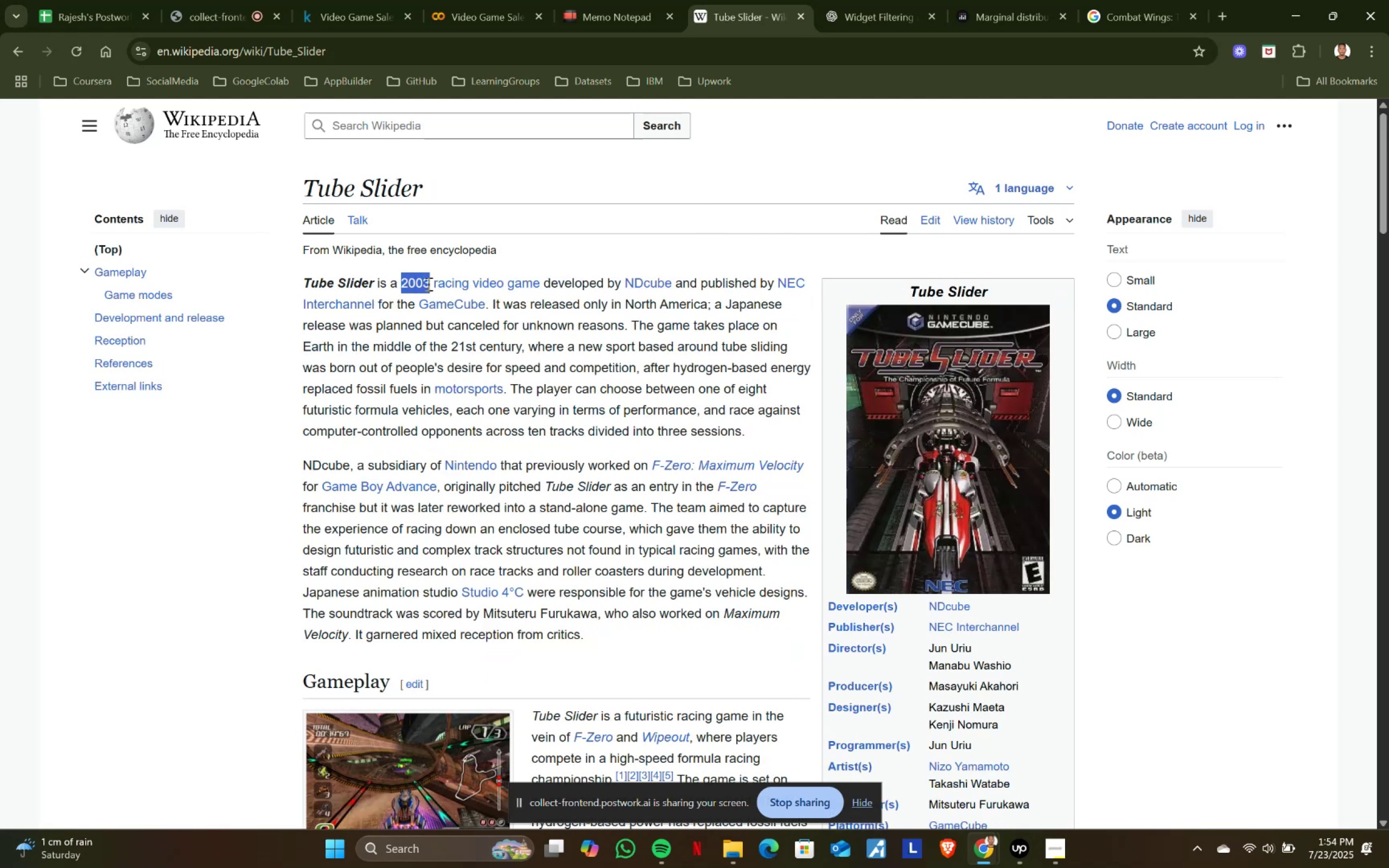 
key(Control+ControlLeft)
 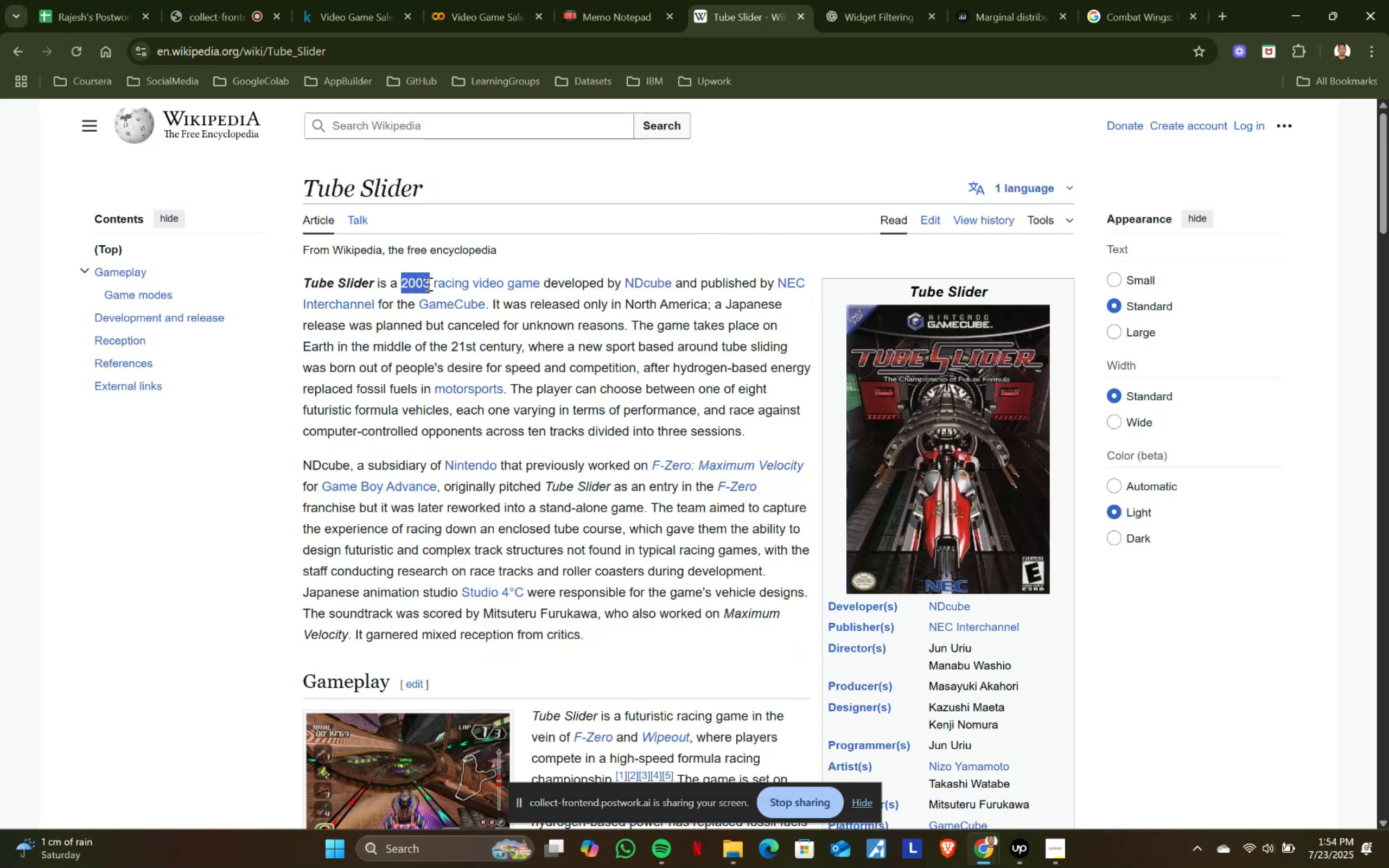 
key(Control+C)
 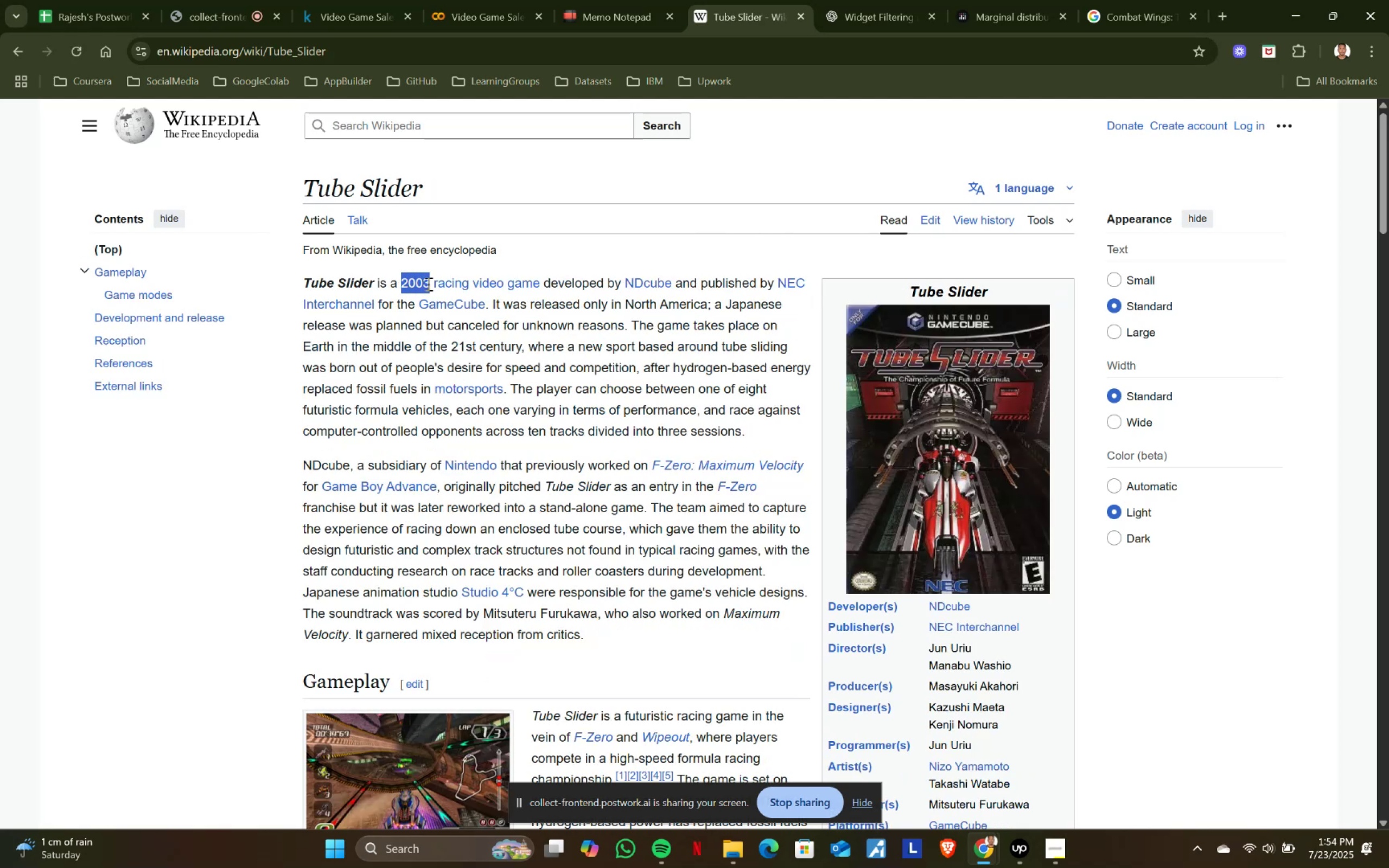 
key(Control+ControlLeft)
 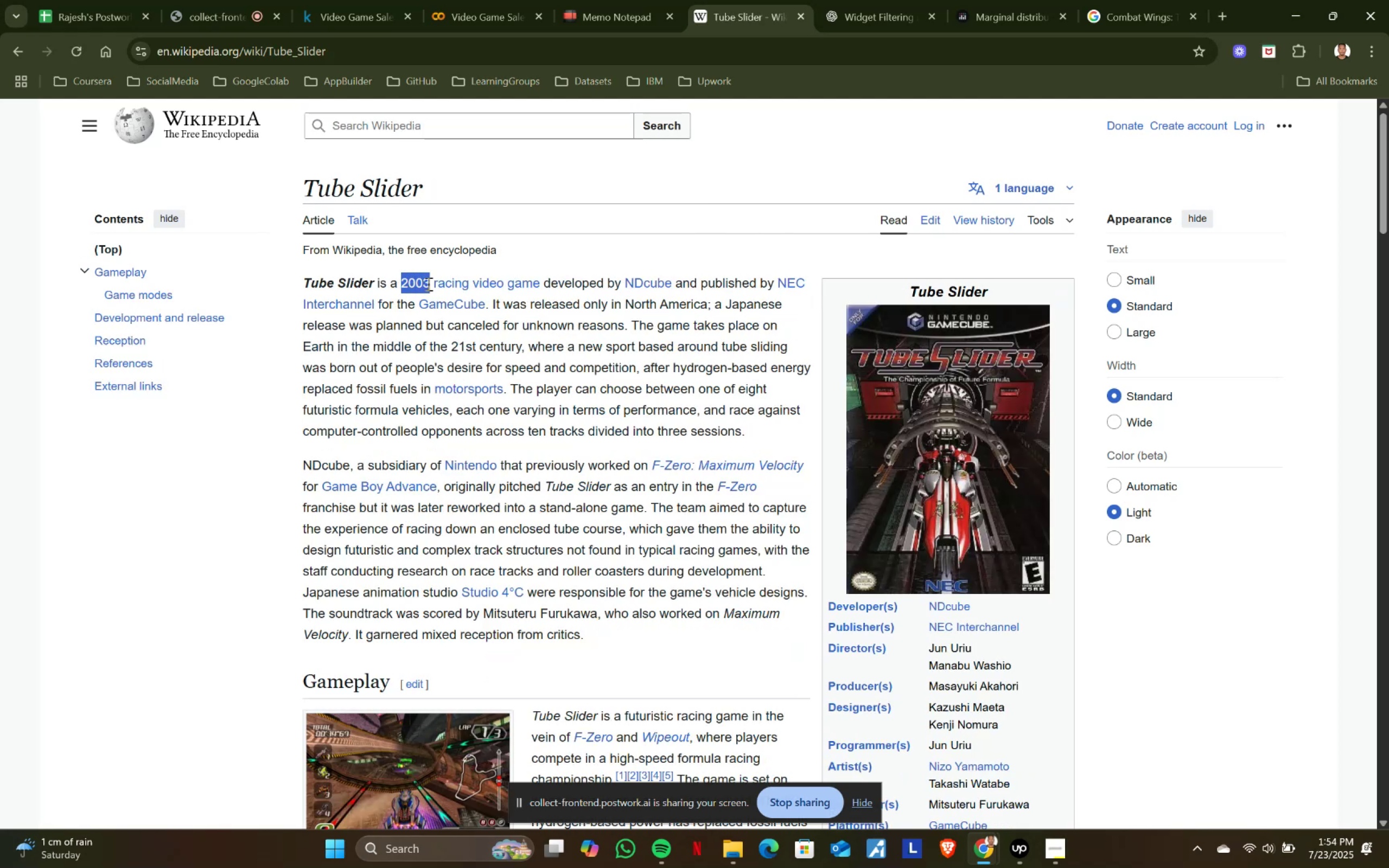 
key(Control+C)
 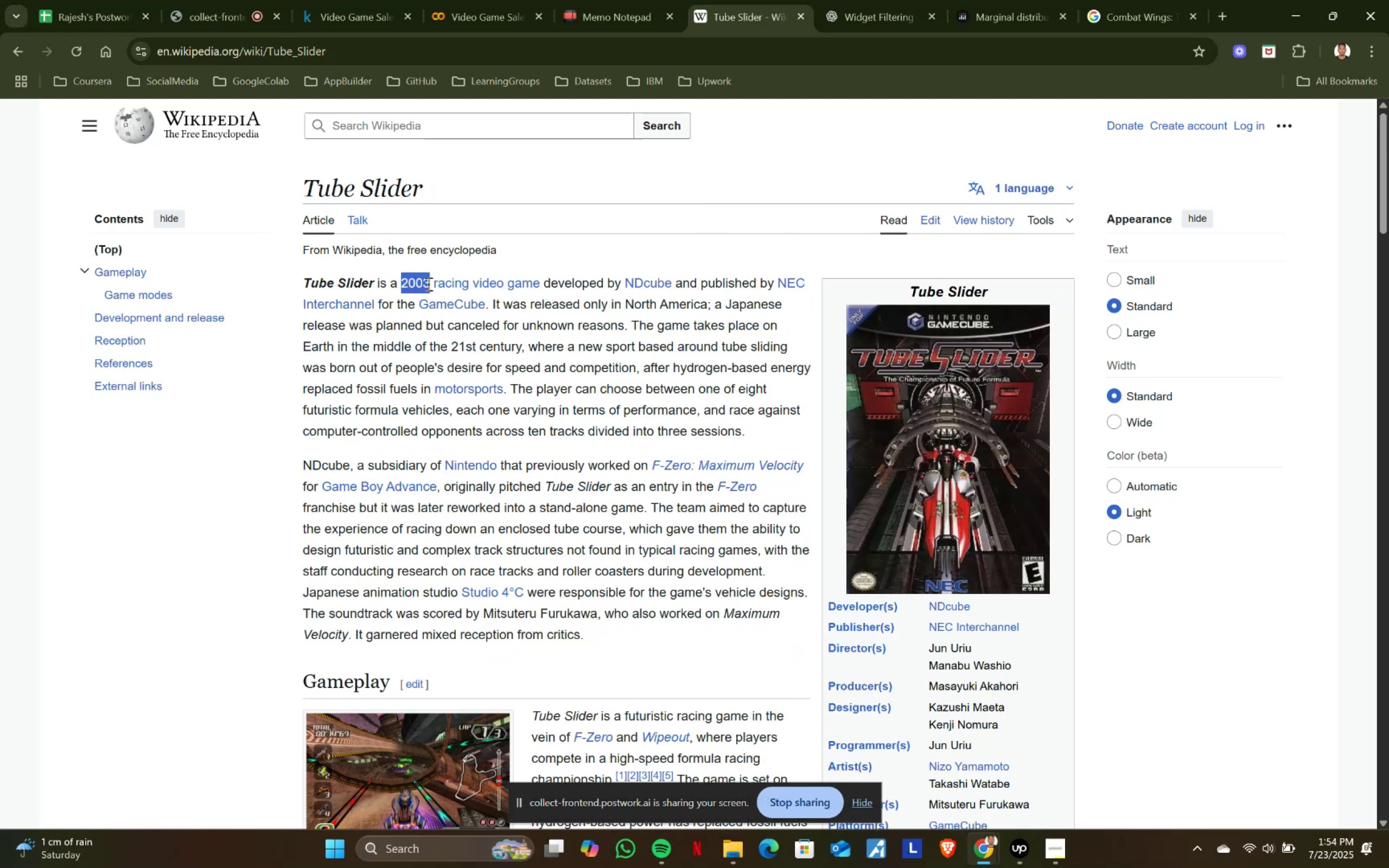 
key(Control+ControlLeft)
 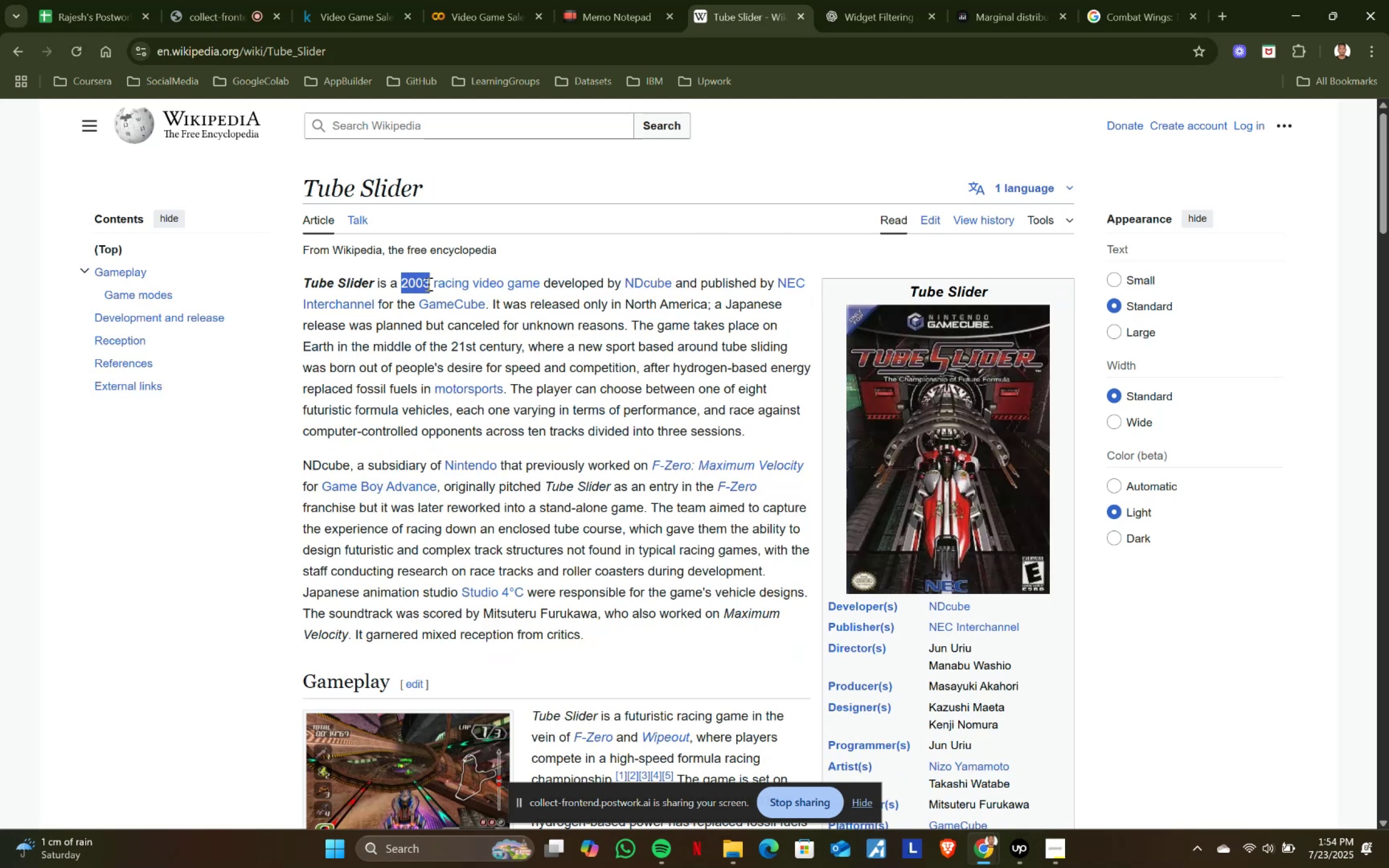 
key(Control+C)
 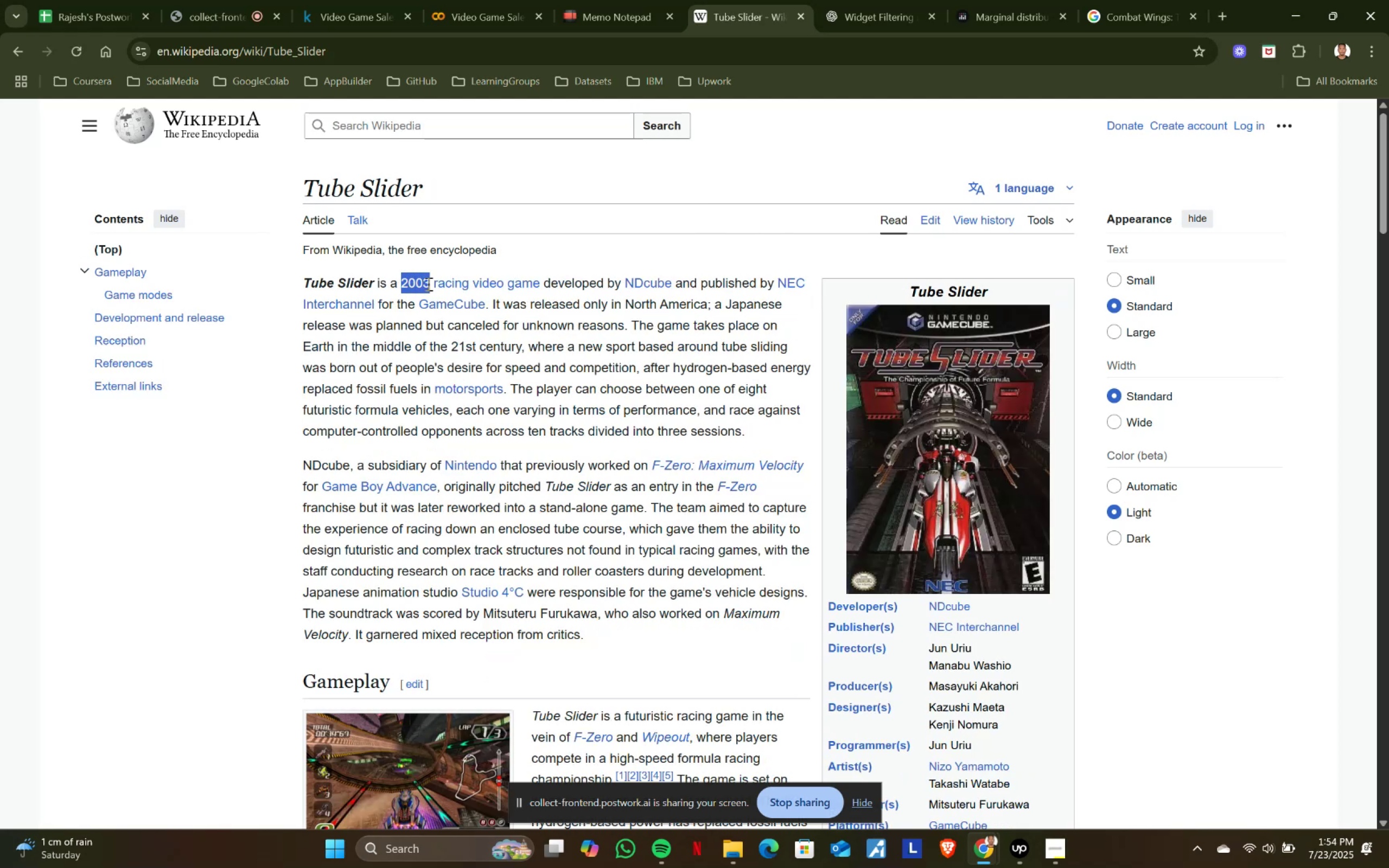 
key(Control+ControlLeft)
 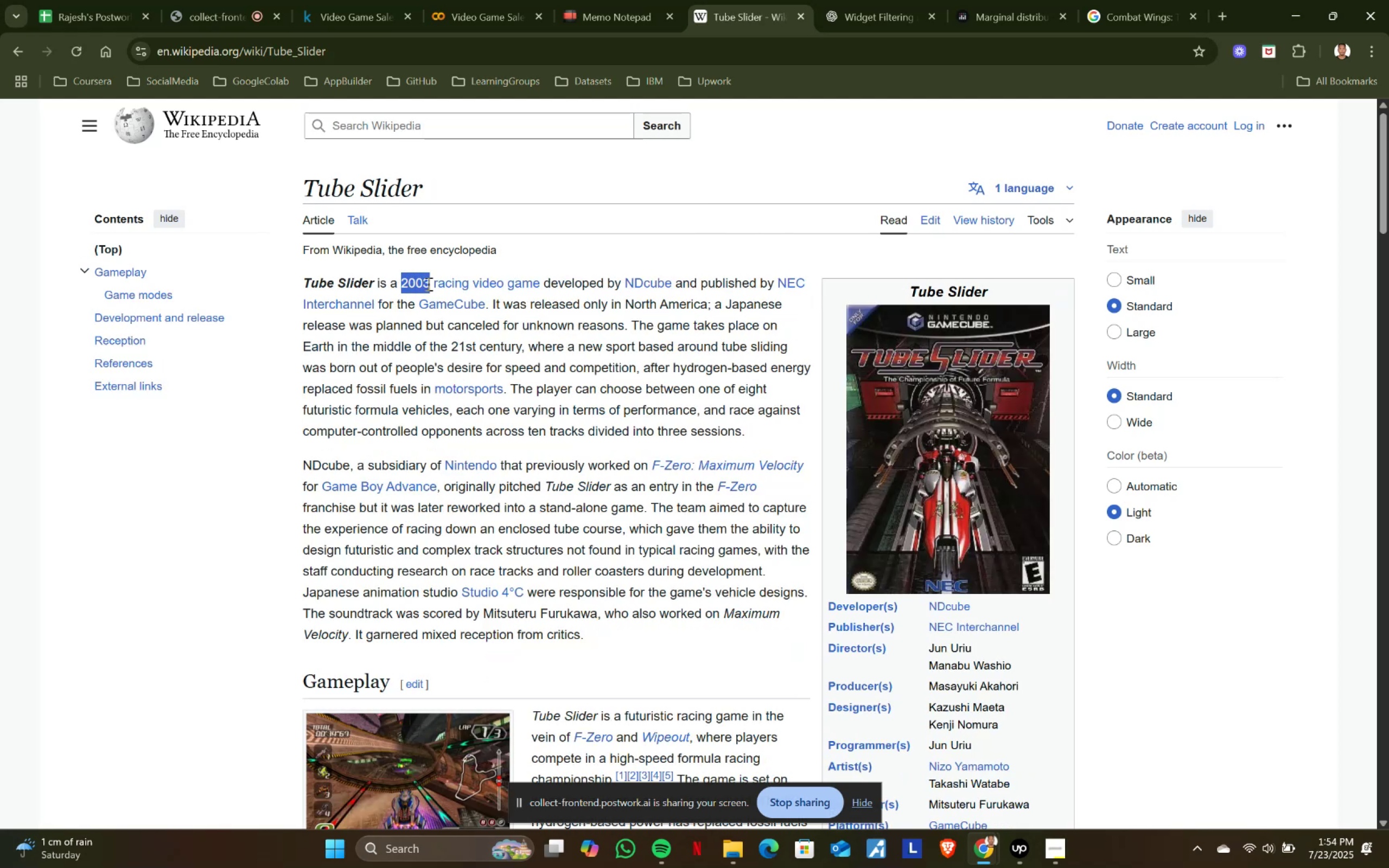 
key(Control+C)
 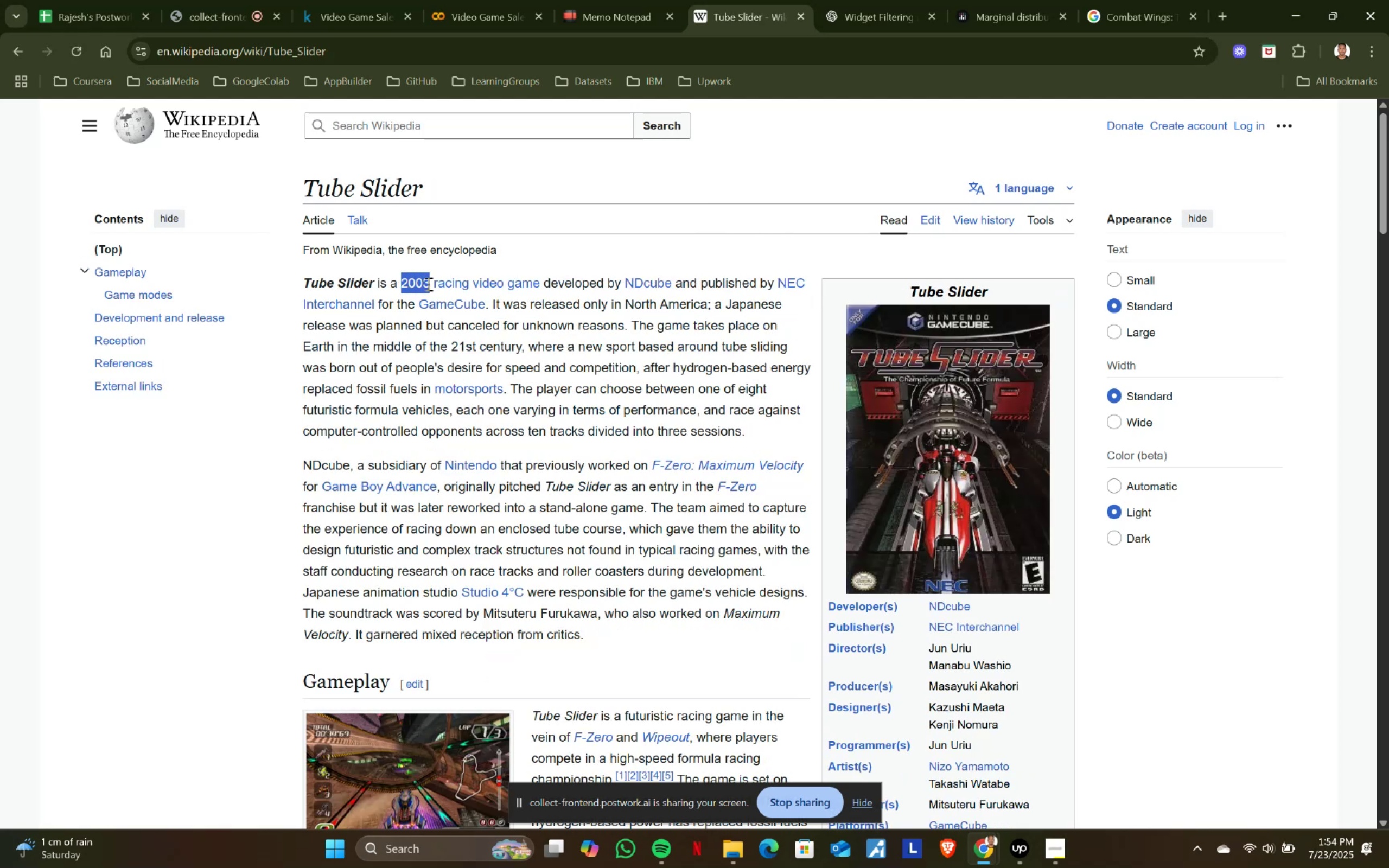 
key(Control+ControlLeft)
 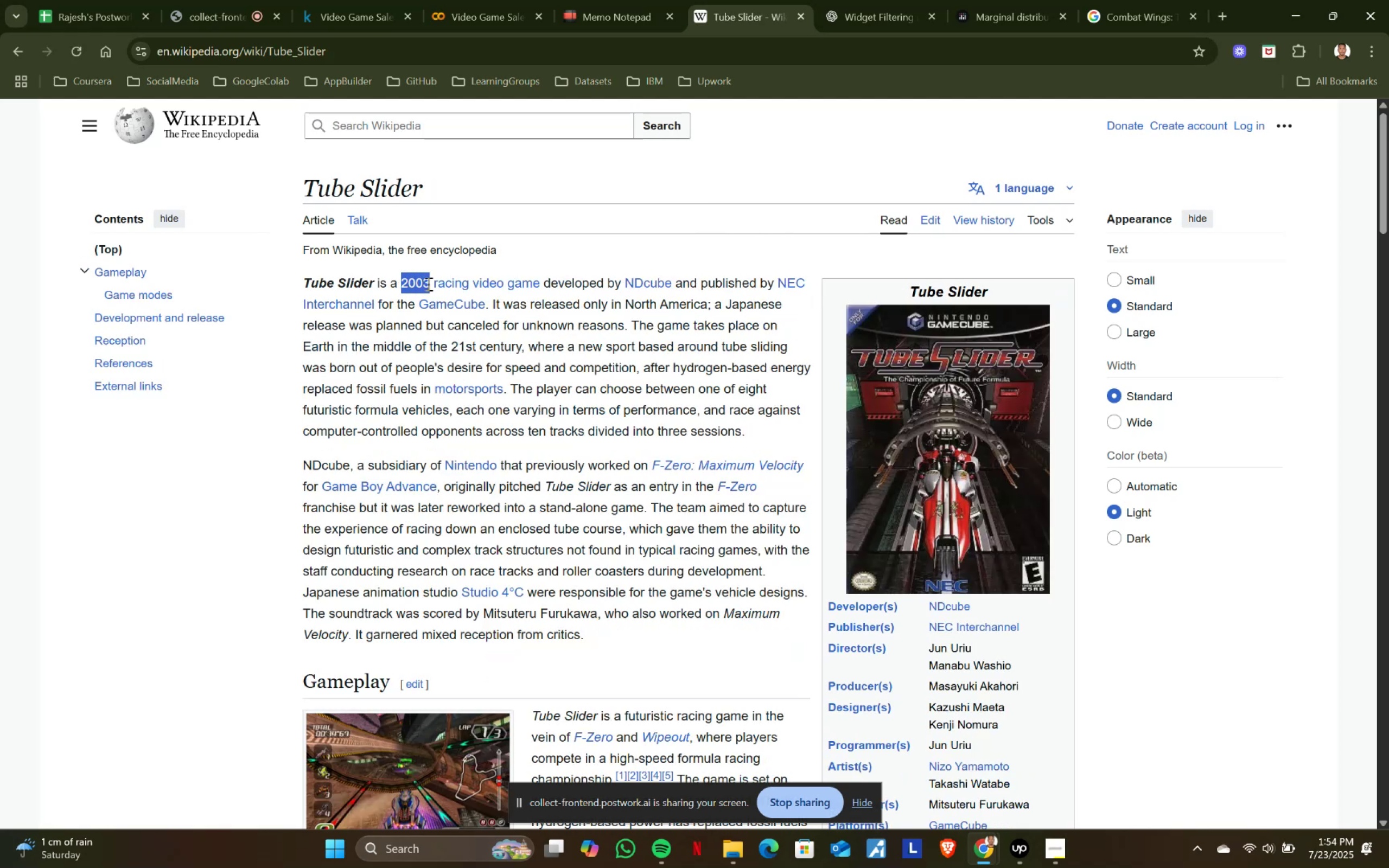 
key(Control+C)
 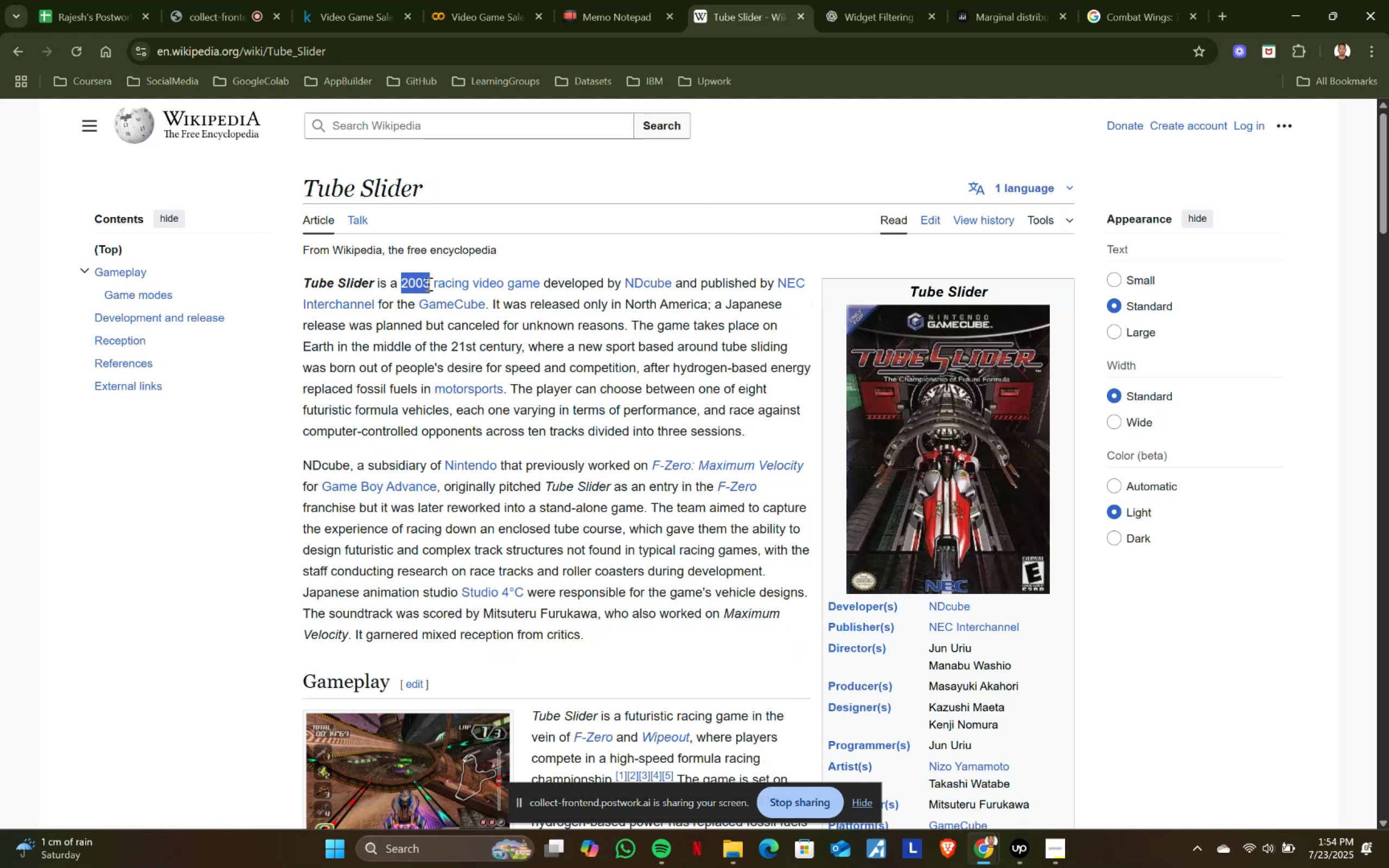 
key(Control+ControlLeft)
 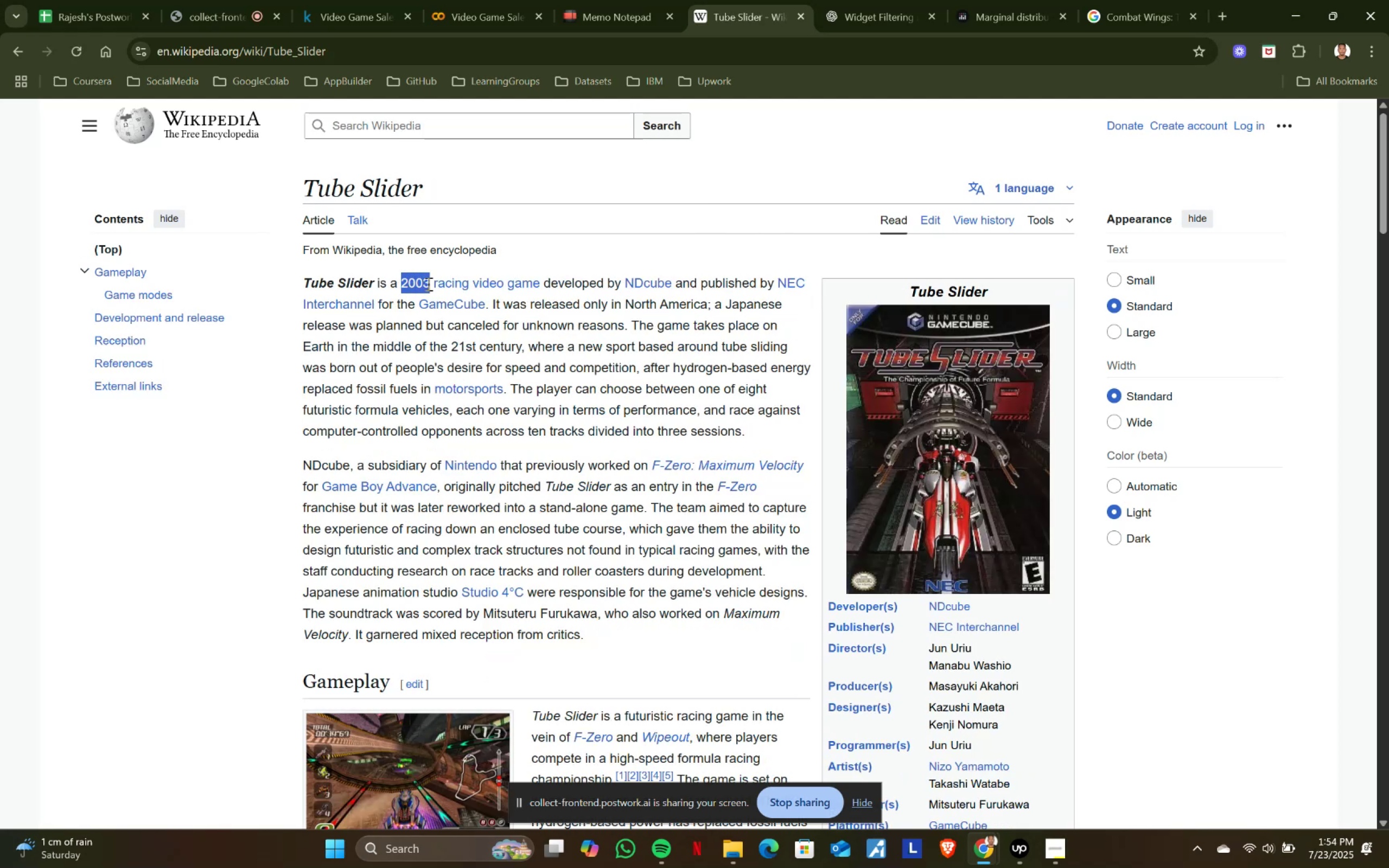 
key(Control+C)
 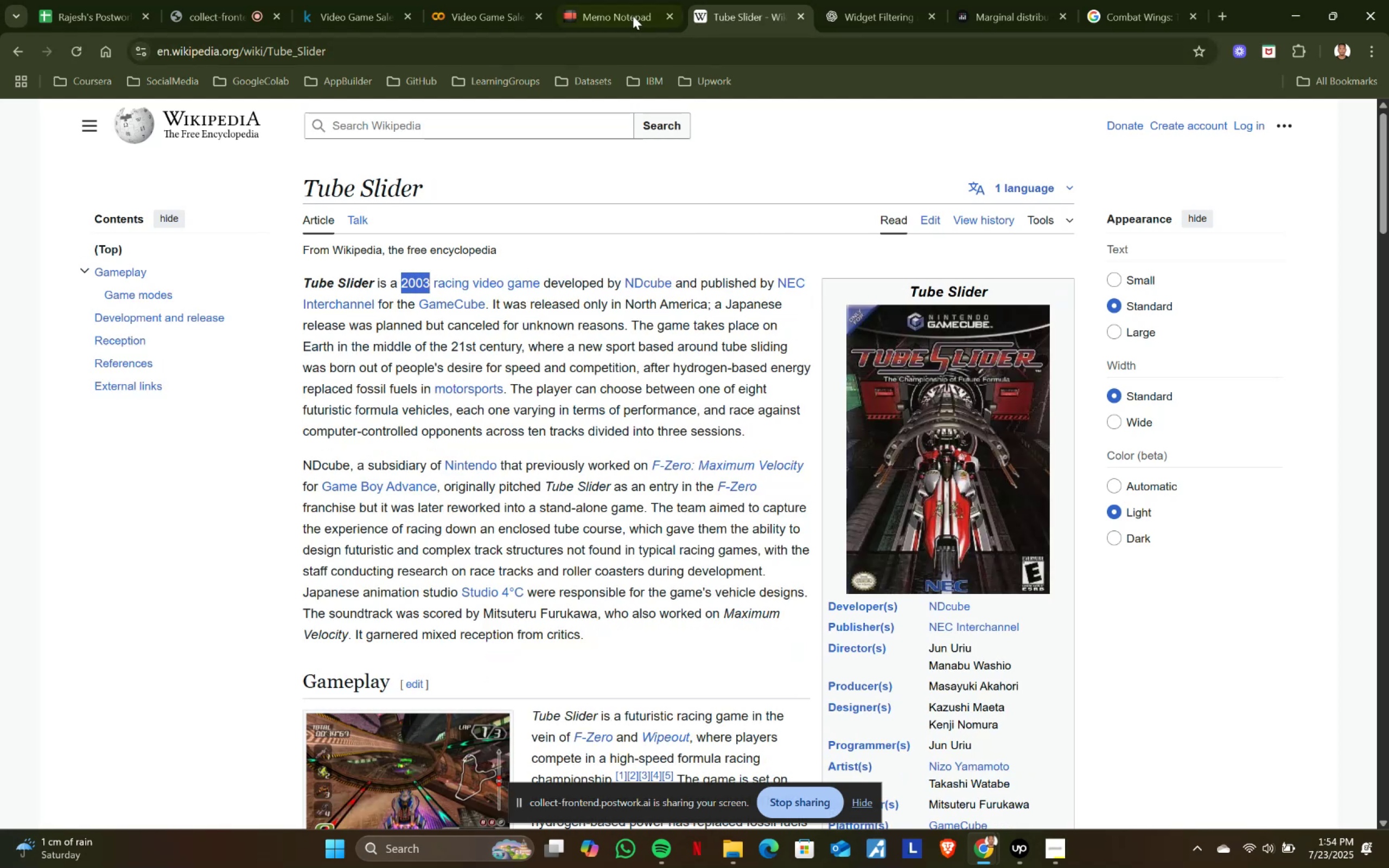 
left_click([630, 14])
 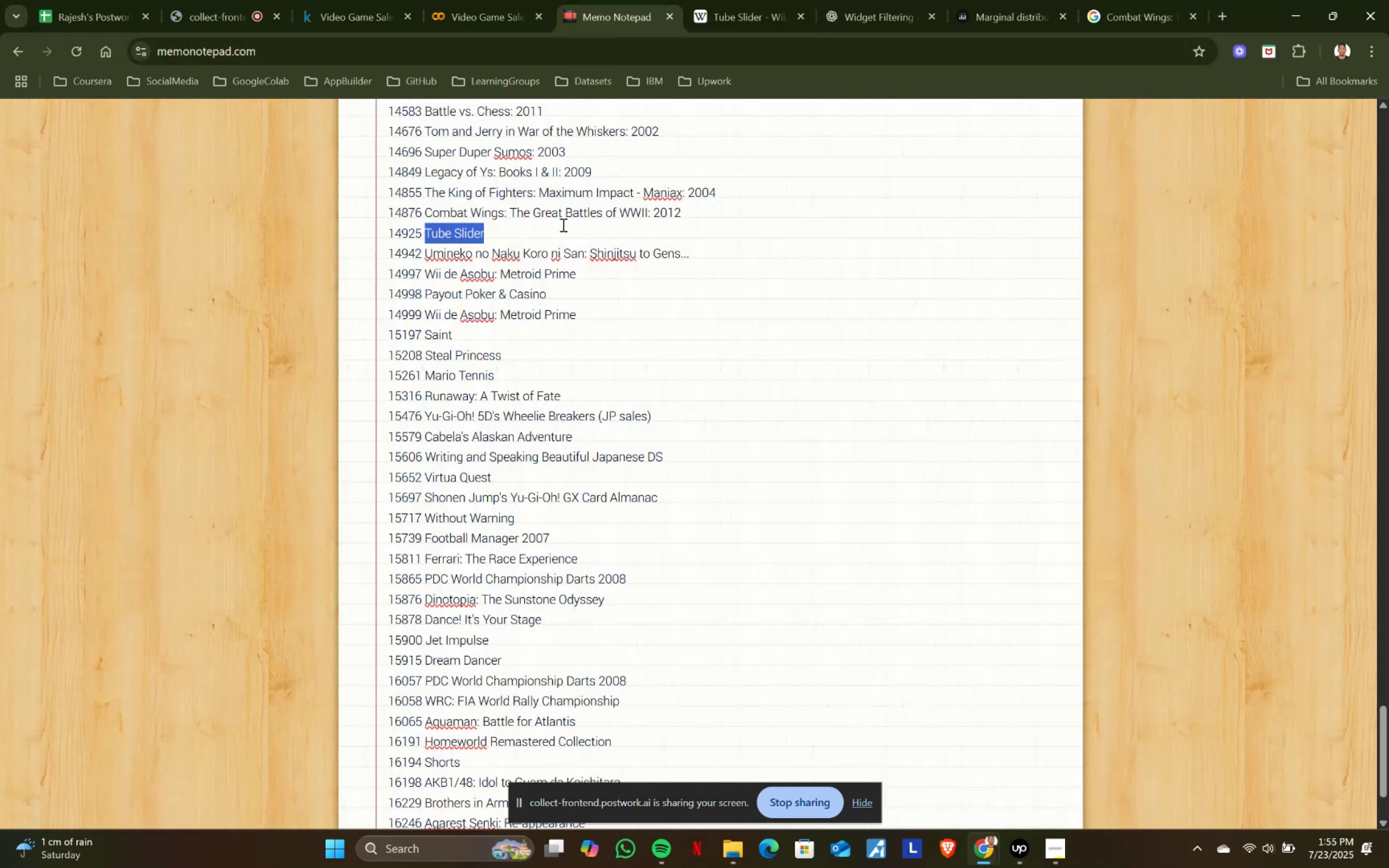 
left_click([555, 232])
 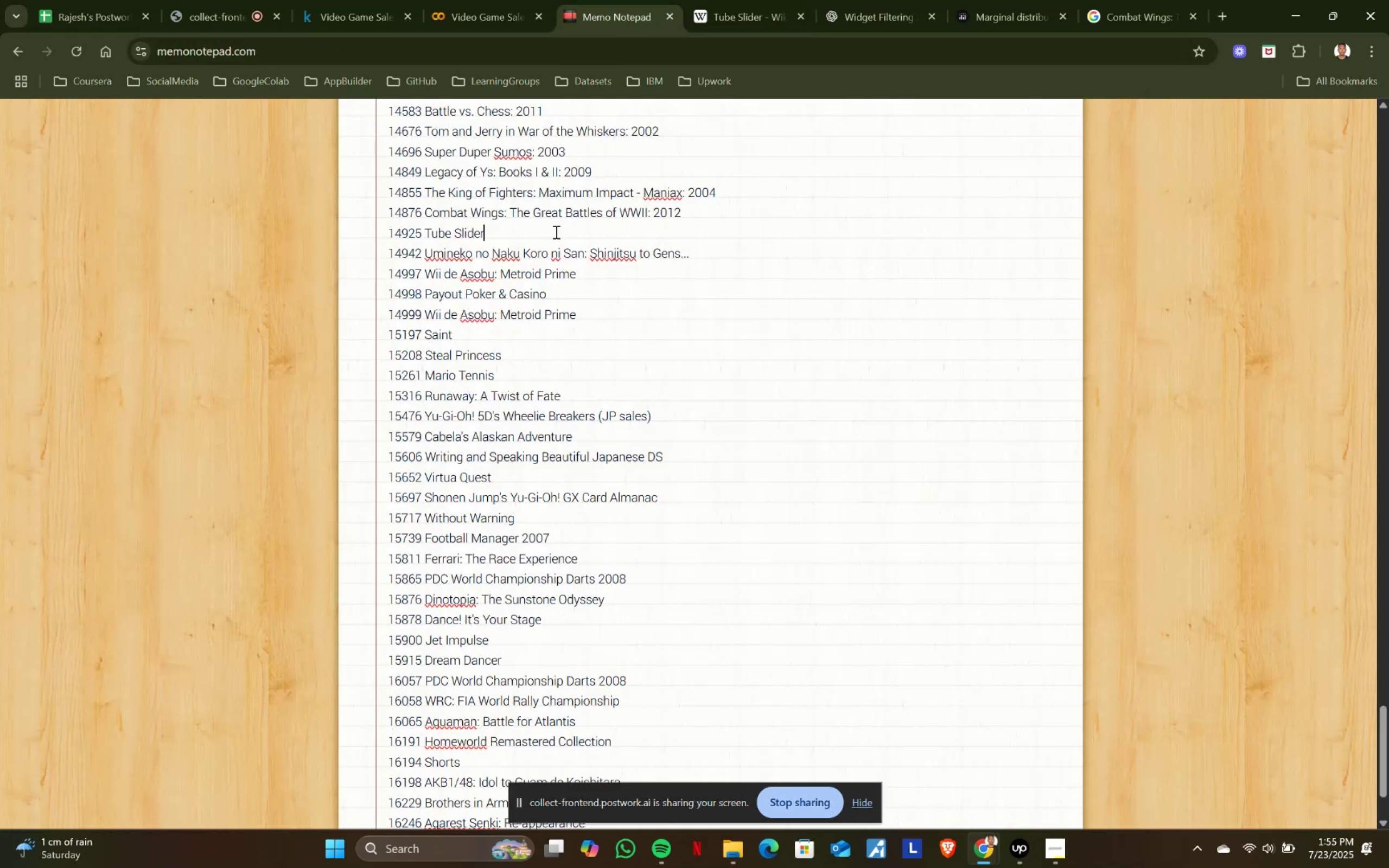 
key(Shift+ShiftRight)
 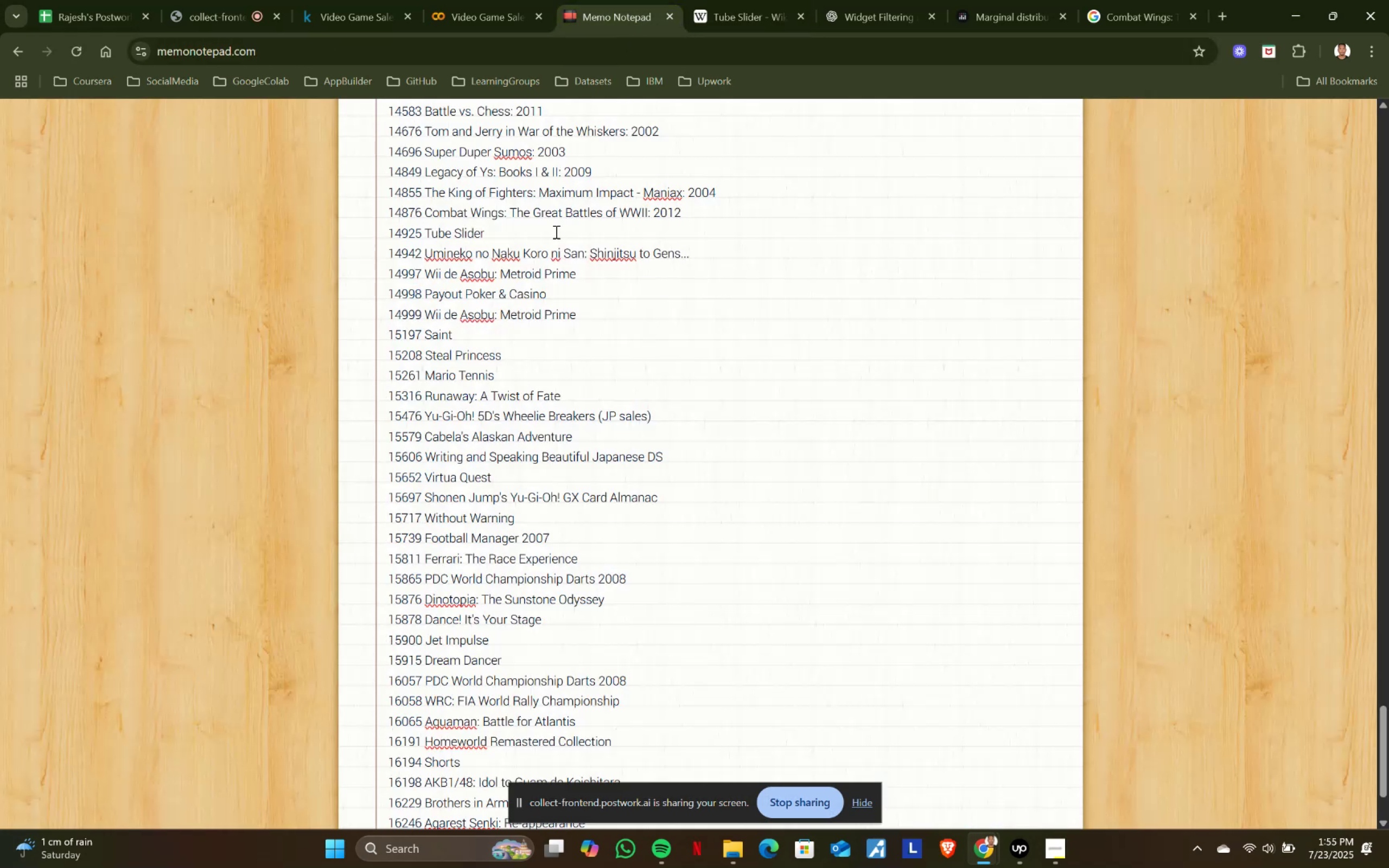 
key(Shift+Semicolon)
 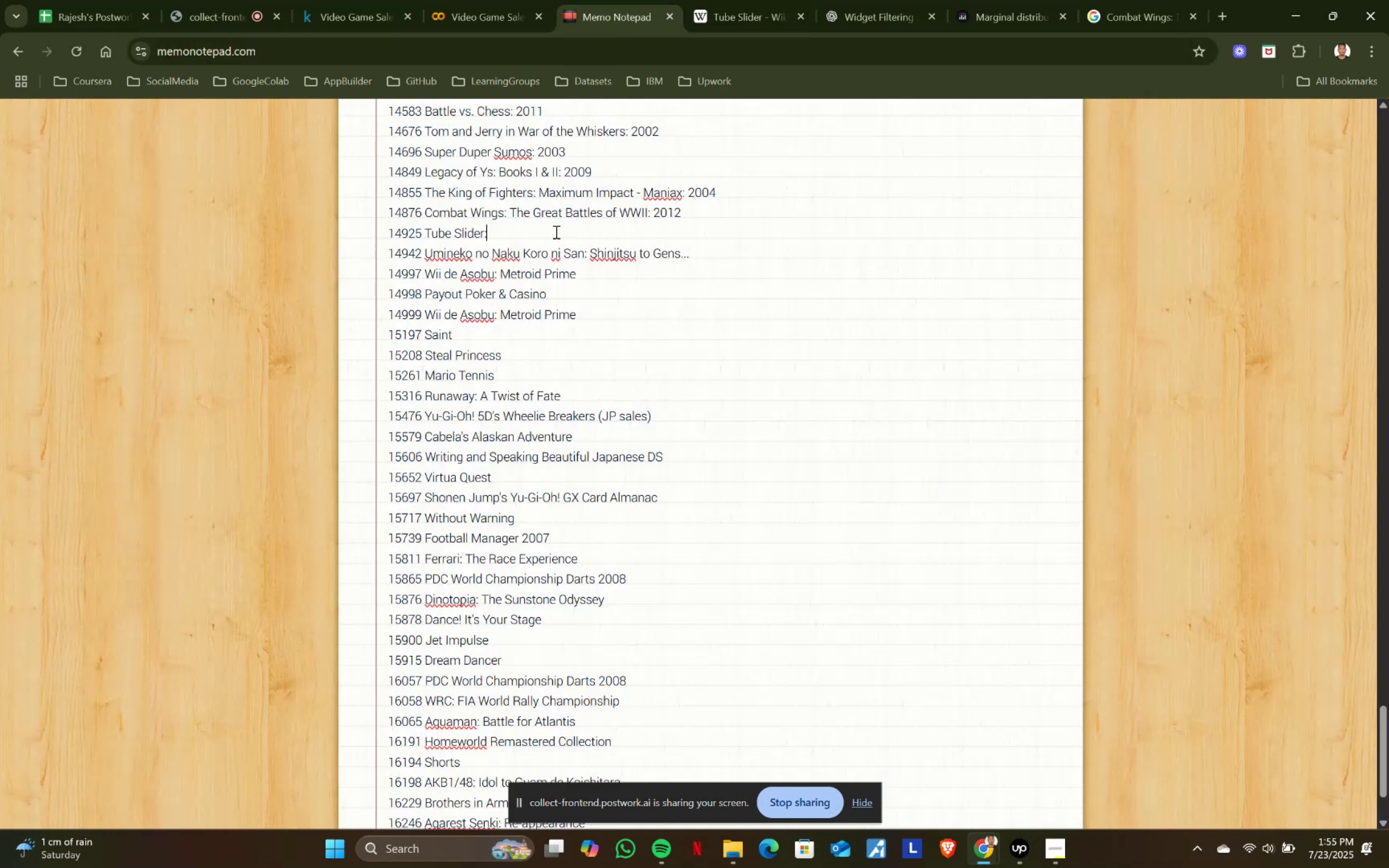 
key(Space)
 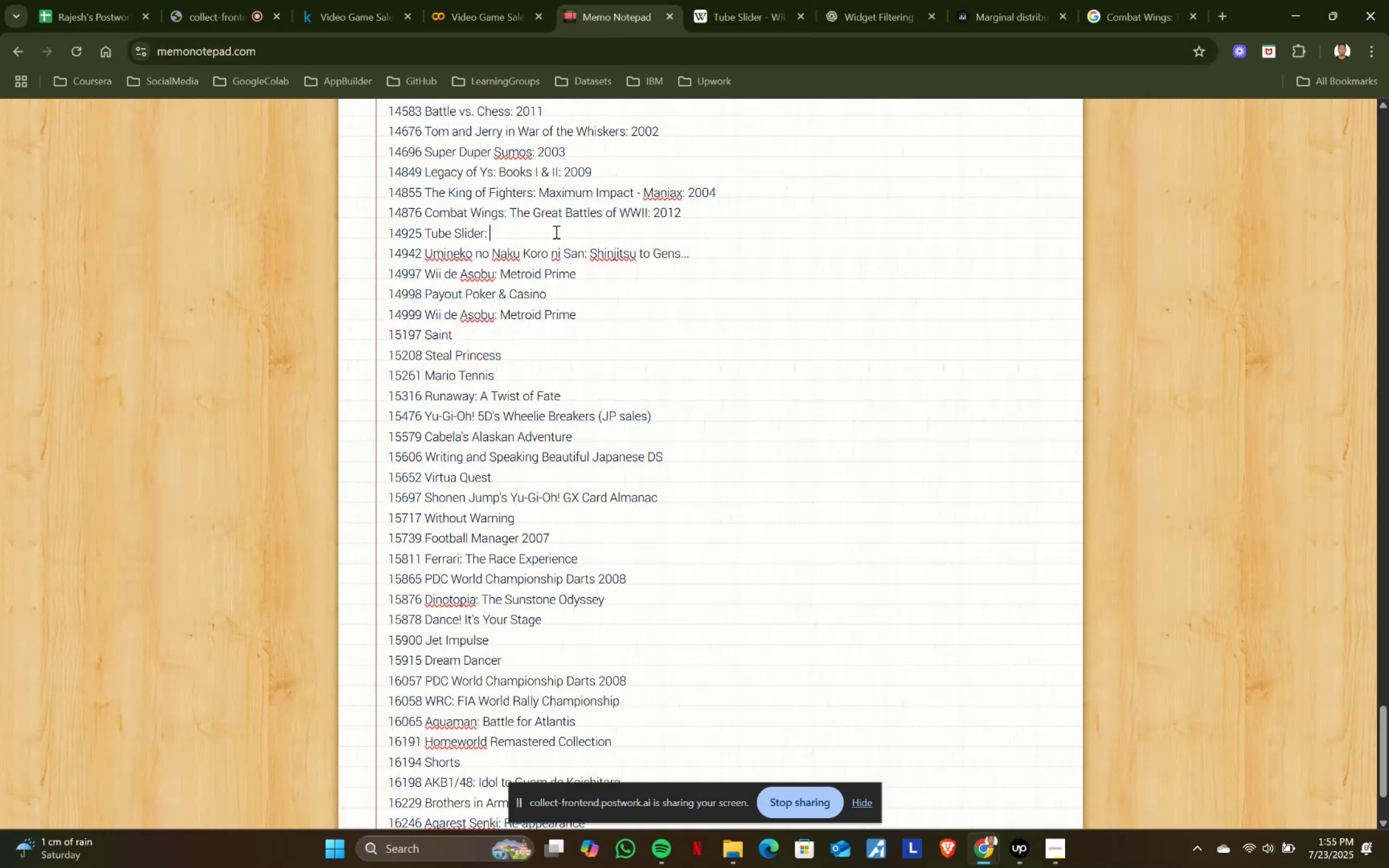 
key(Control+ControlLeft)
 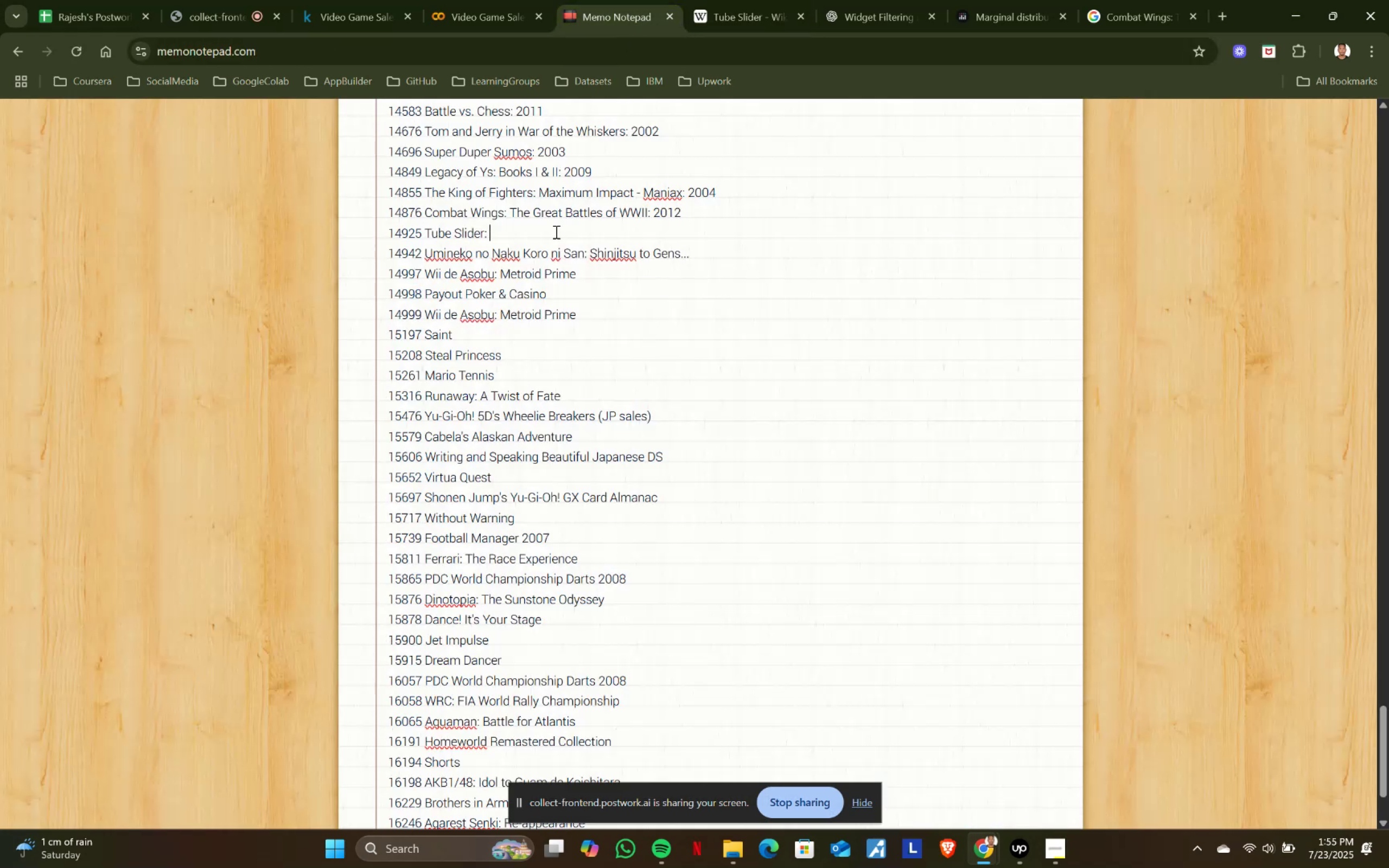 
key(Control+V)
 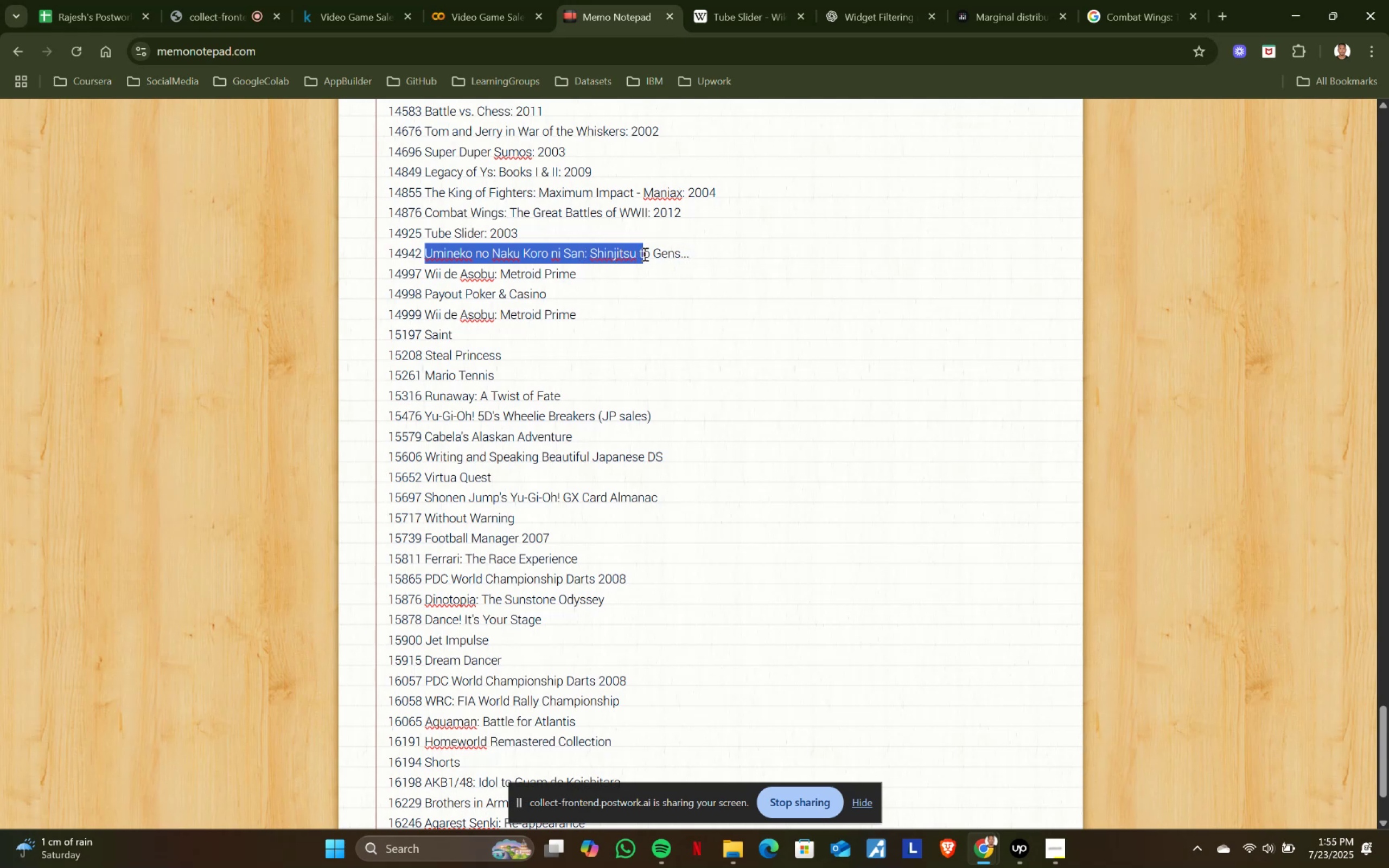 
key(Control+ControlLeft)
 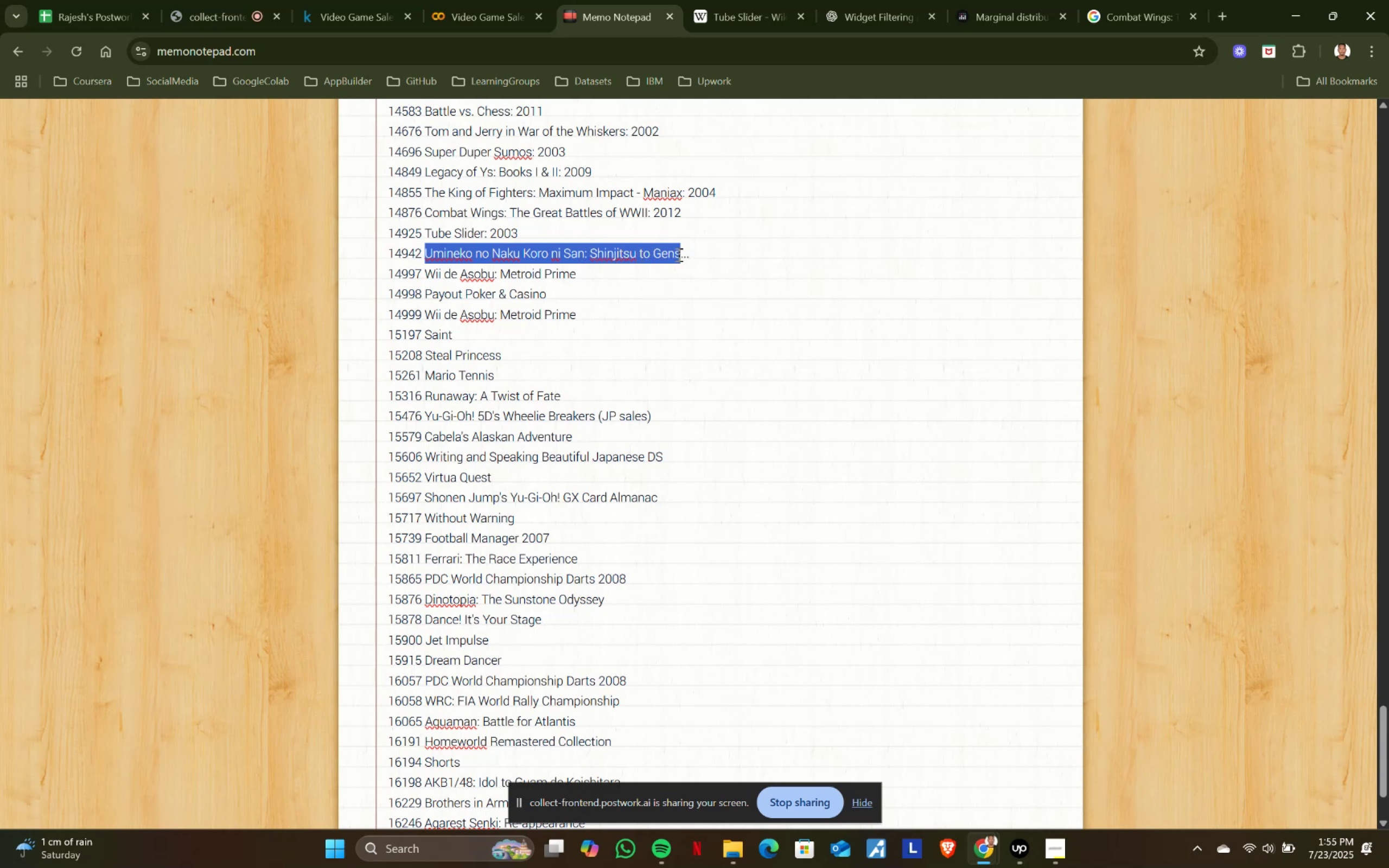 
key(Control+C)
 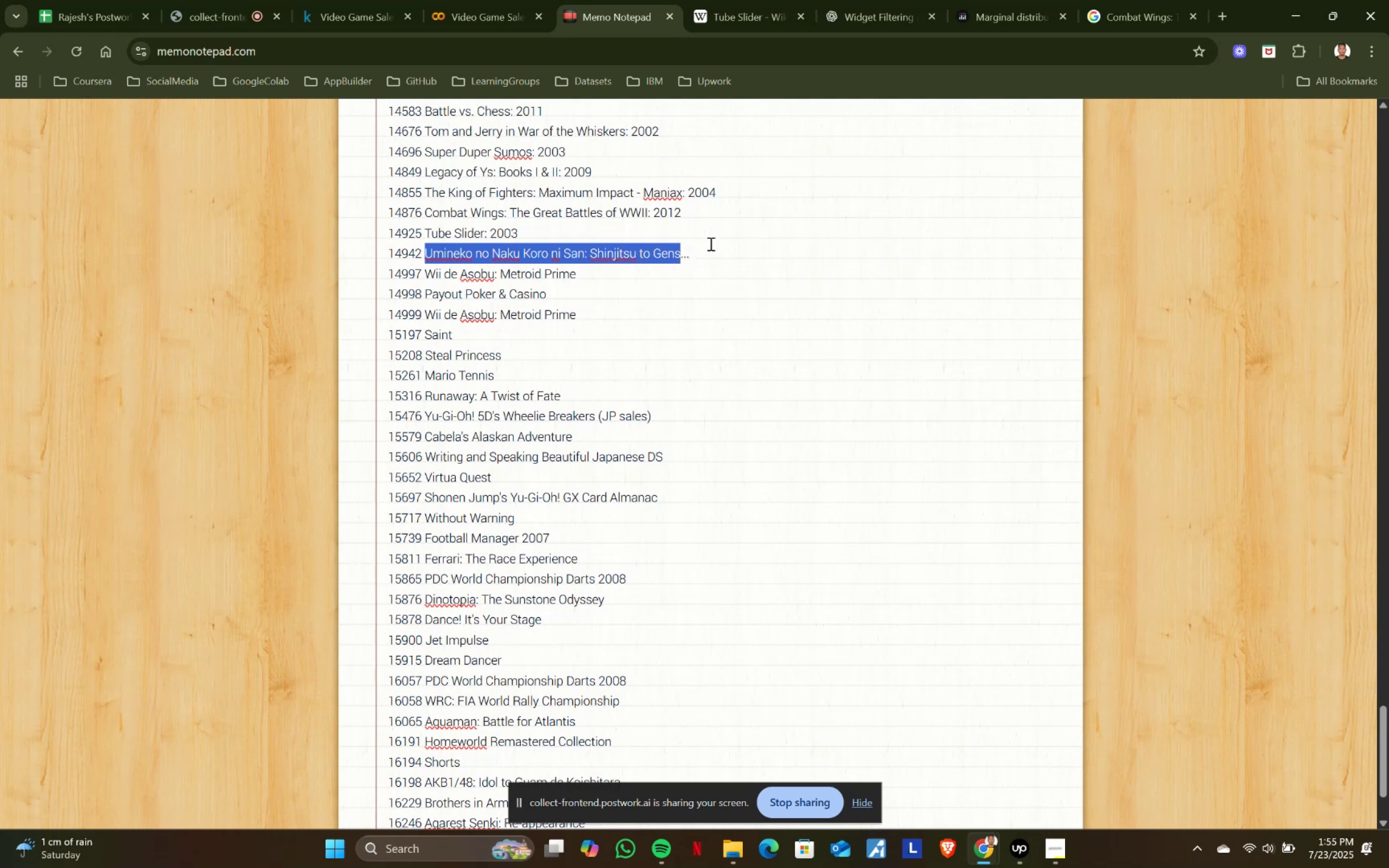 
key(Control+ControlLeft)
 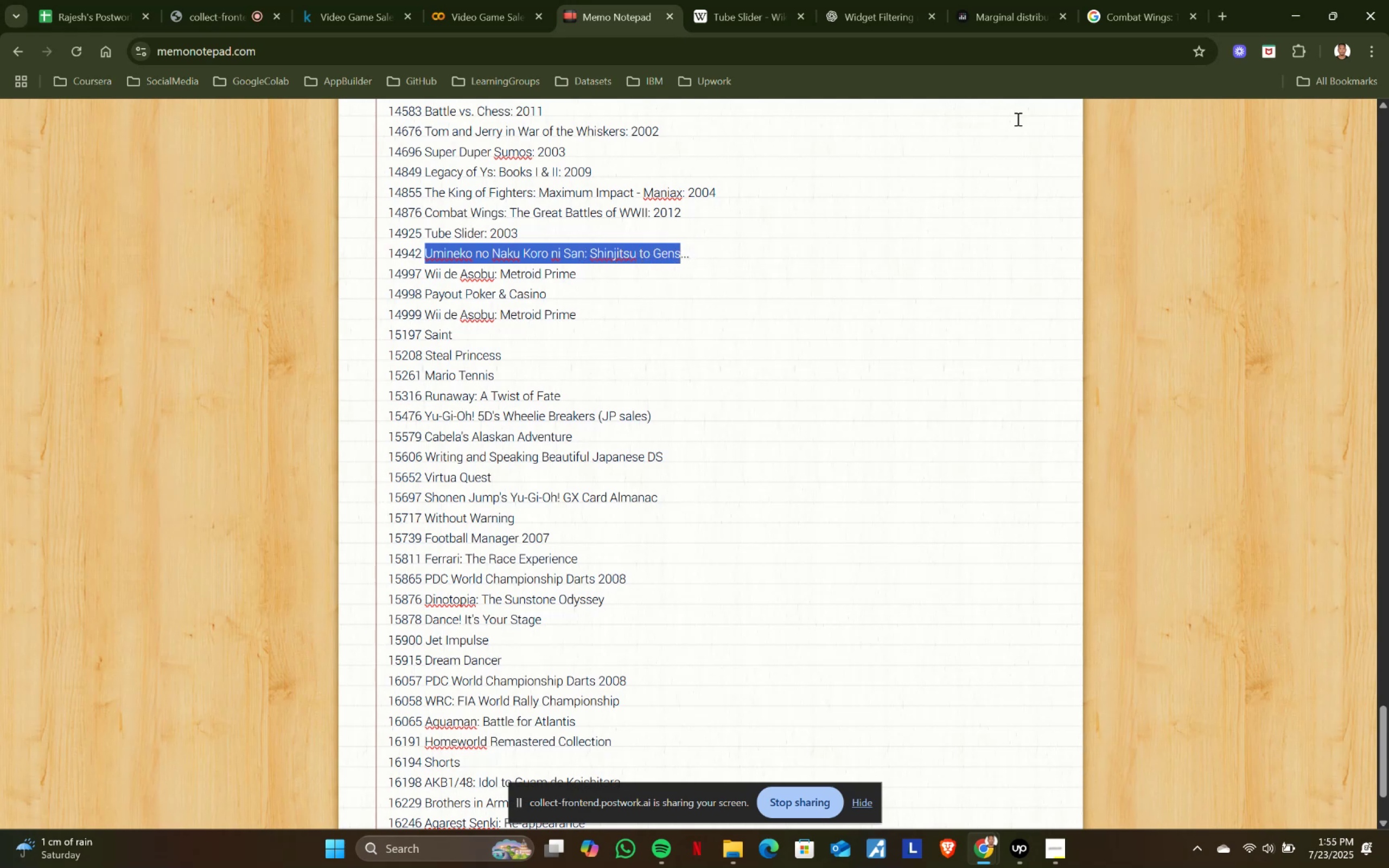 
key(Control+C)
 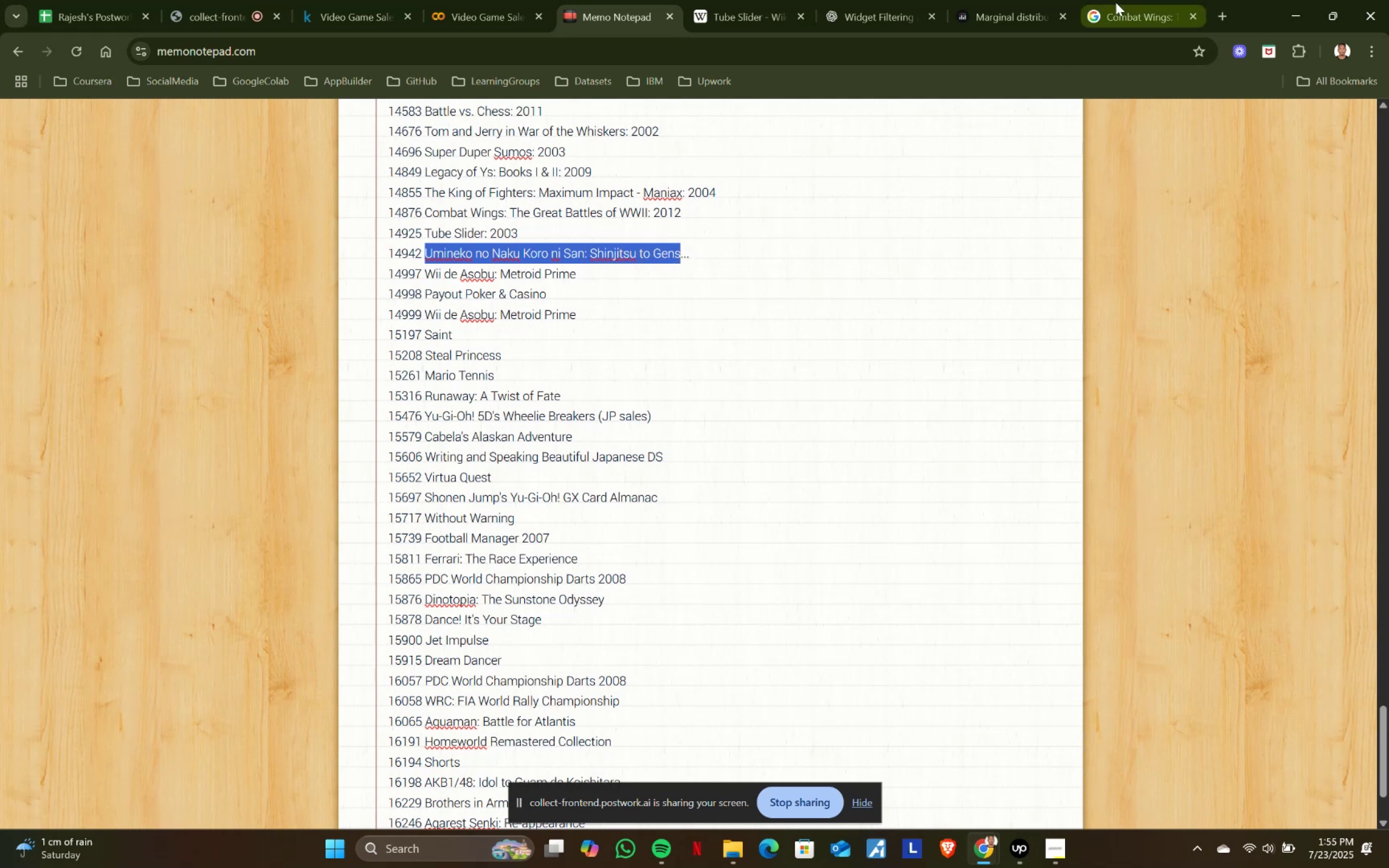 
left_click([1116, 1])
 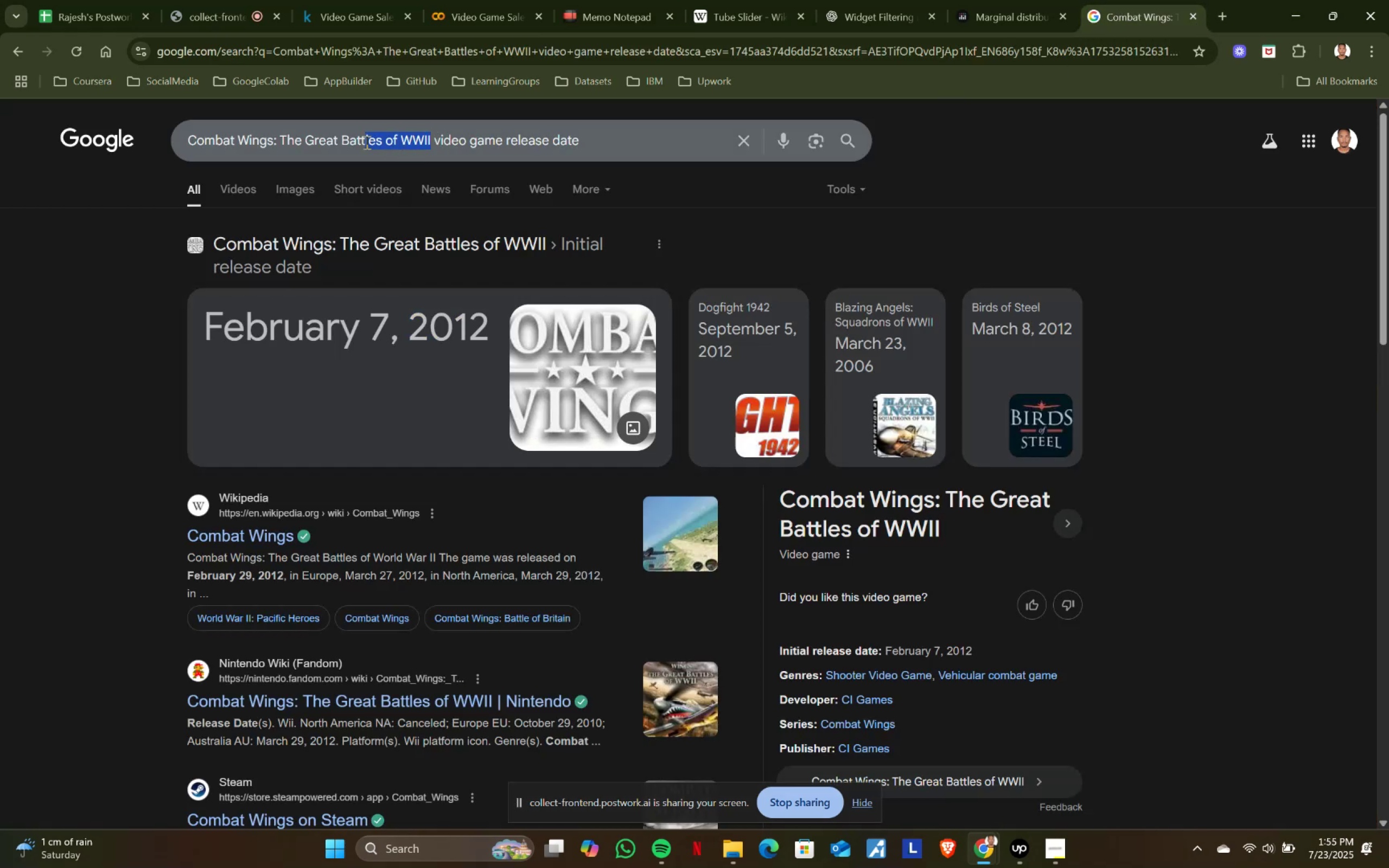 
key(Control+ControlLeft)
 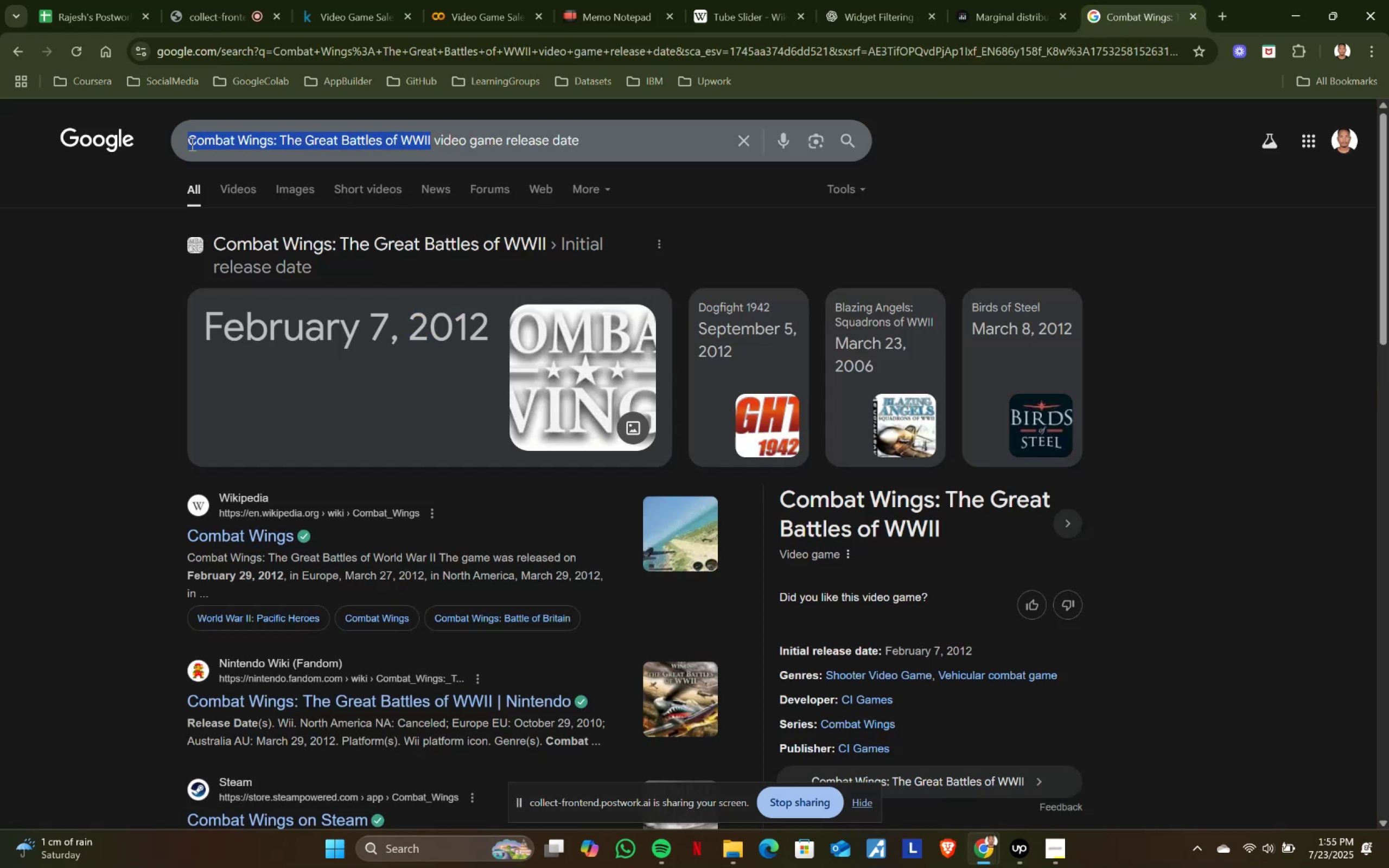 
key(Control+V)
 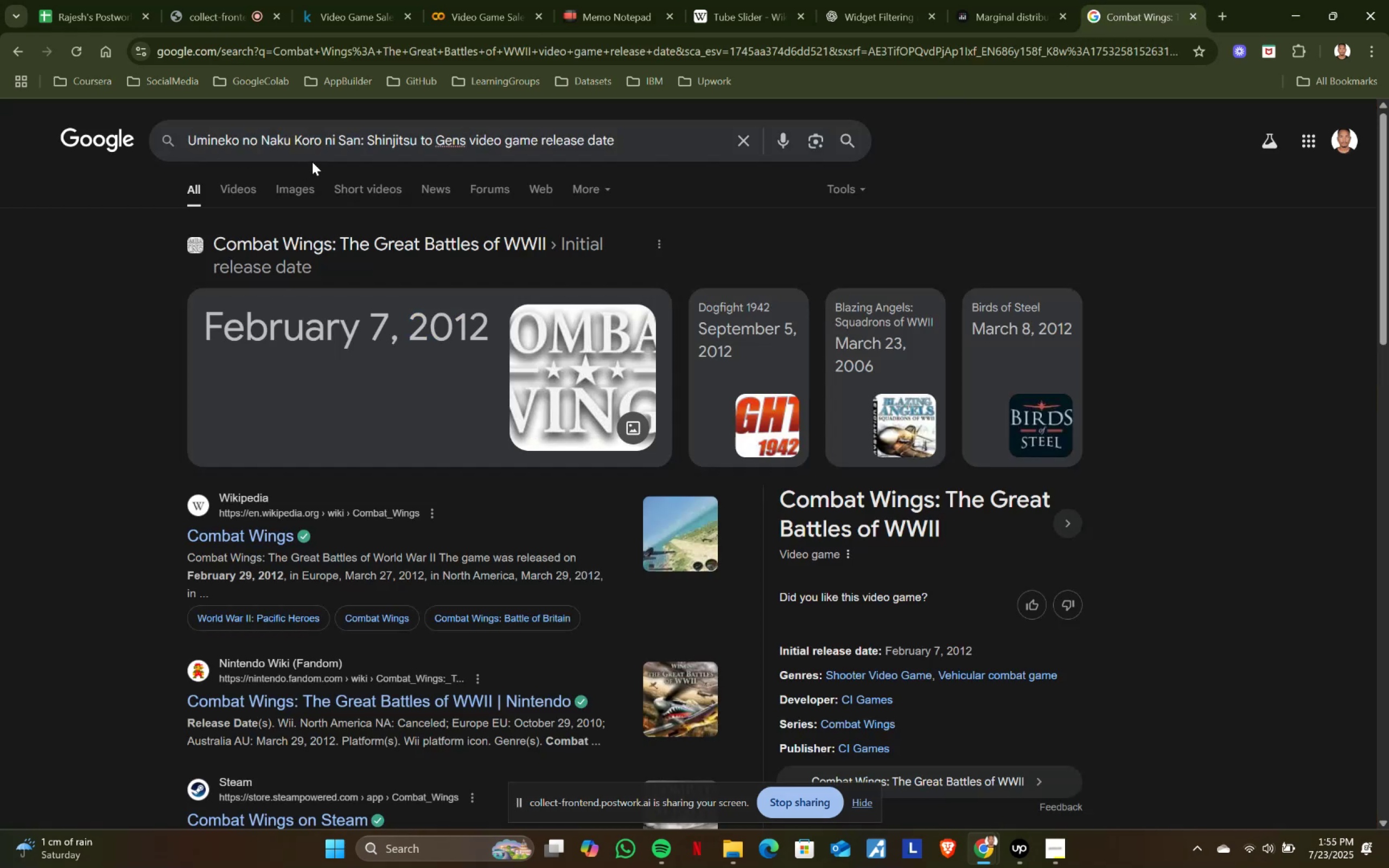 
hold_key(key=ShiftLeft, duration=1.08)
left_click([363, 138])
 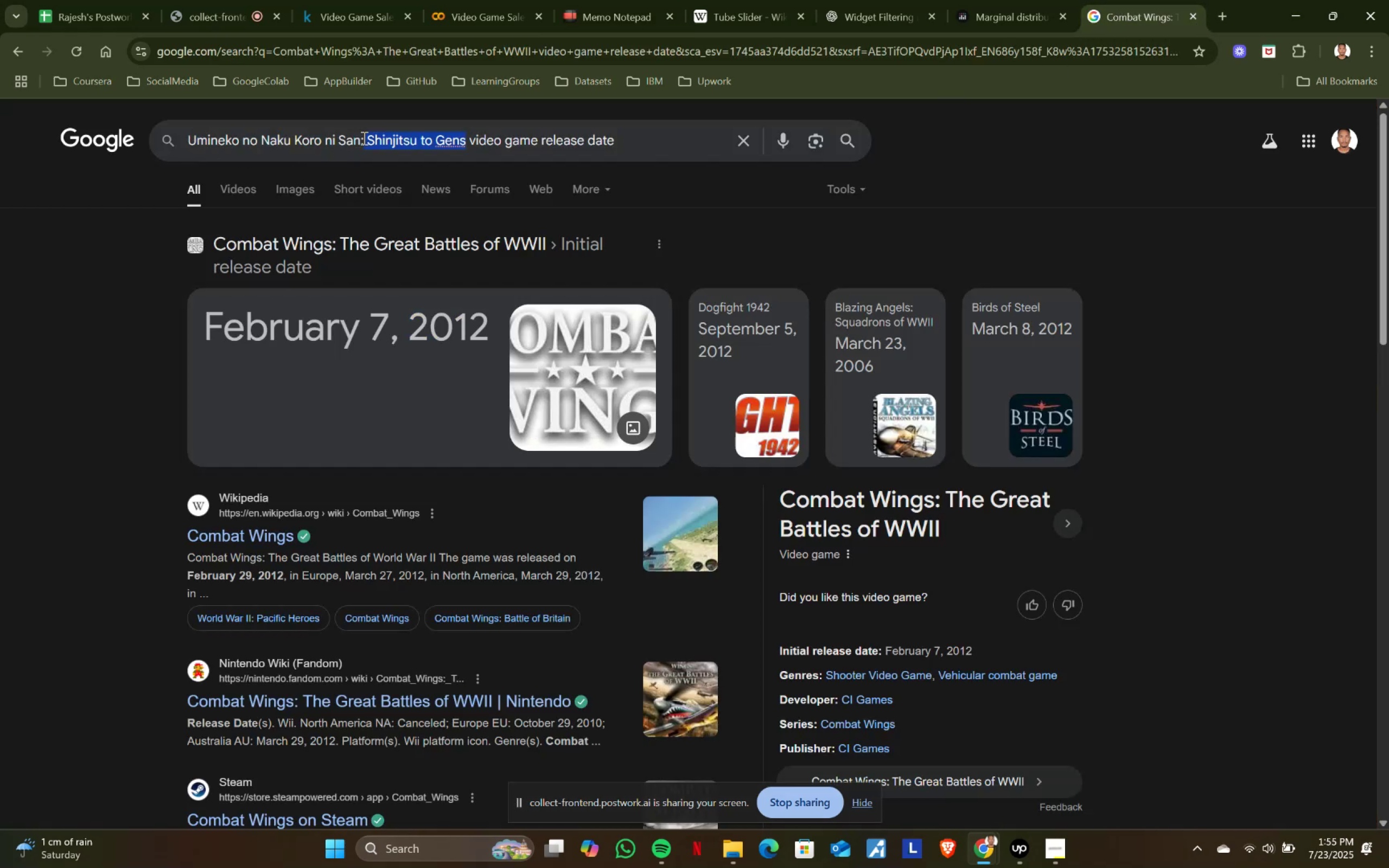 
key(Backspace)
 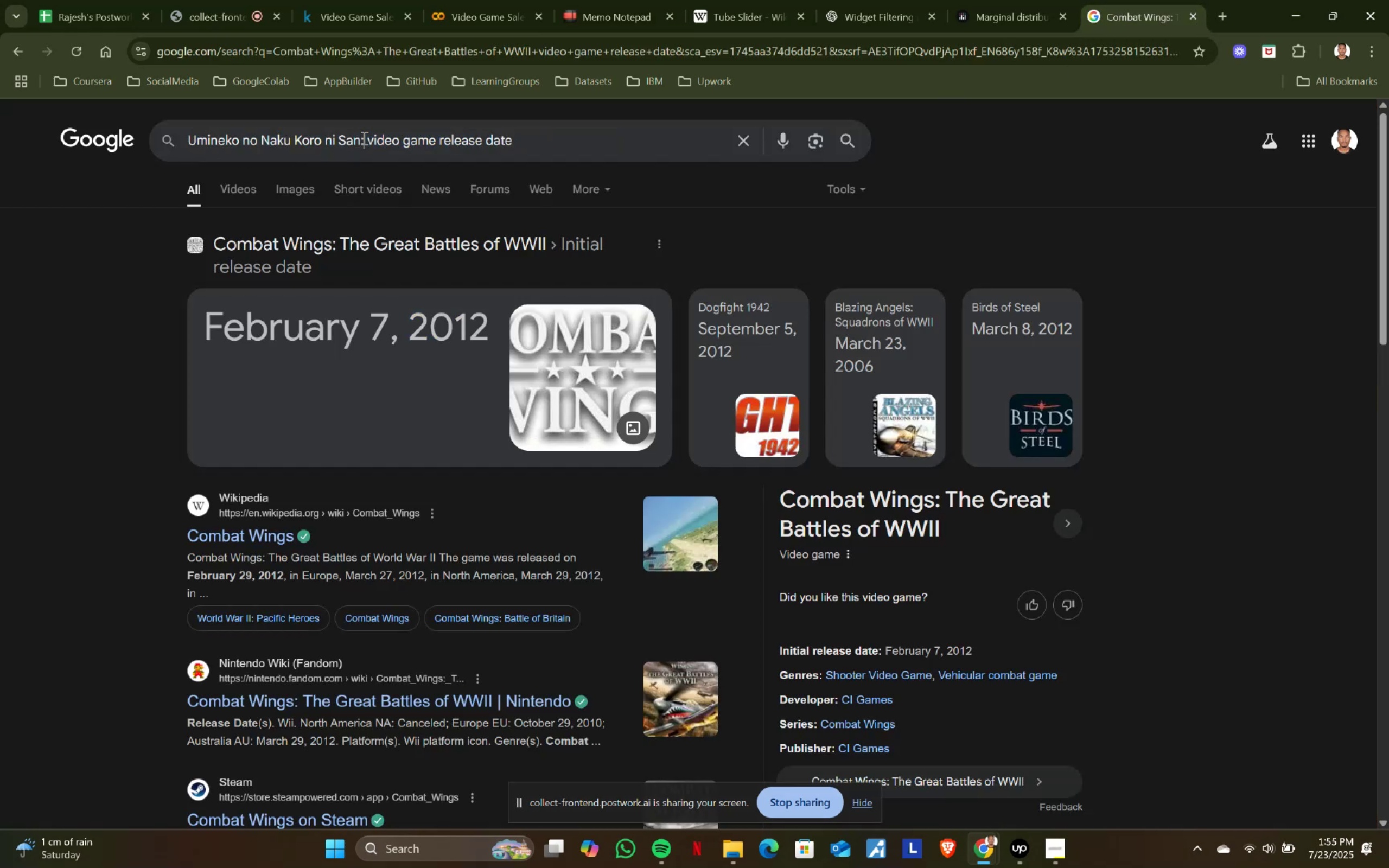 
key(Backspace)
 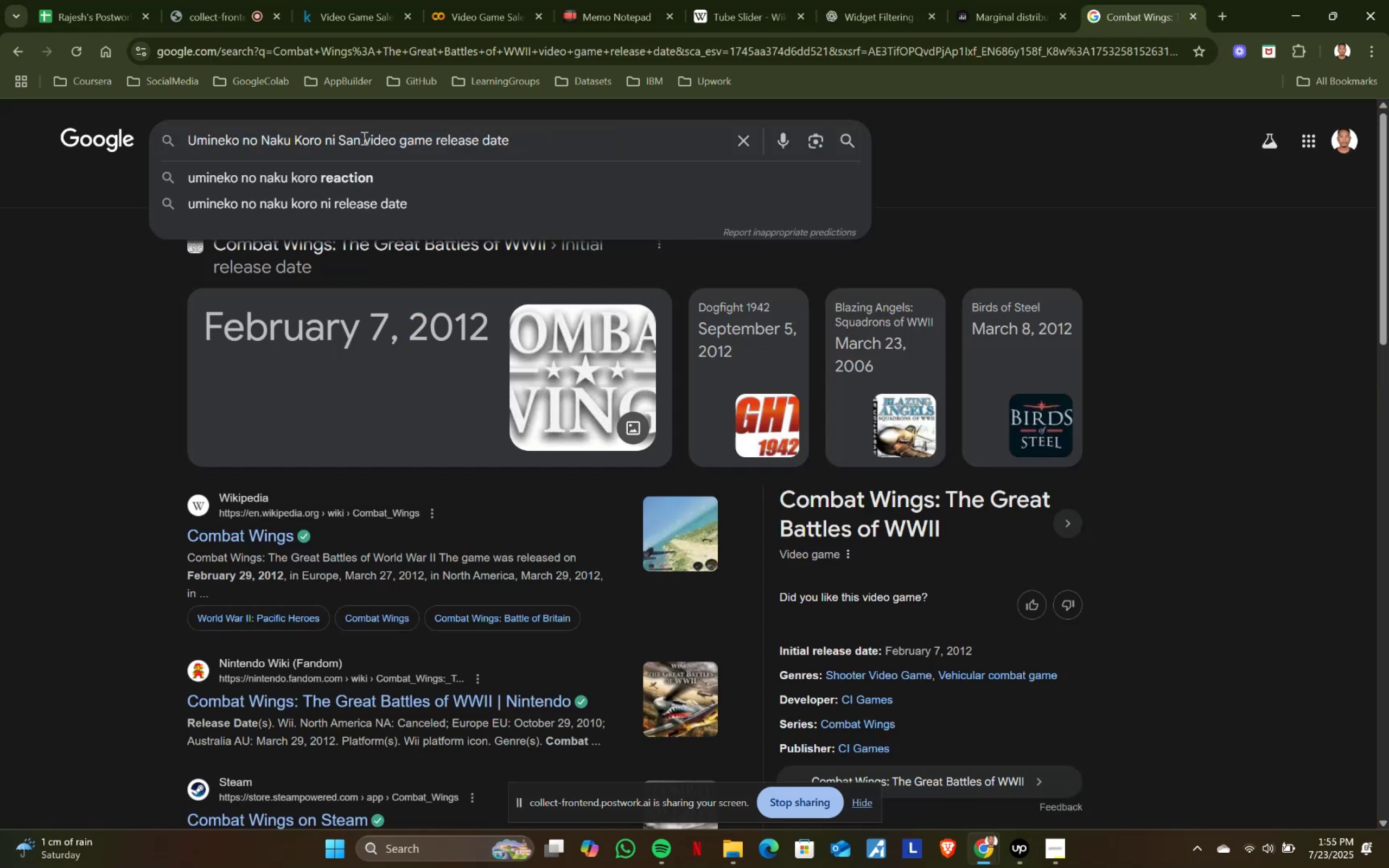 
key(Enter)
 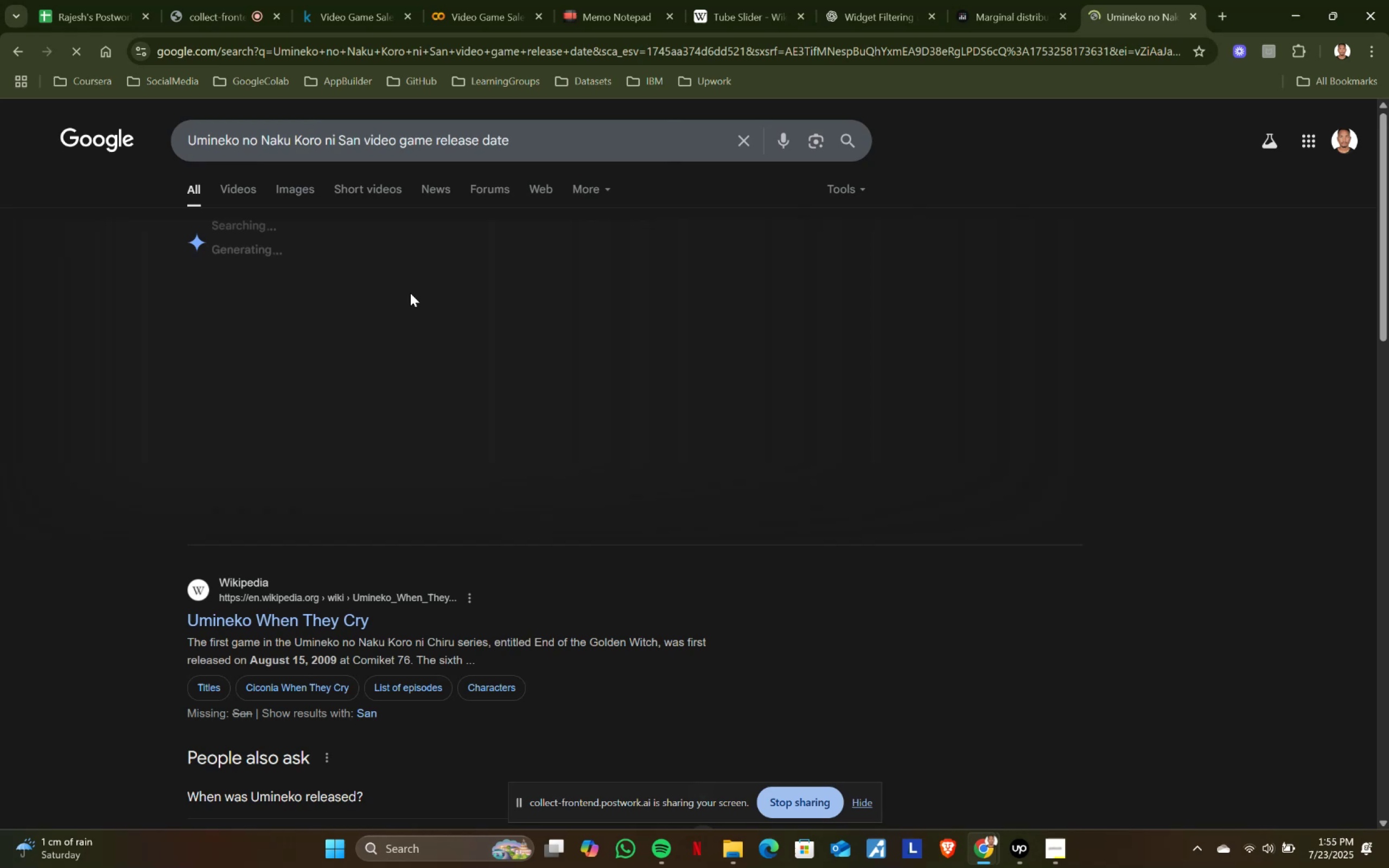 
mouse_move([437, 388])
 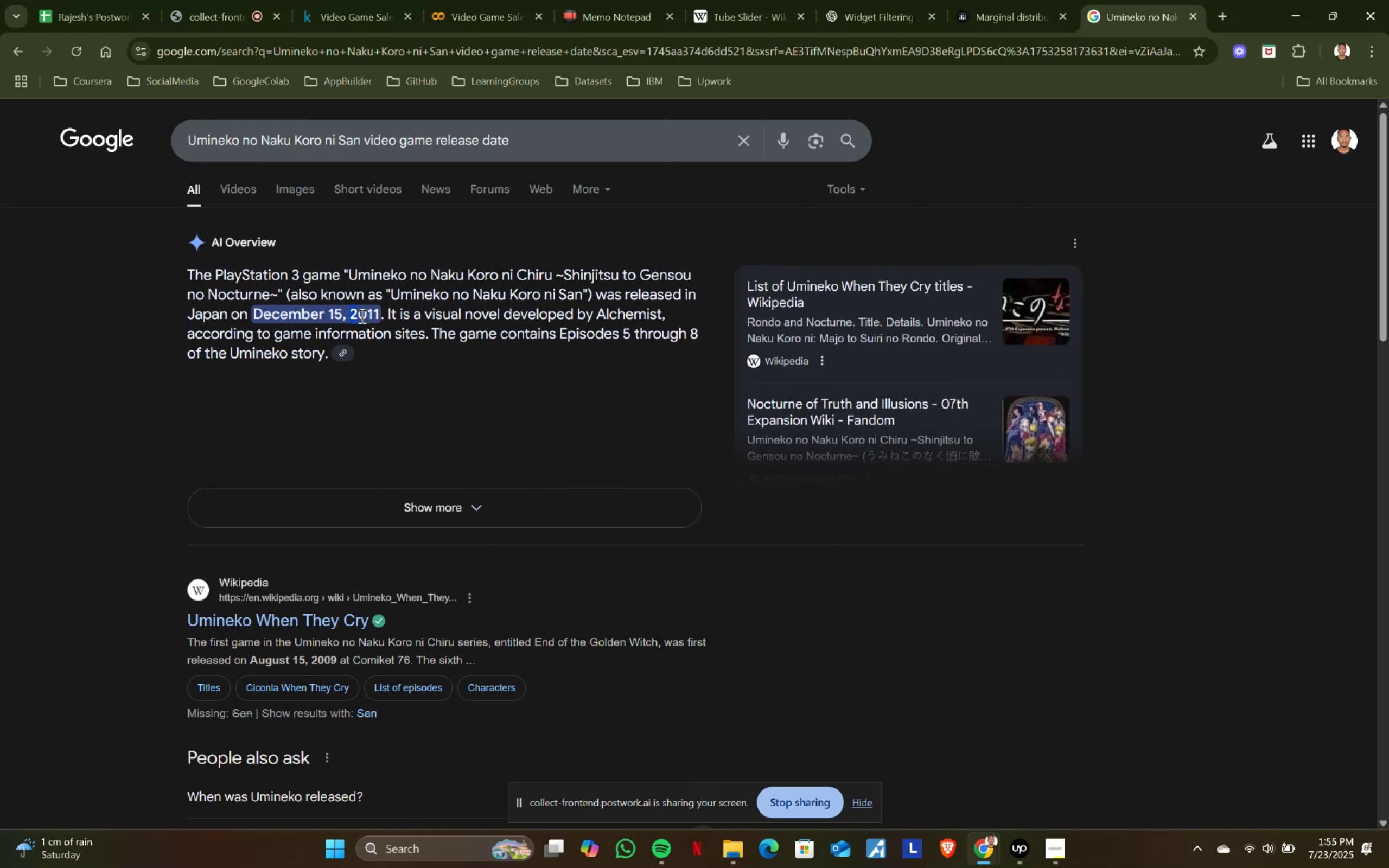 
key(Control+ControlLeft)
 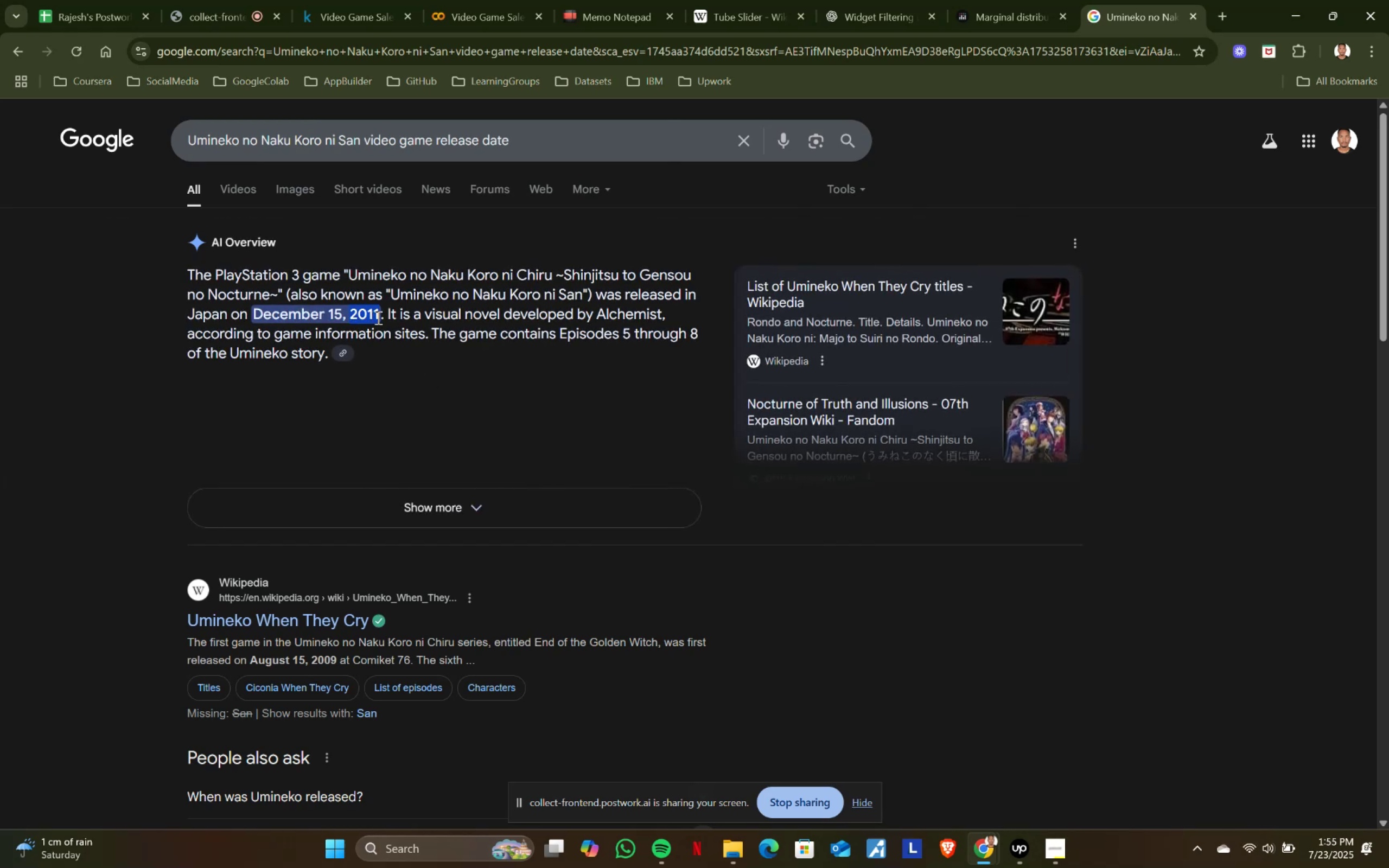 
key(Control+C)
 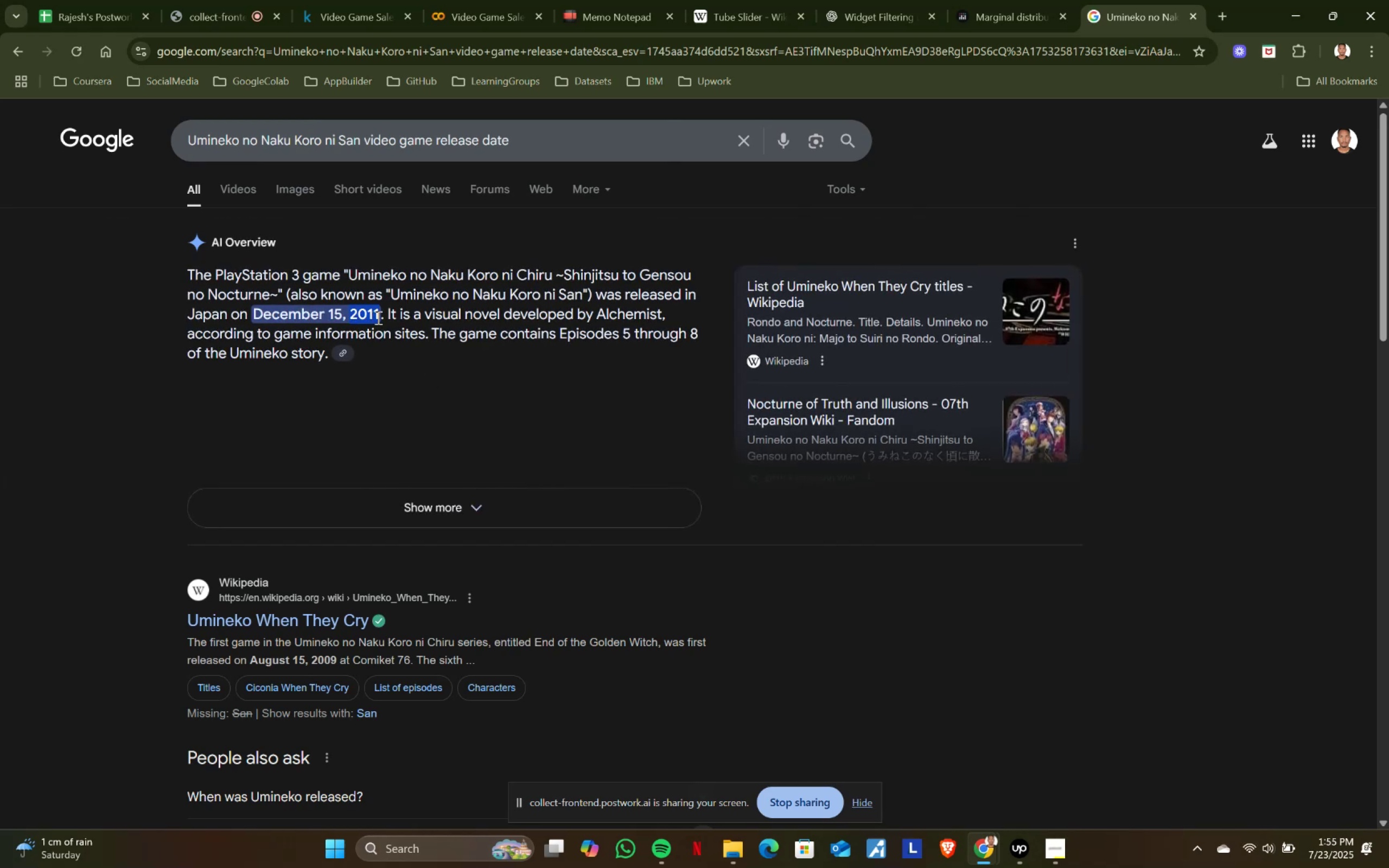 
key(Control+ControlLeft)
 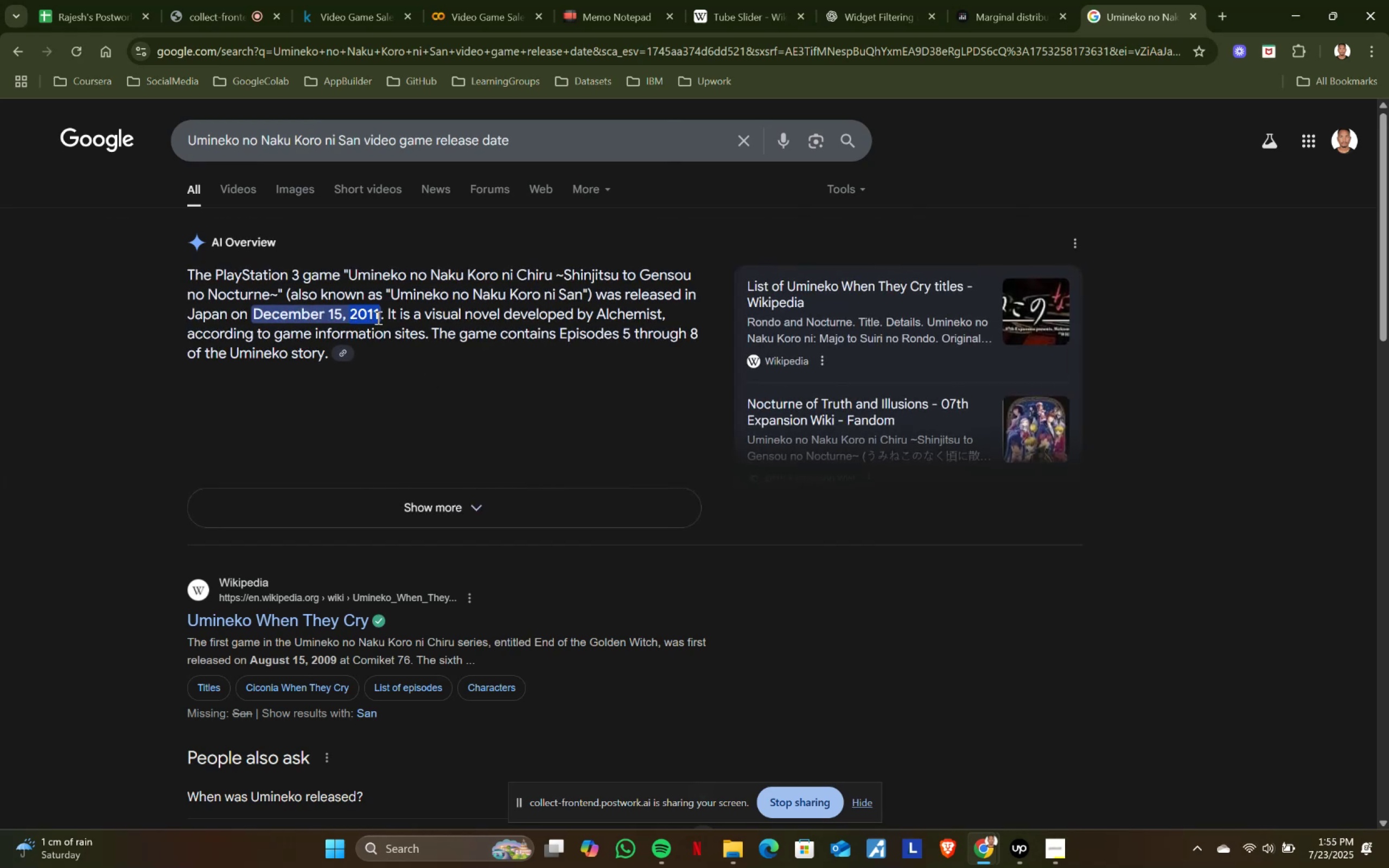 
key(Control+C)
 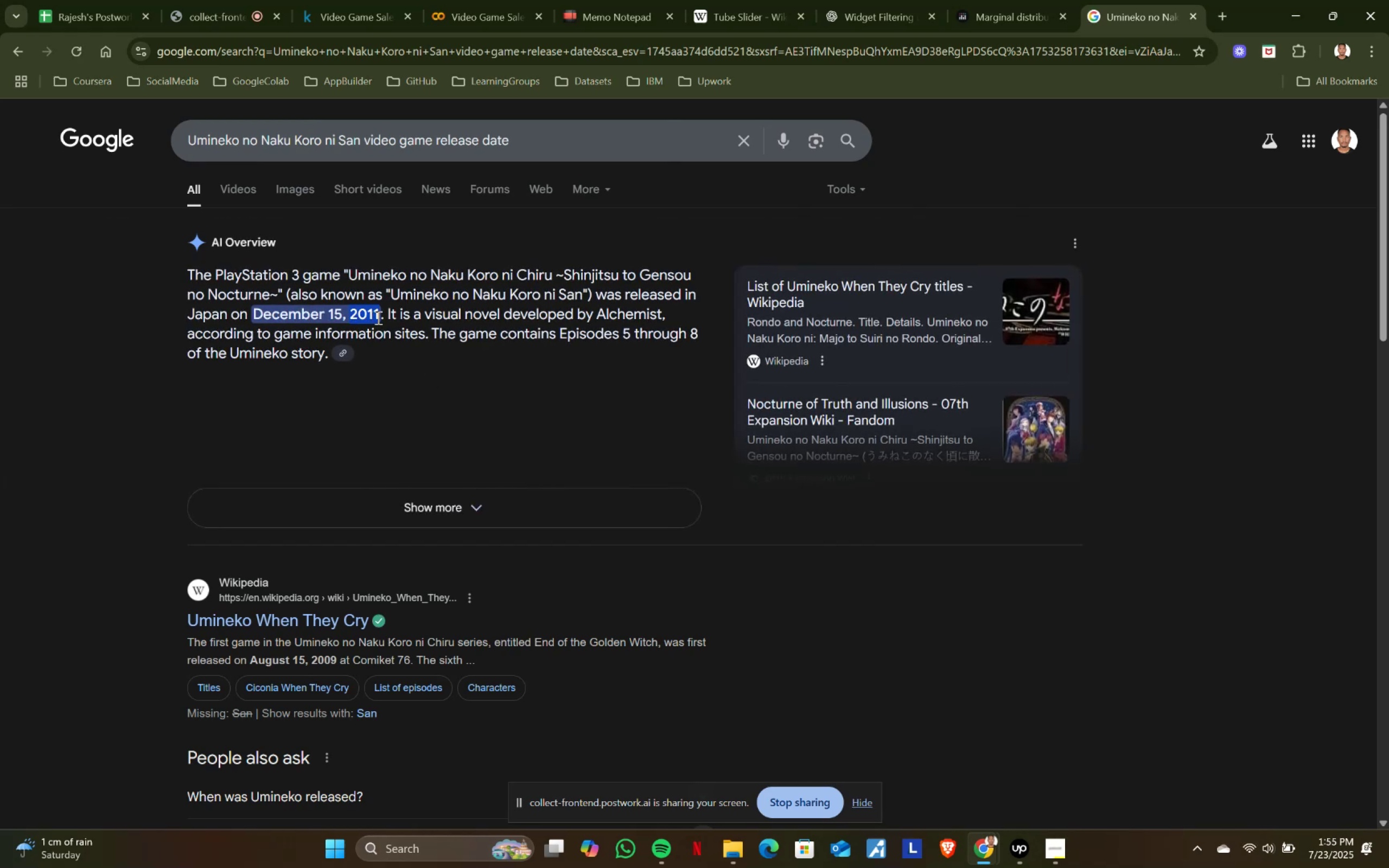 
key(Control+ControlLeft)
 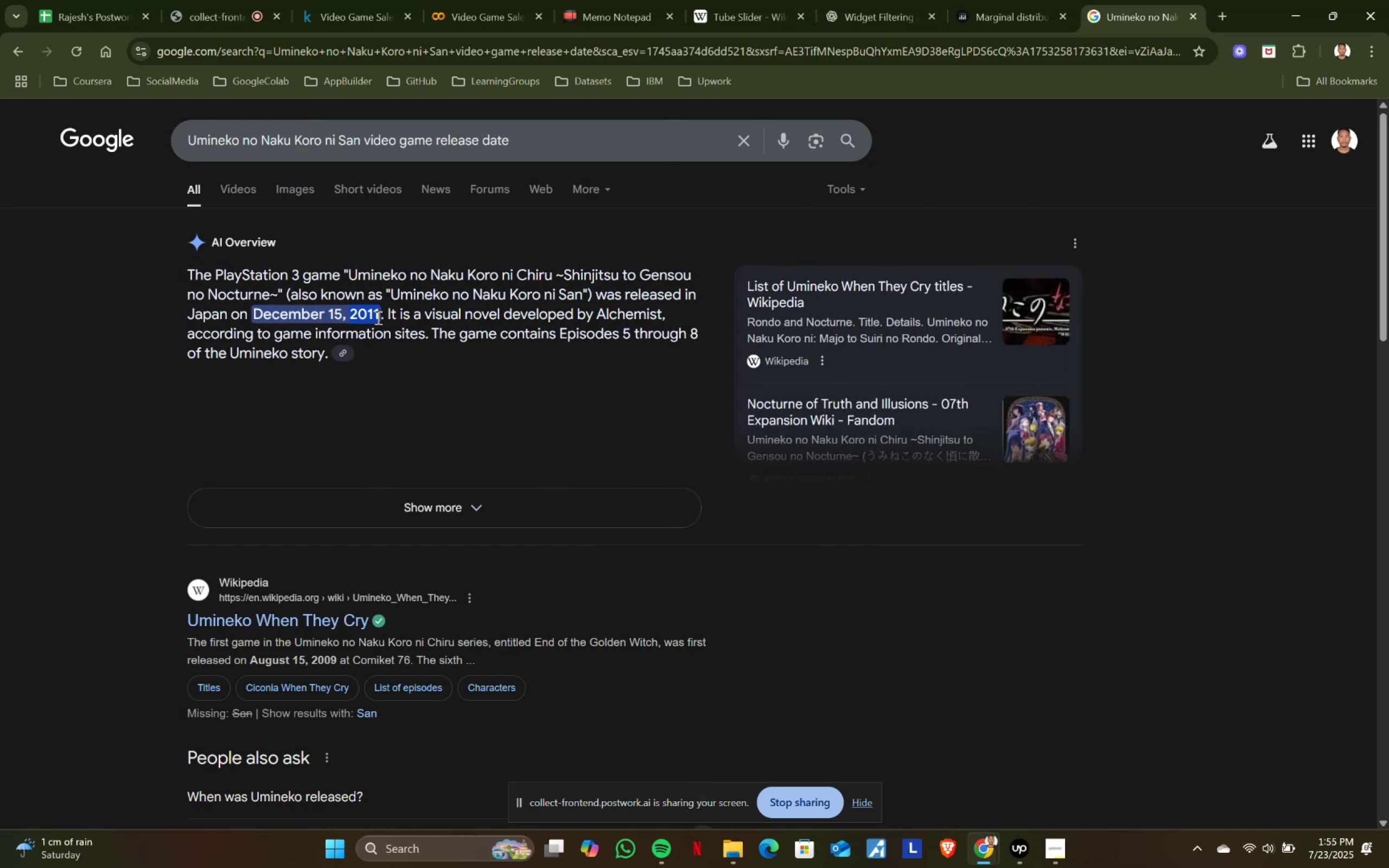 
key(Control+C)
 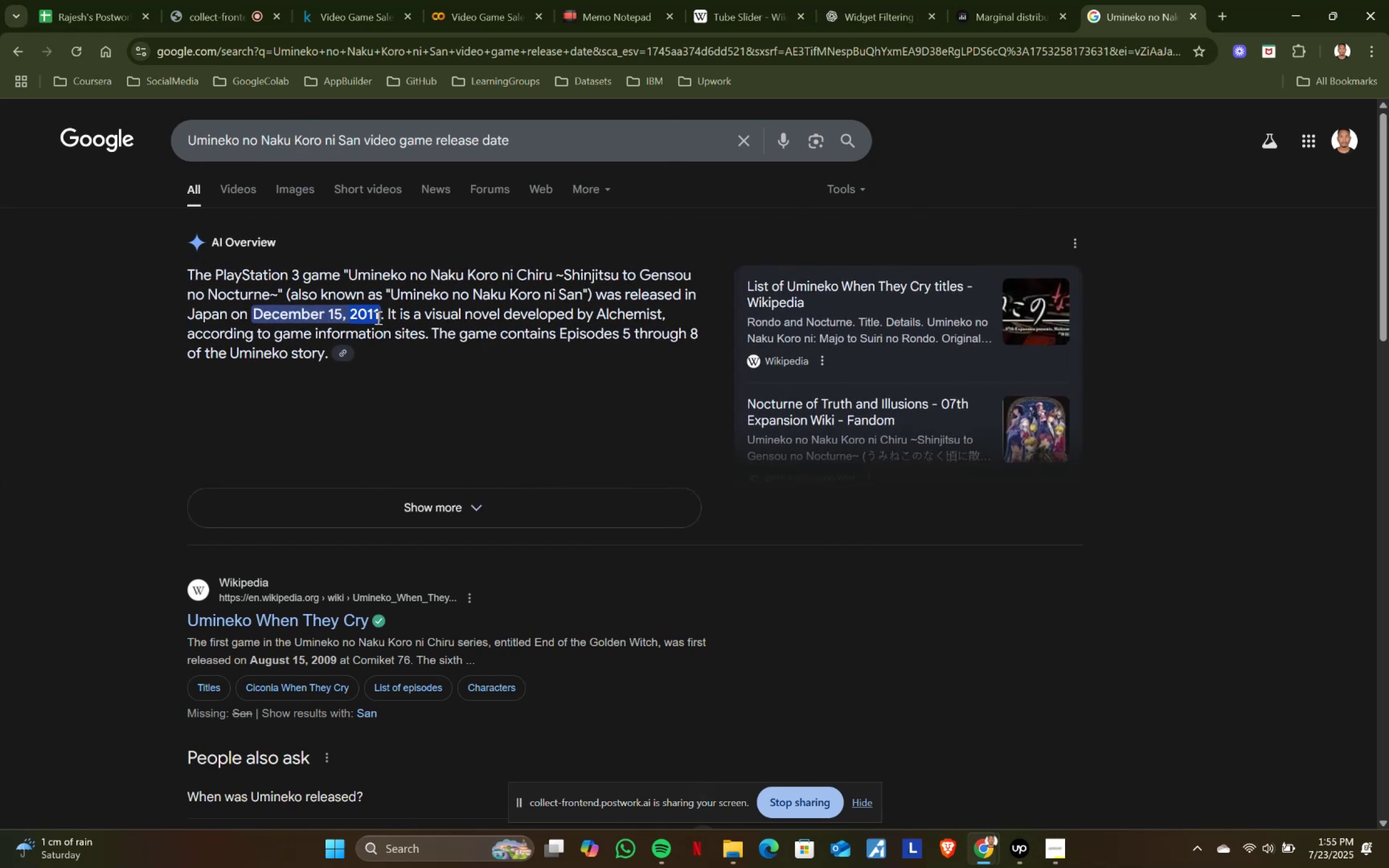 
key(Control+ControlLeft)
 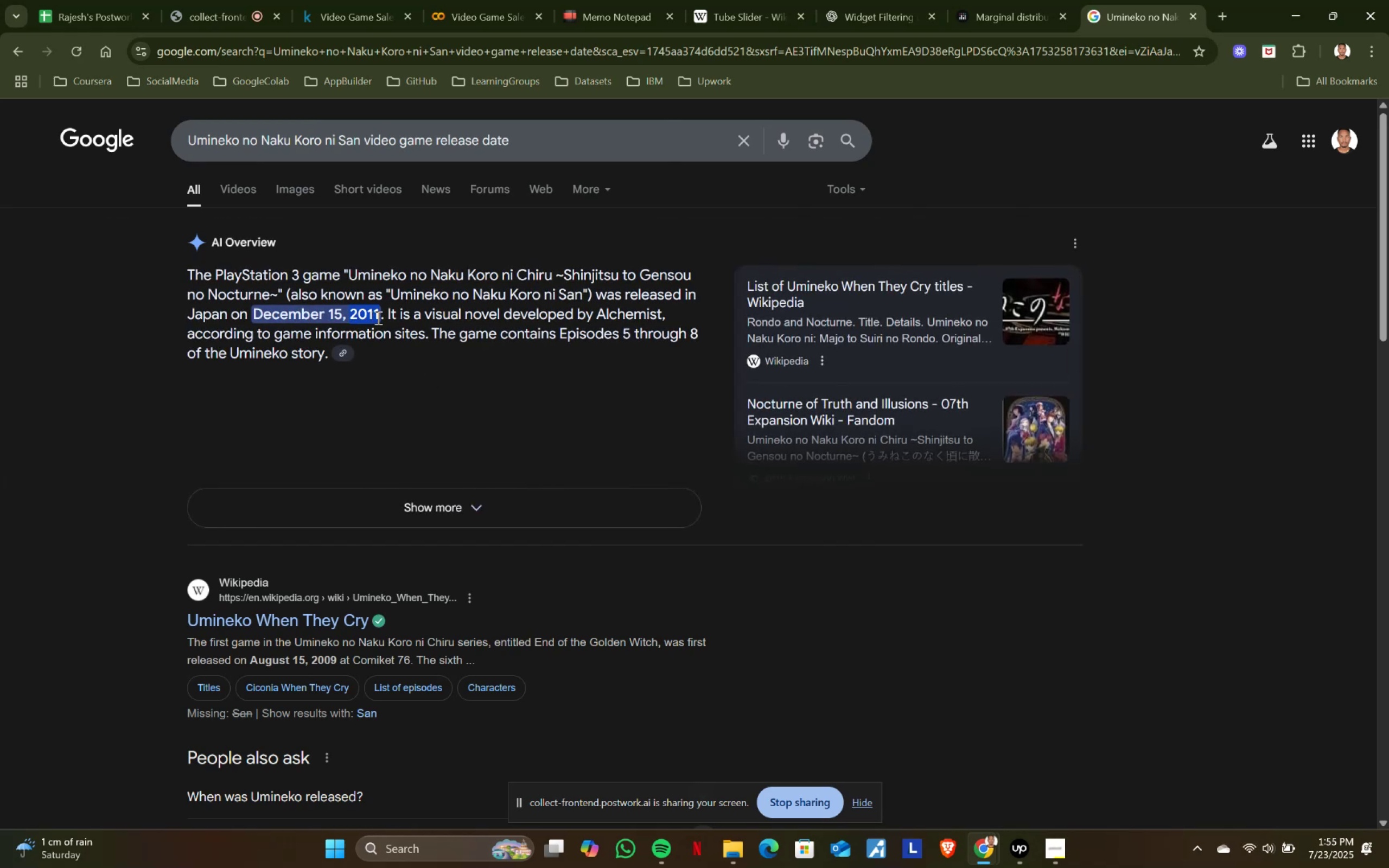 
key(Control+C)
 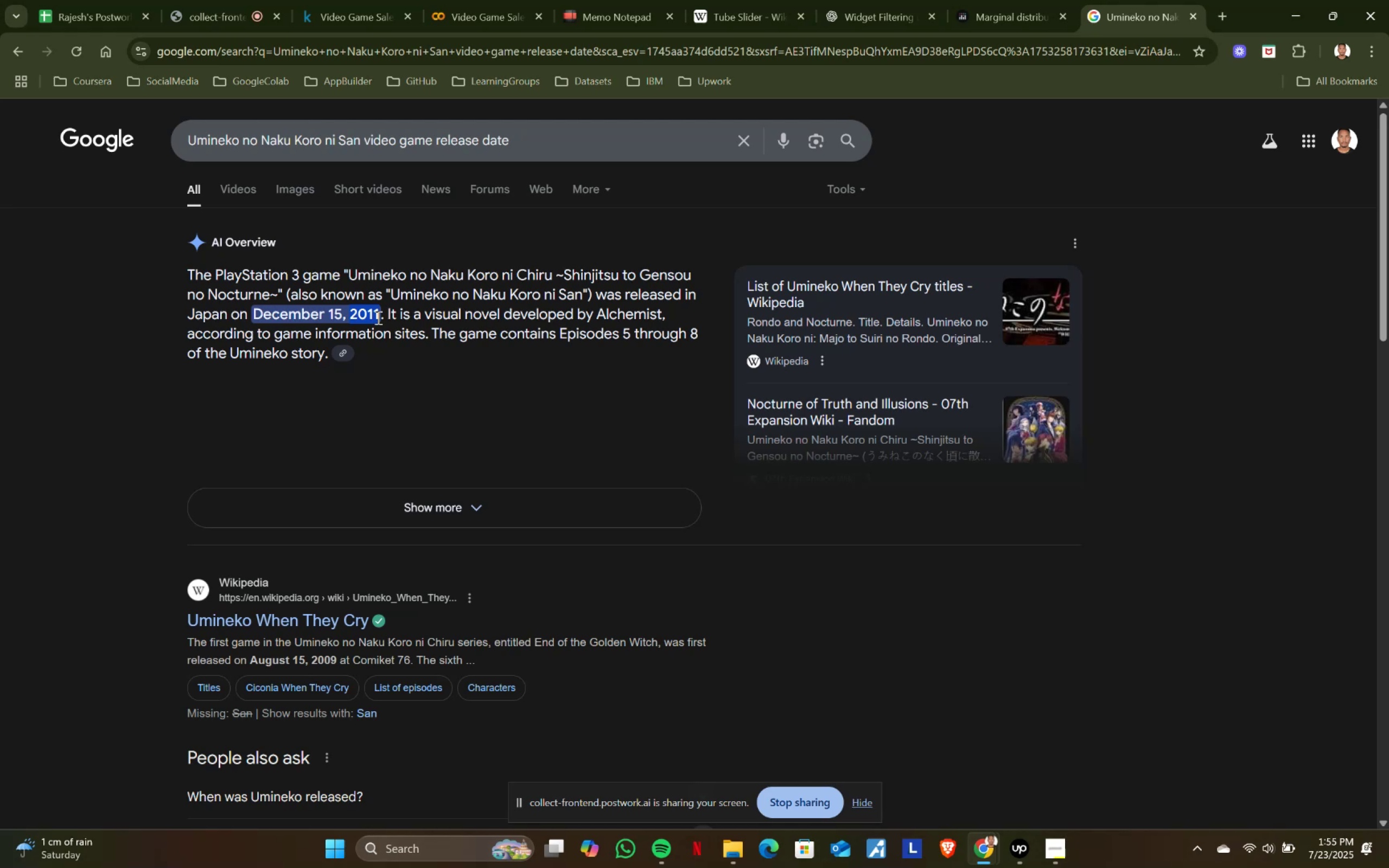 
key(Control+ControlLeft)
 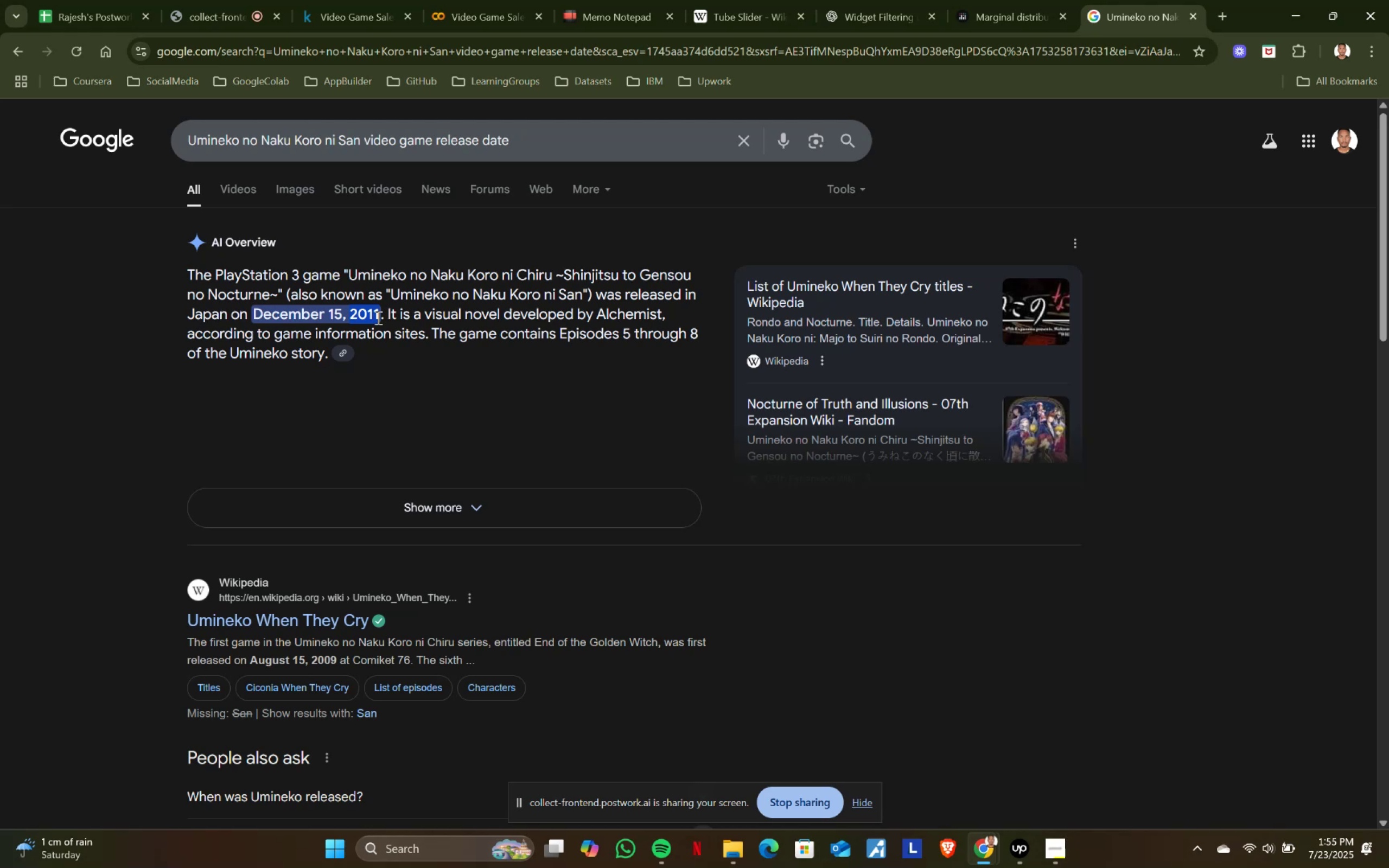 
key(Control+C)
 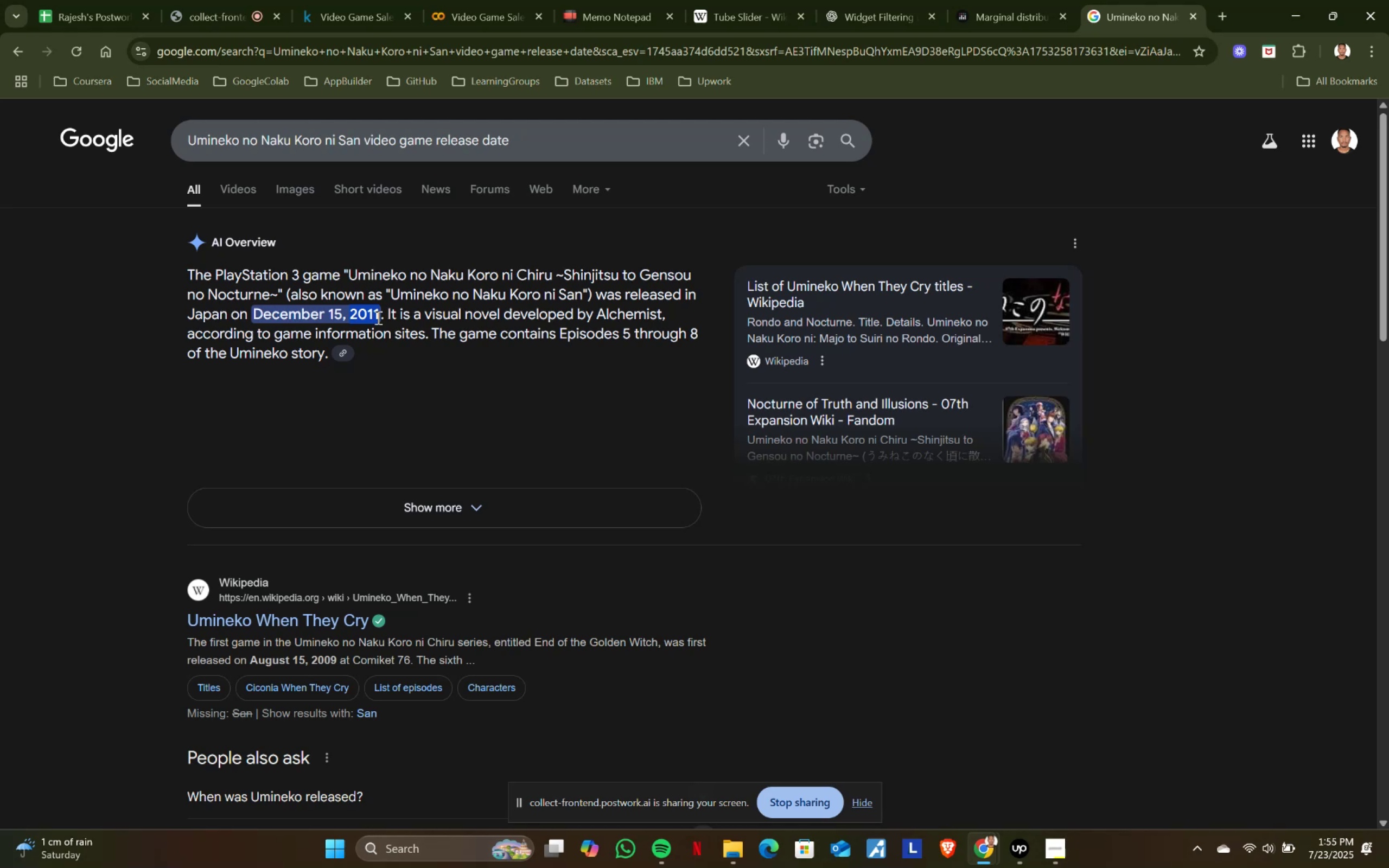 
key(Control+ControlLeft)
 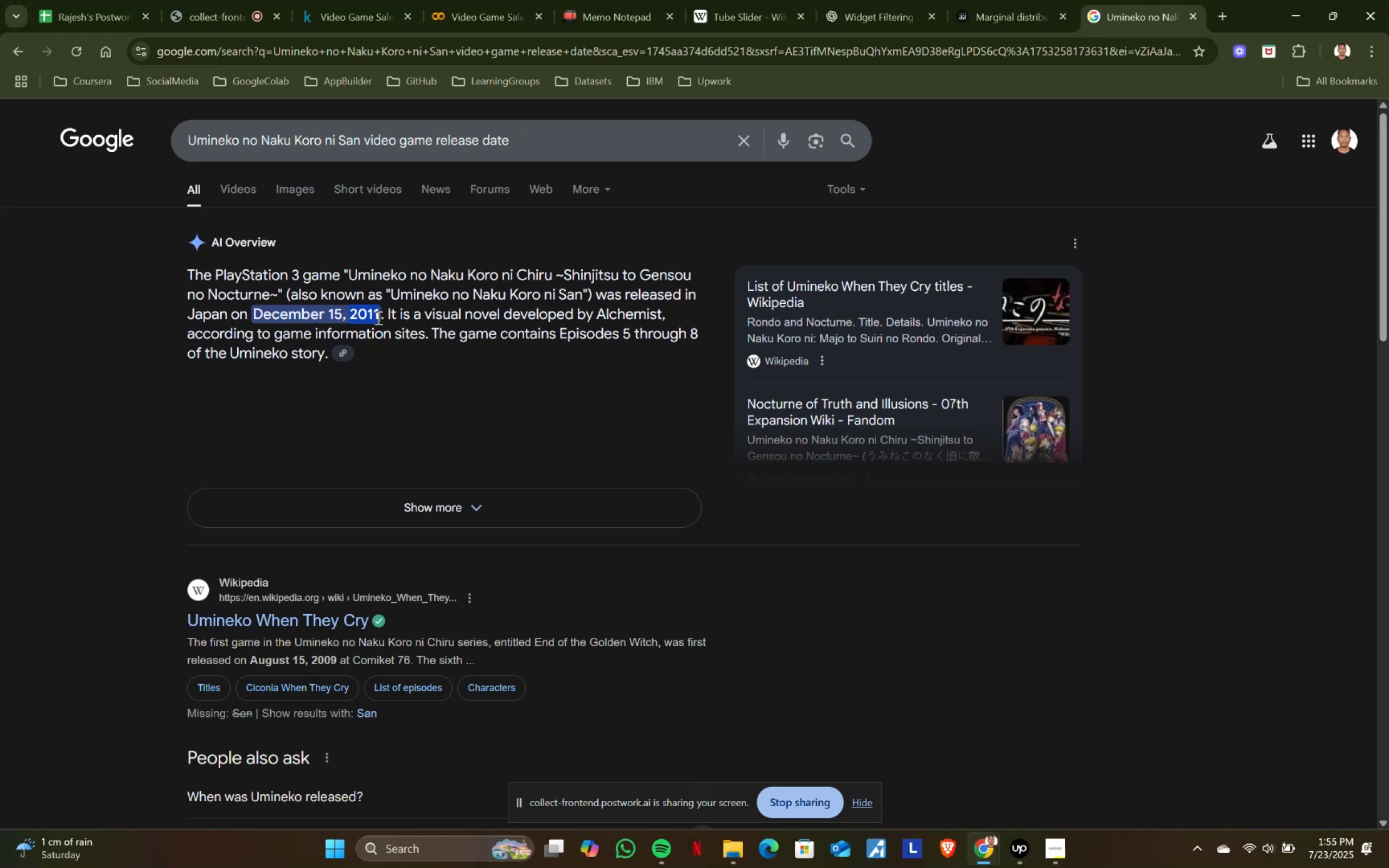 
key(Control+C)
 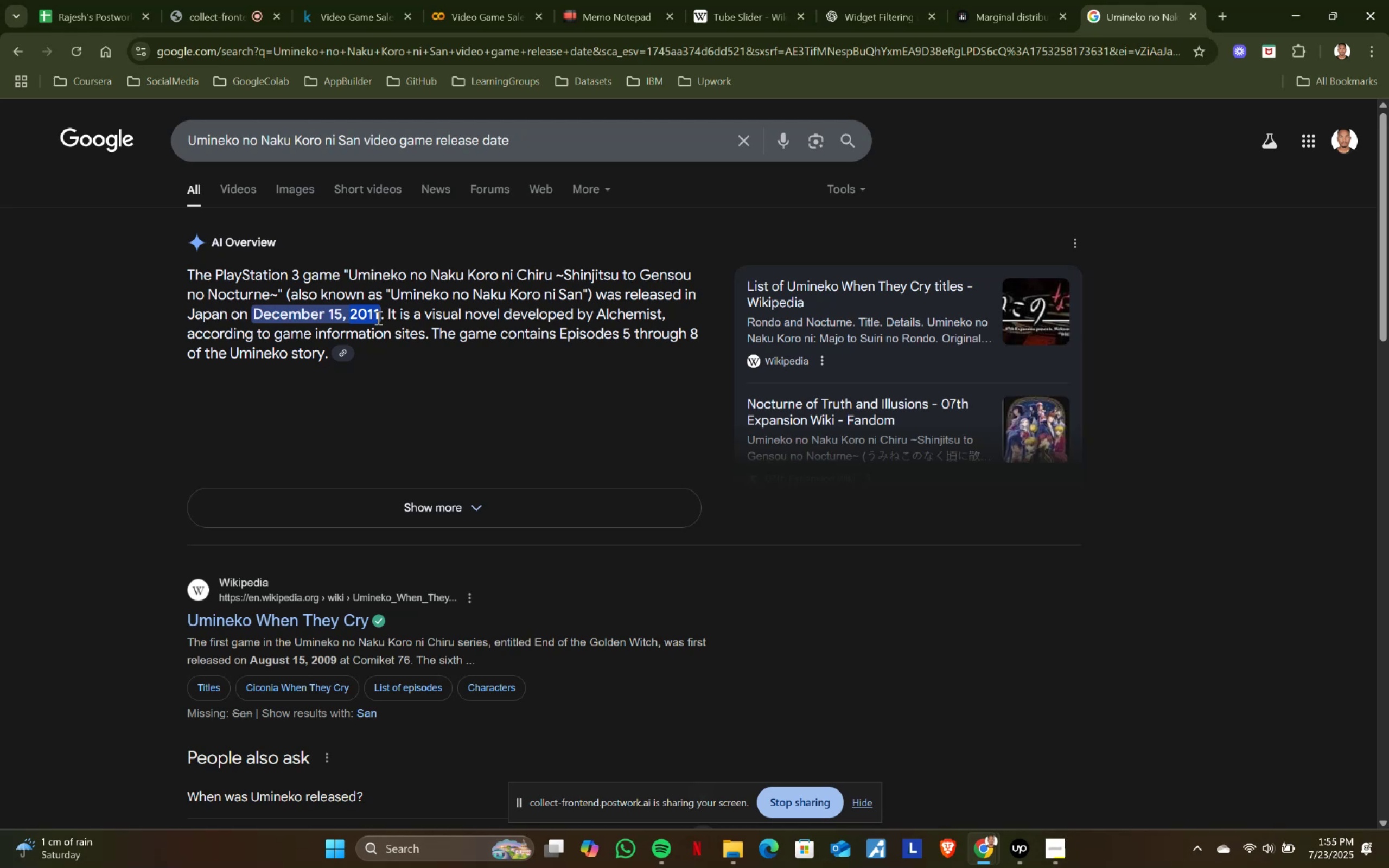 
key(Control+ControlLeft)
 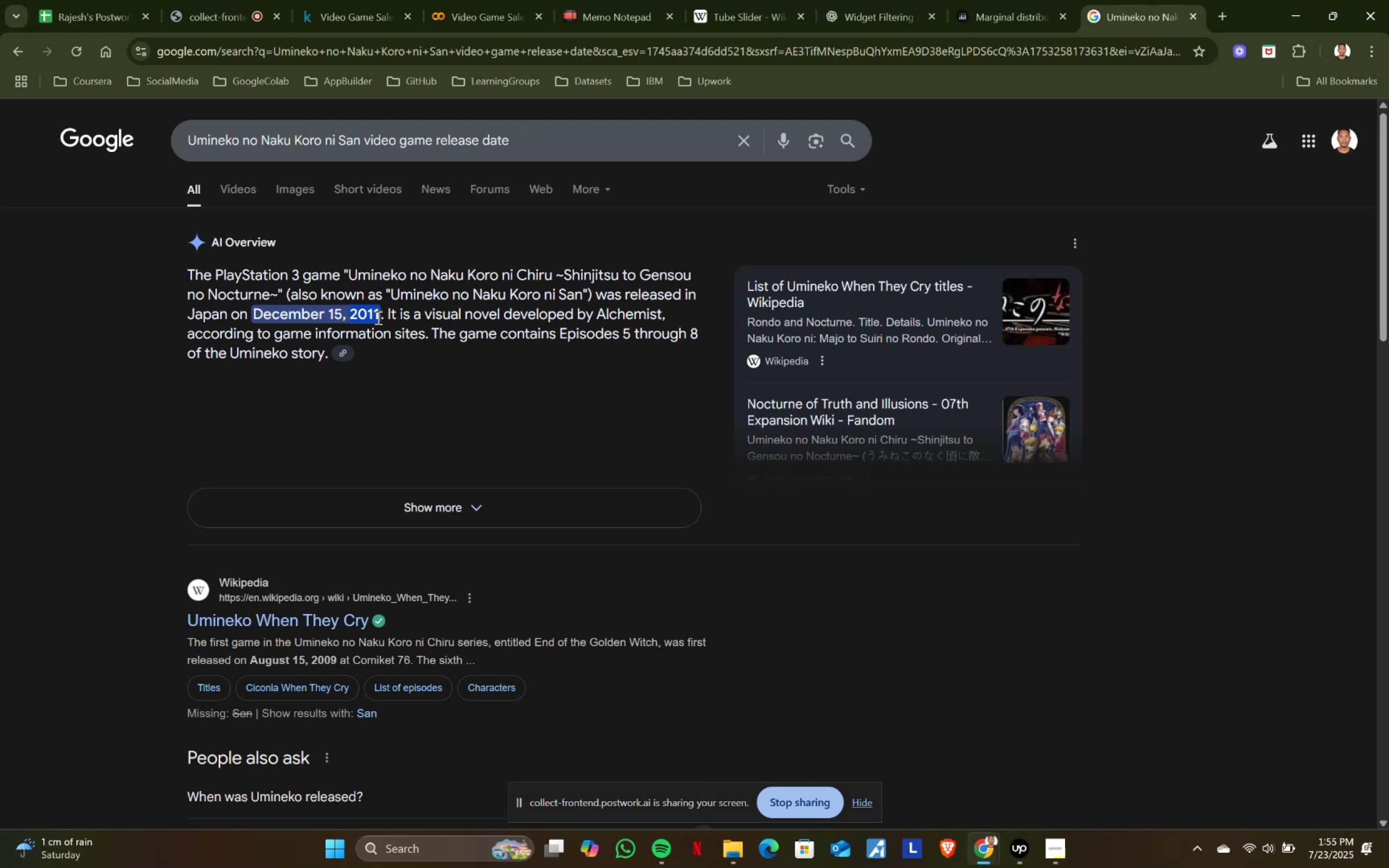 
key(Control+C)
 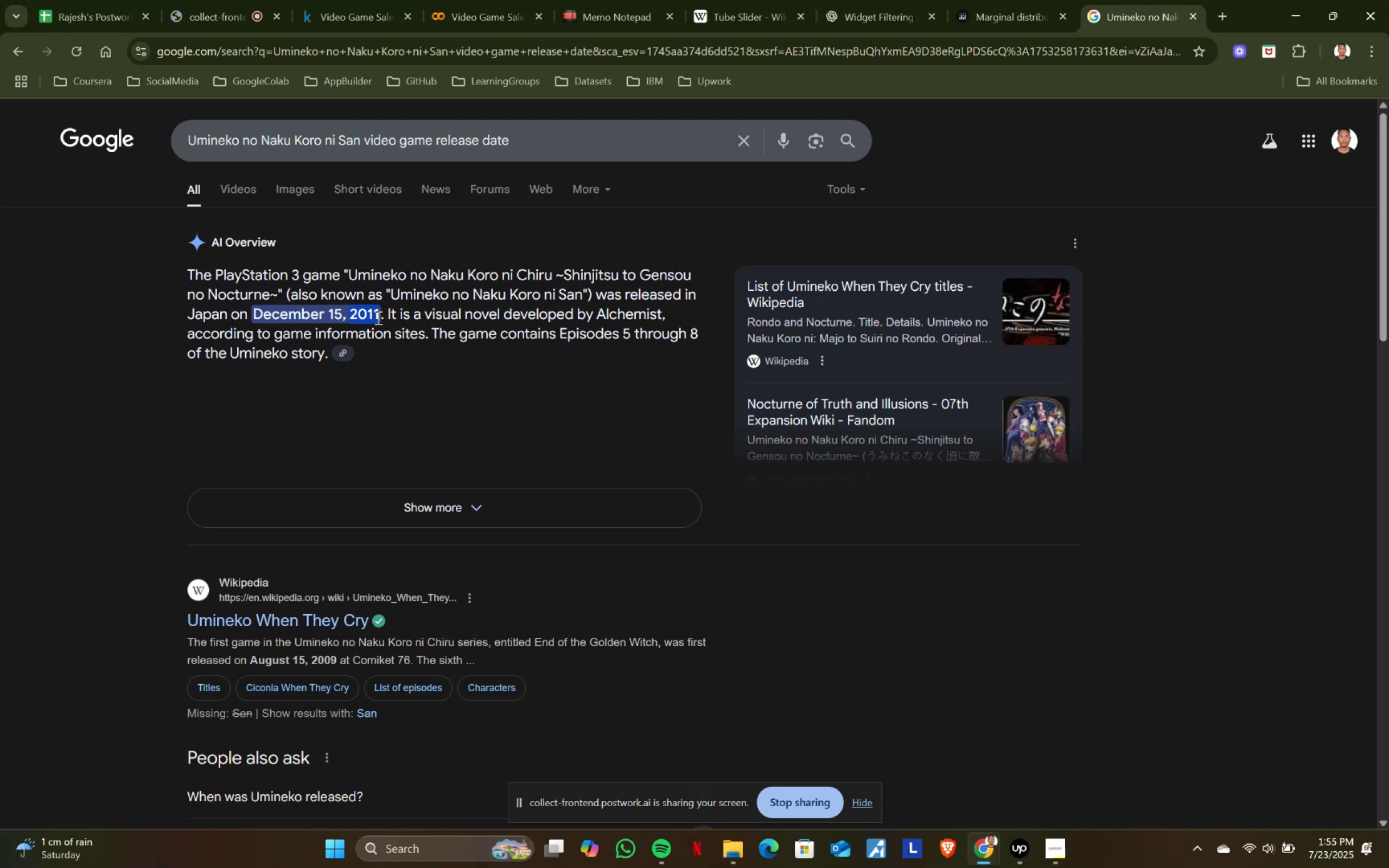 
key(Control+ControlLeft)
 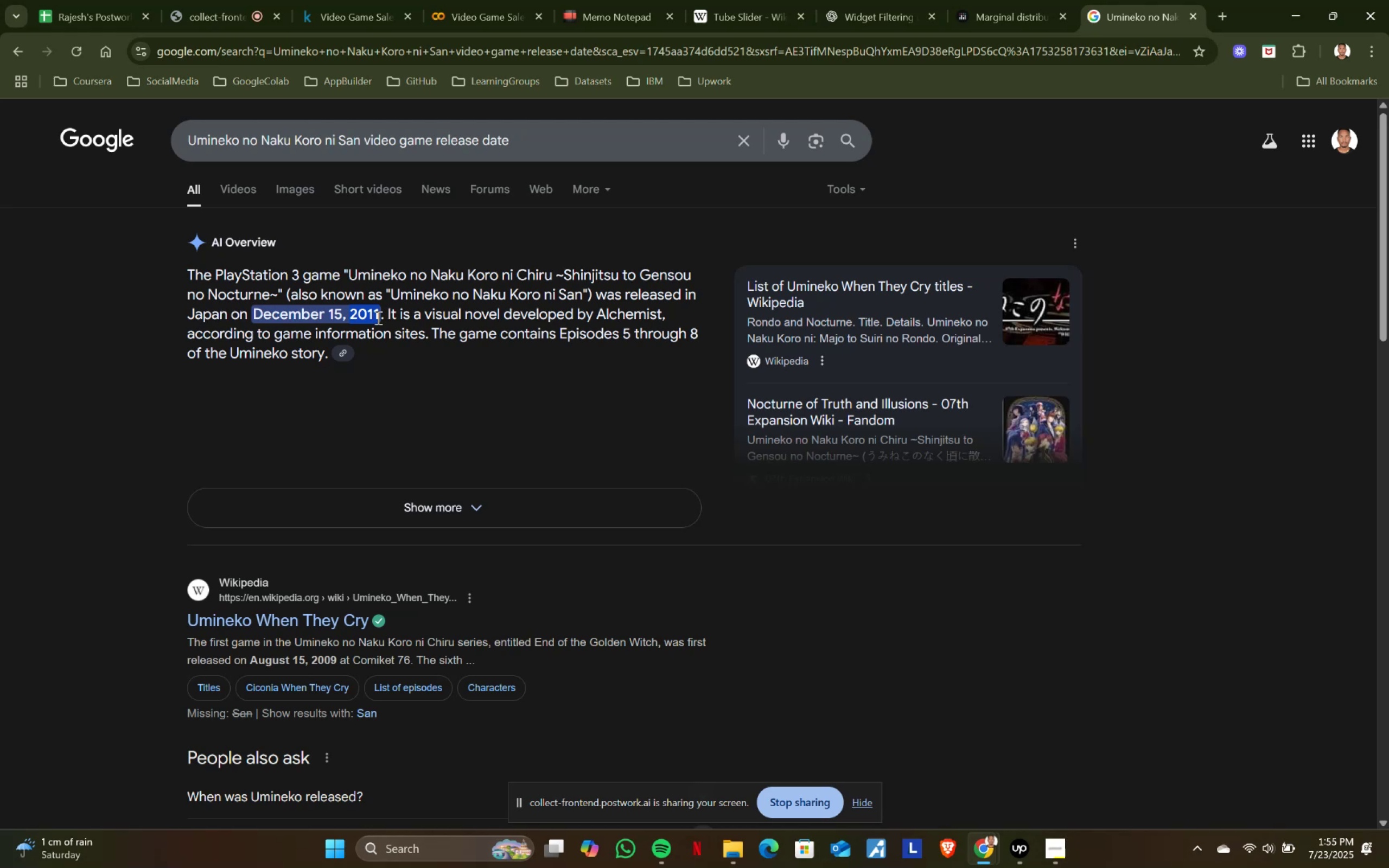 
key(Control+C)
 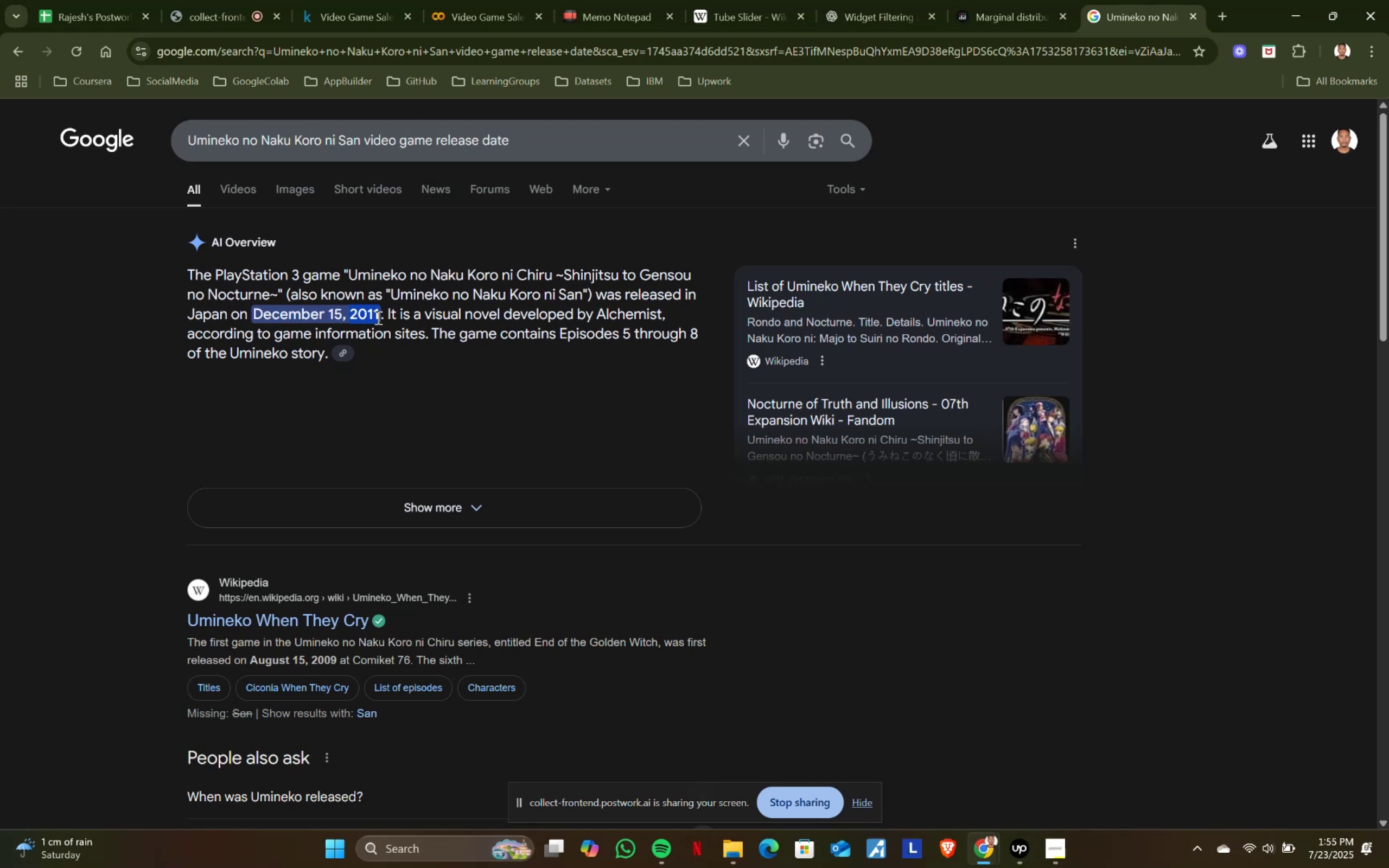 
key(Control+ControlLeft)
 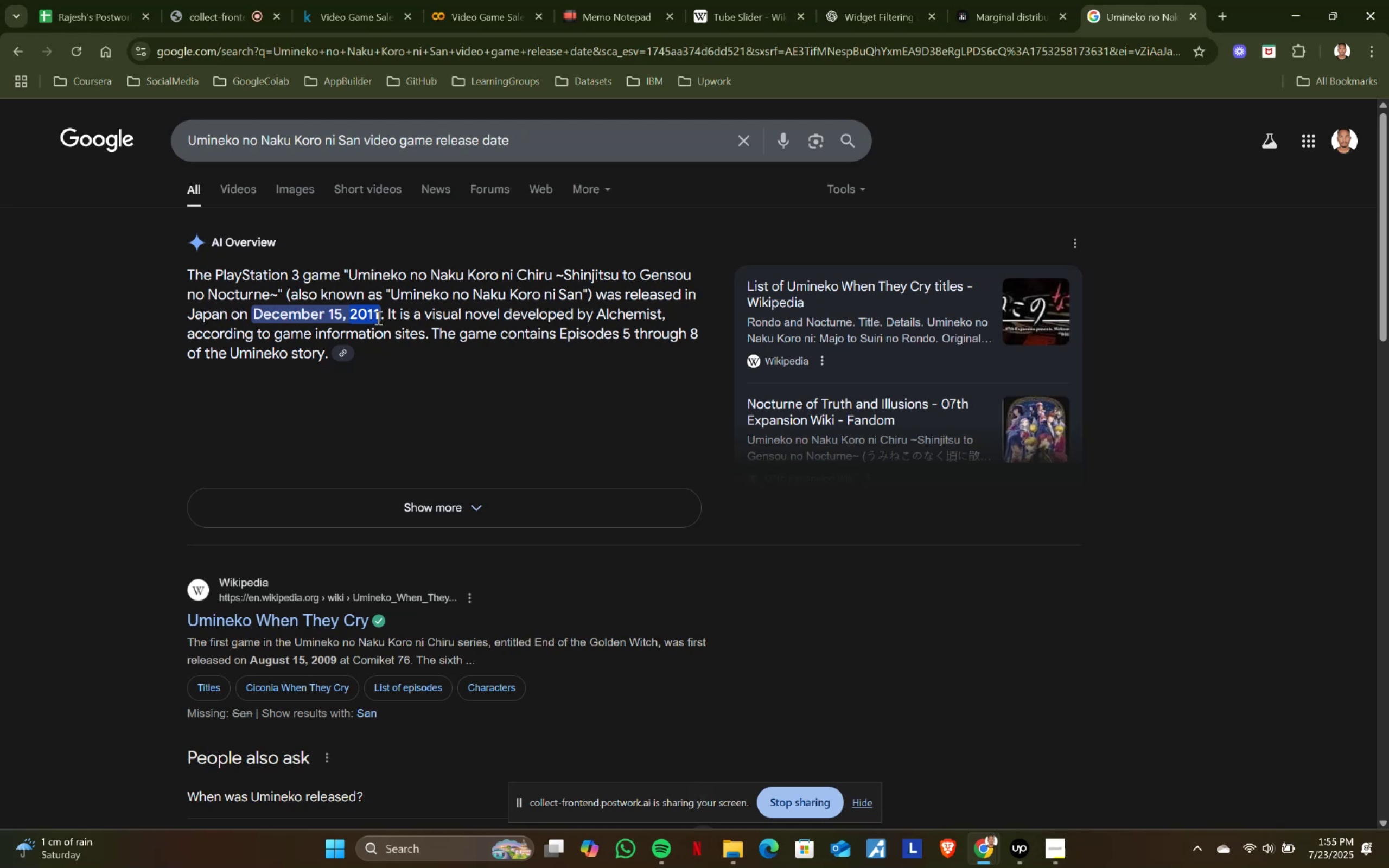 
key(Control+C)
 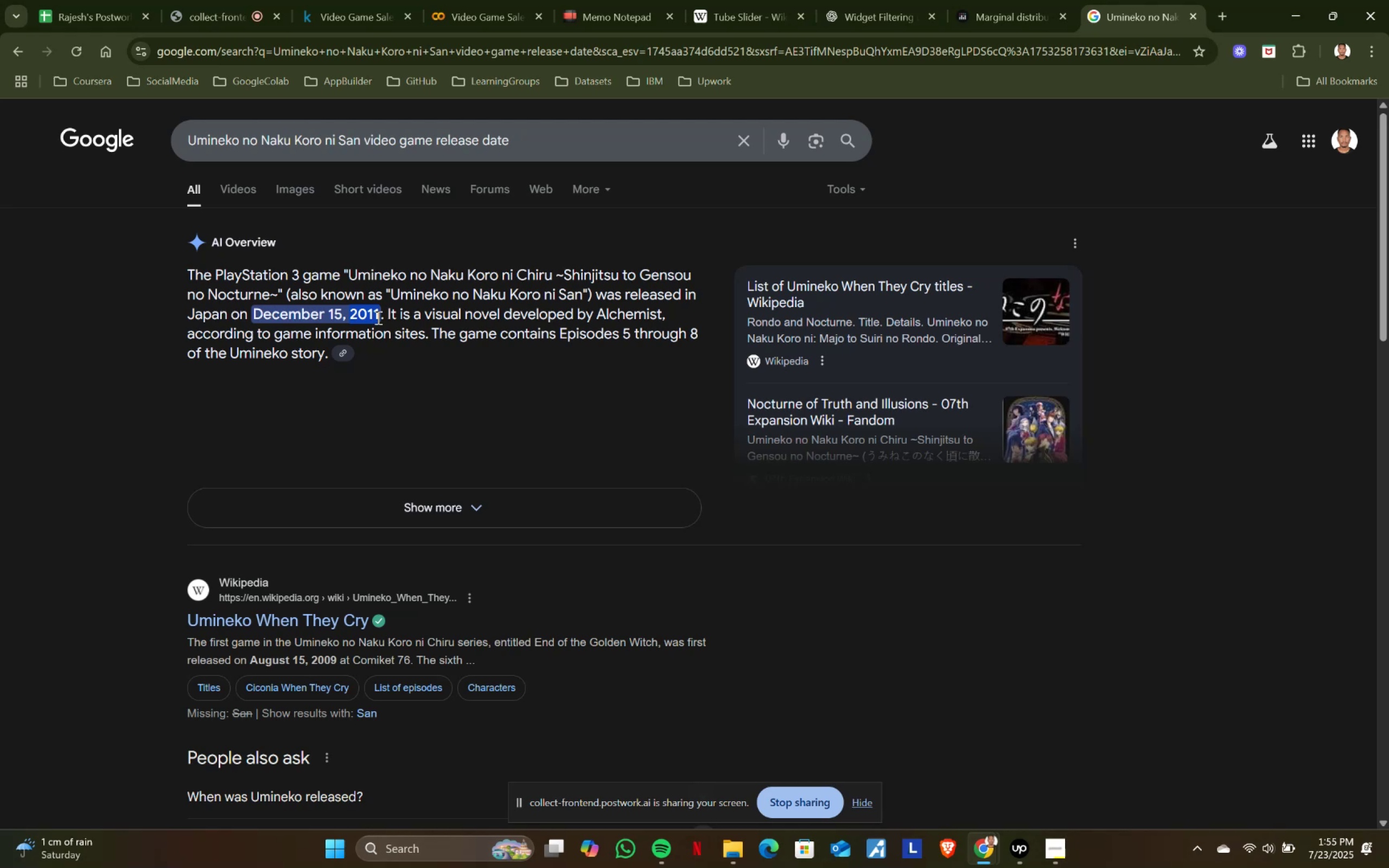 
key(Control+ControlLeft)
 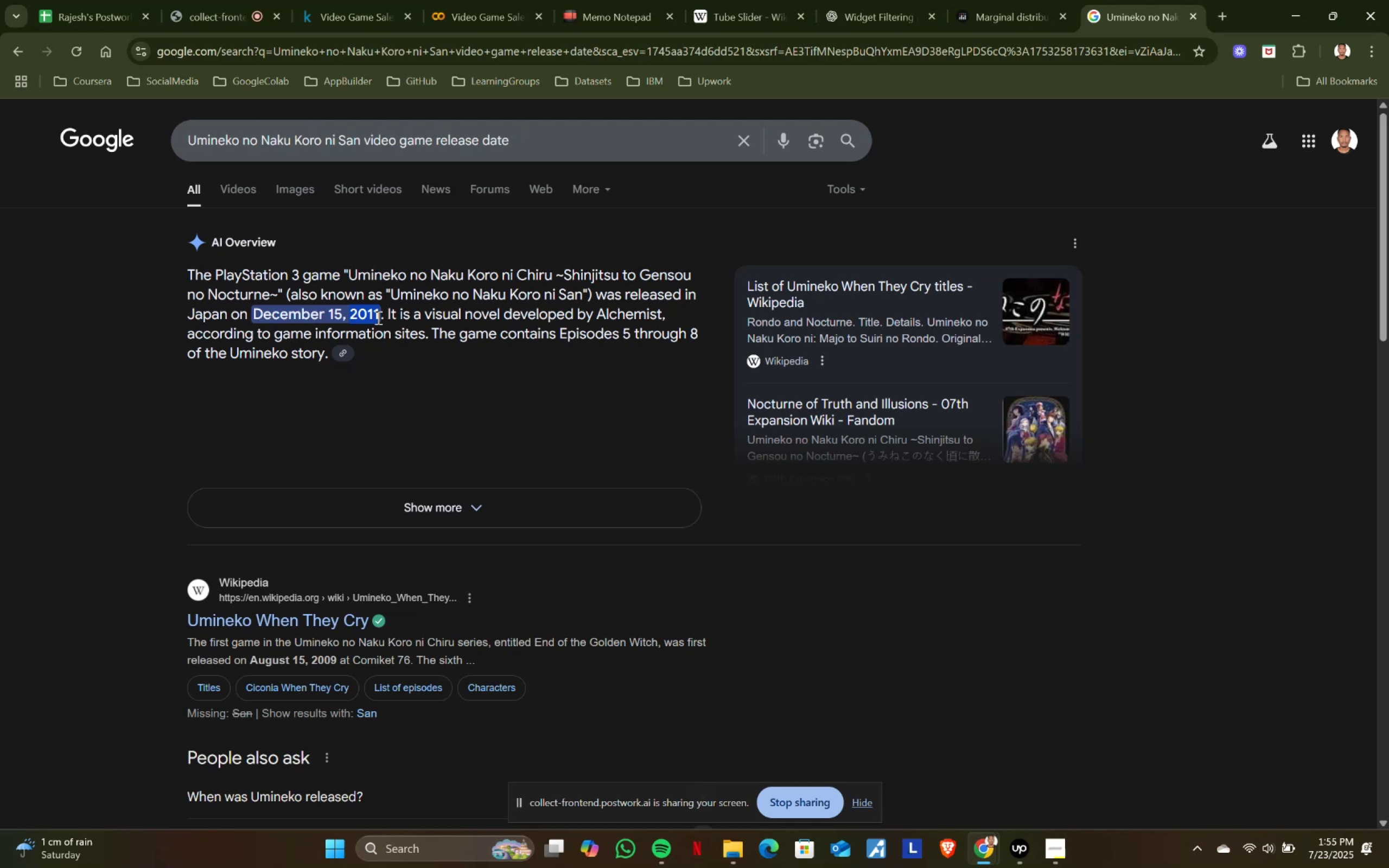 
key(Control+C)
 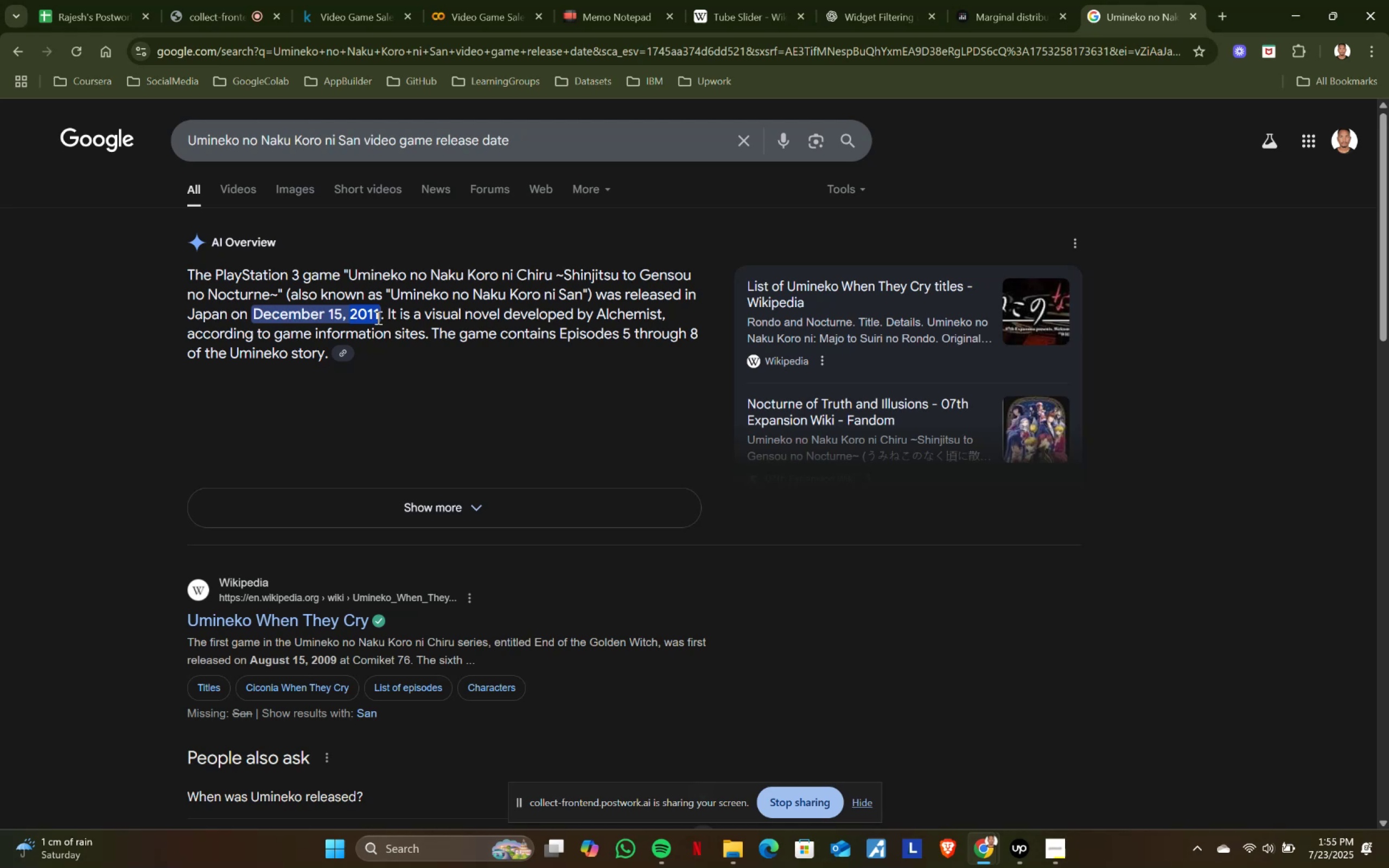 
key(Control+ControlLeft)
 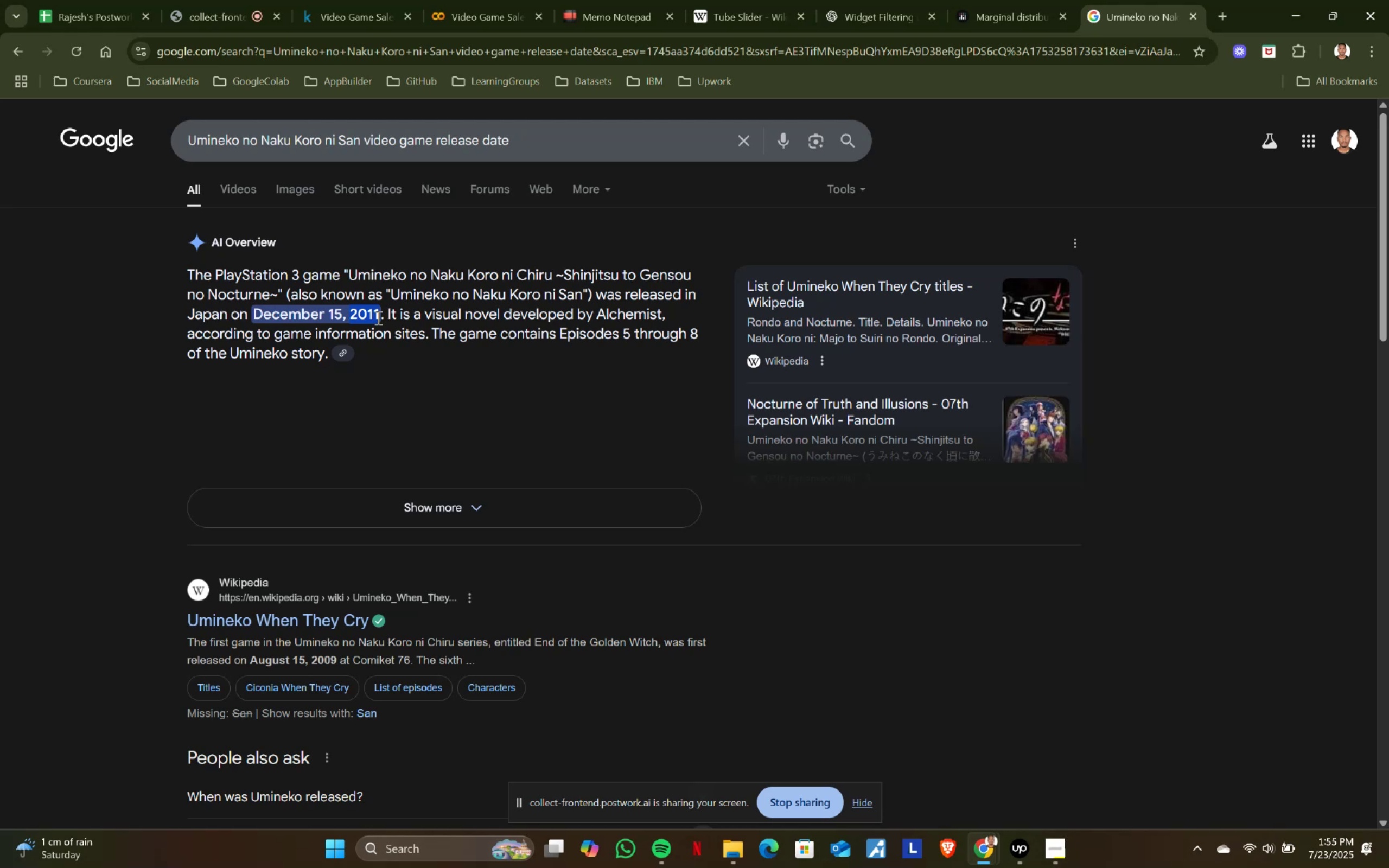 
key(Control+ControlLeft)
 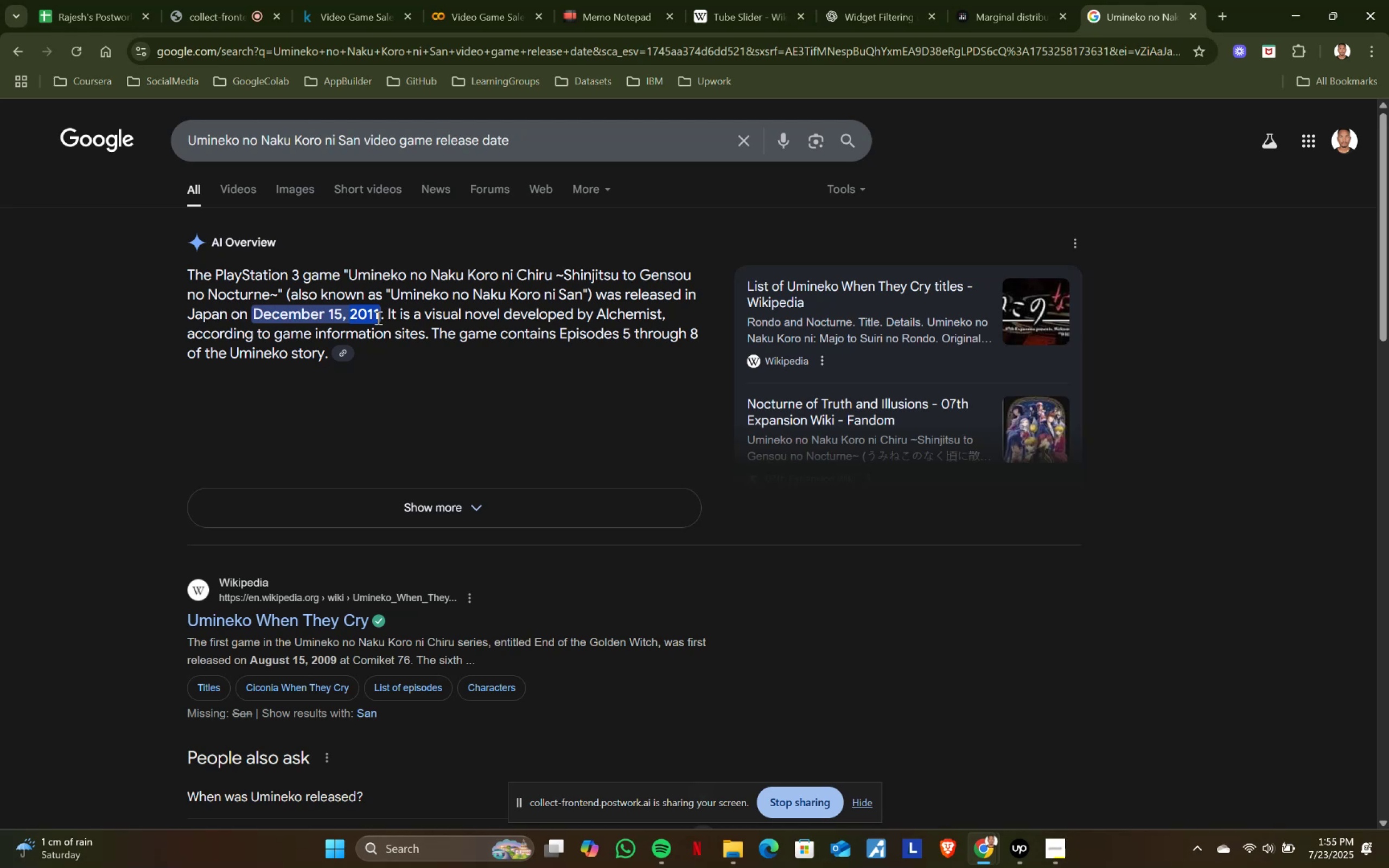 
key(Control+C)
 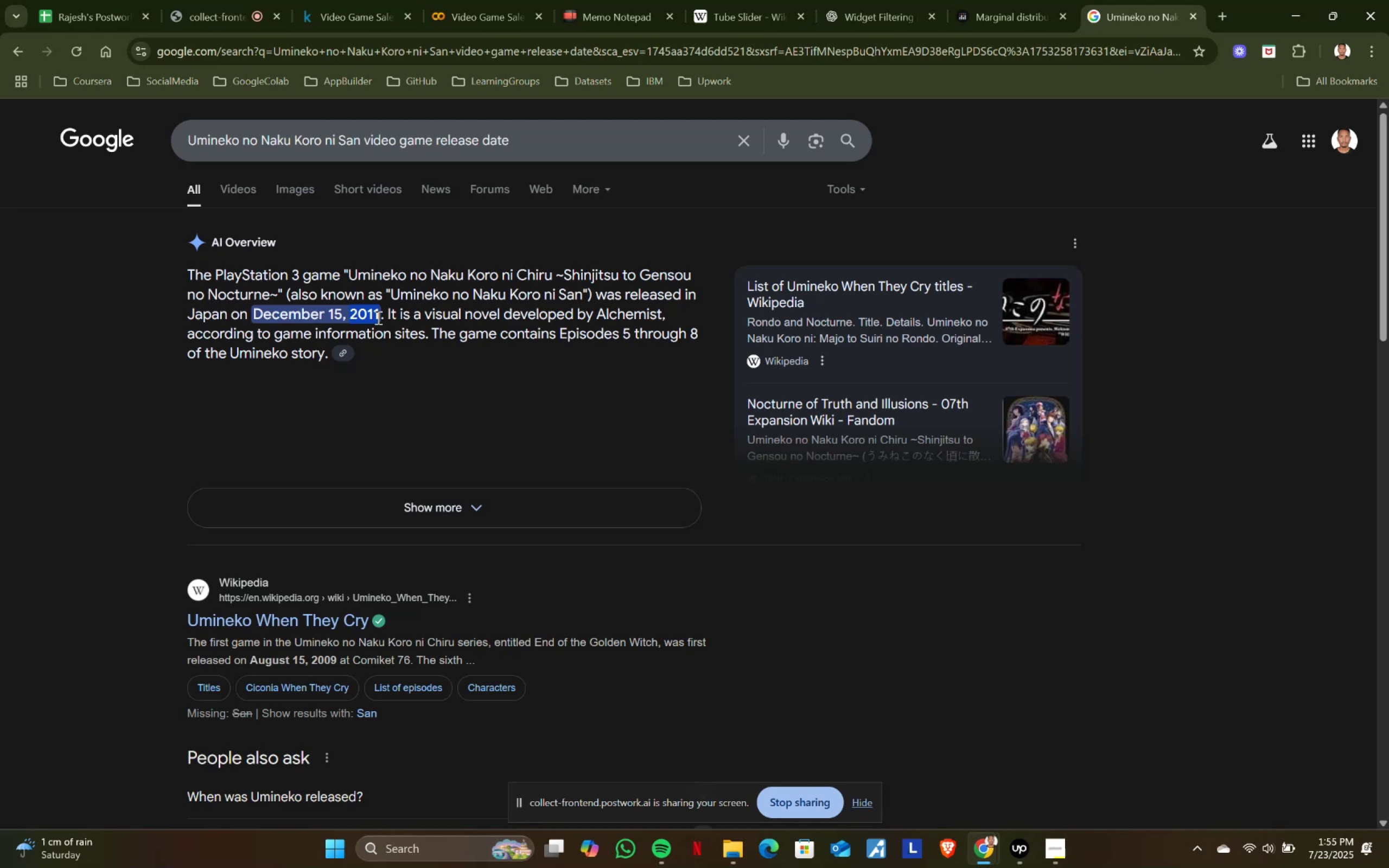 
key(Control+ControlLeft)
 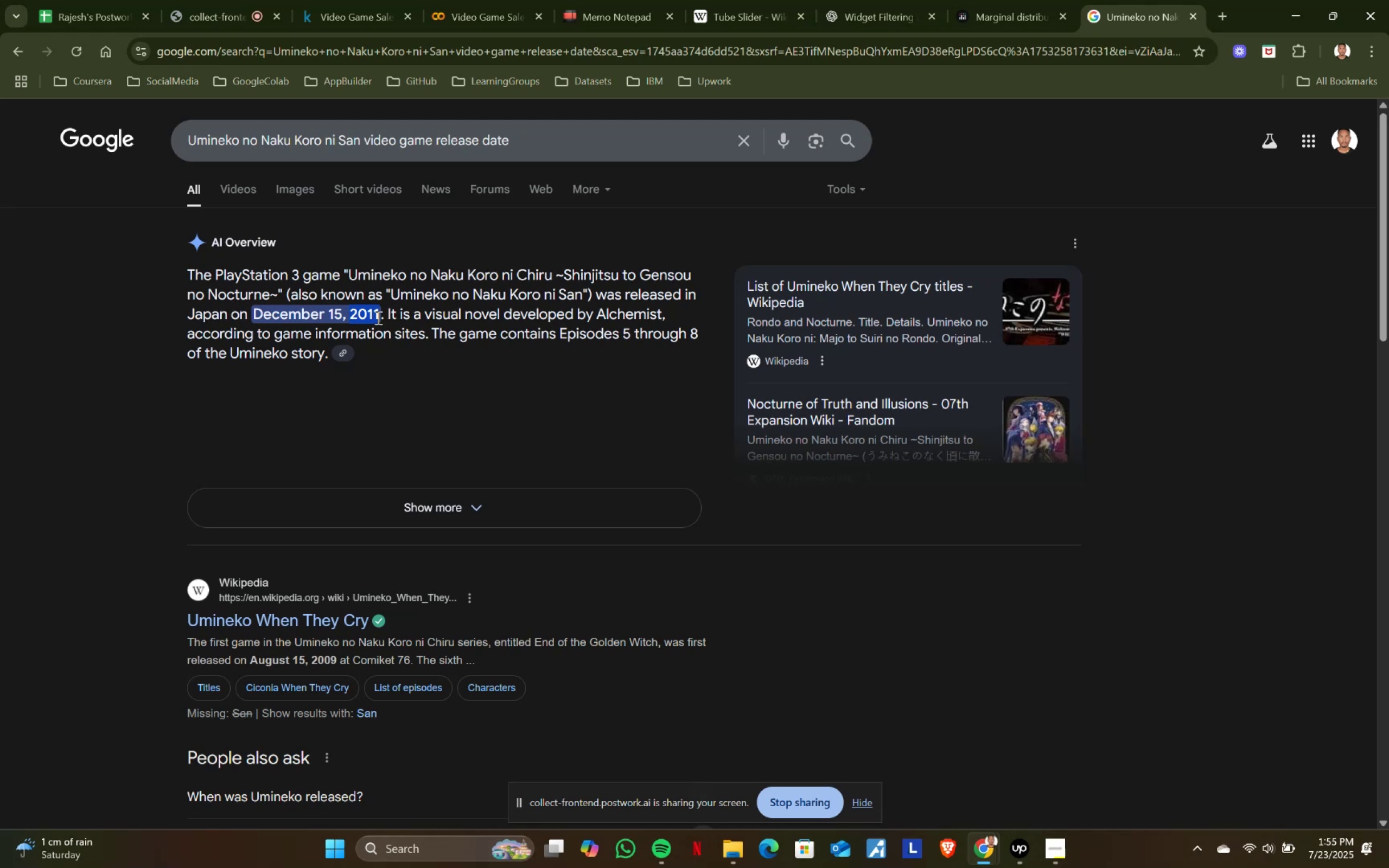 
key(Control+C)
 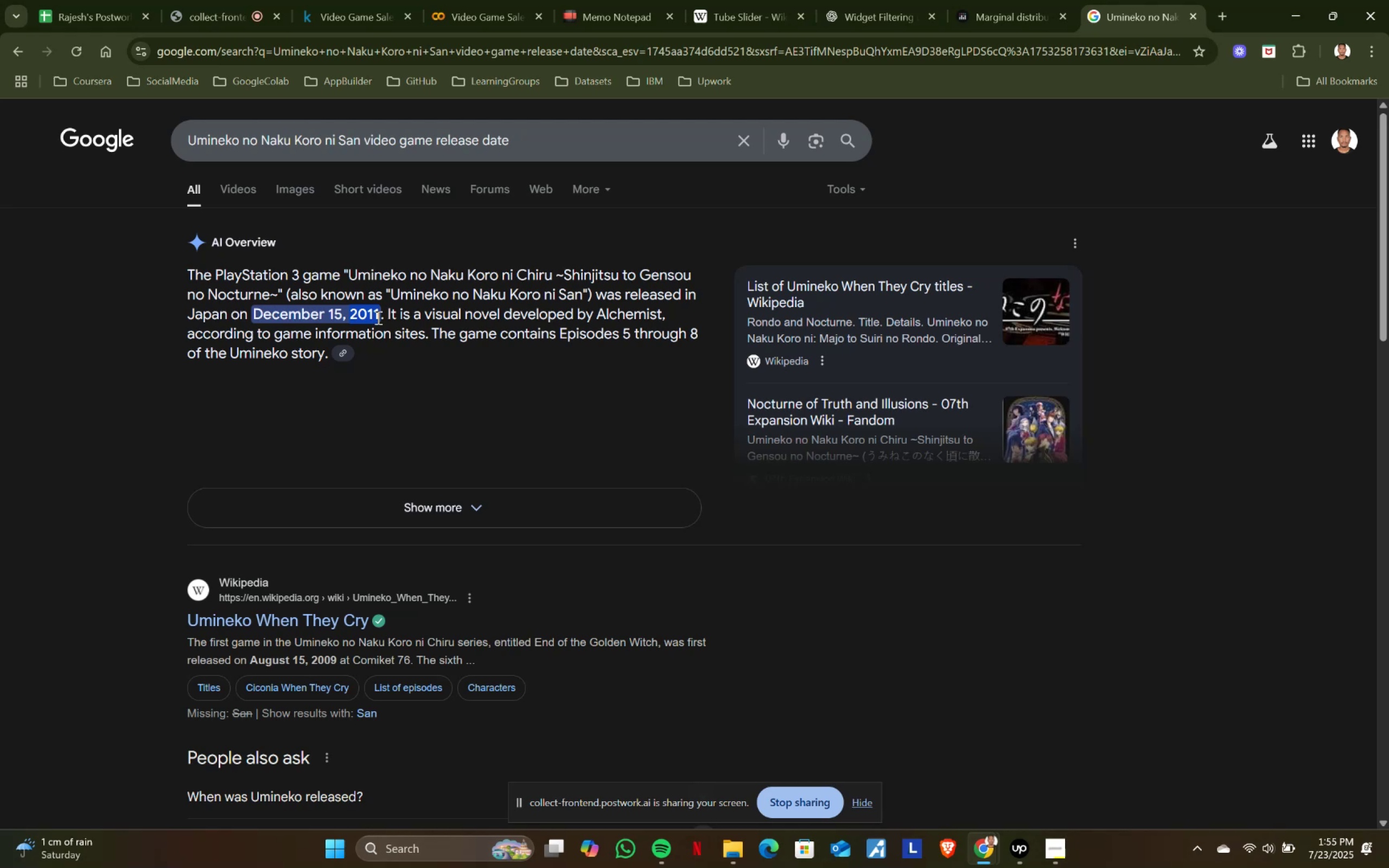 
key(Control+ControlLeft)
 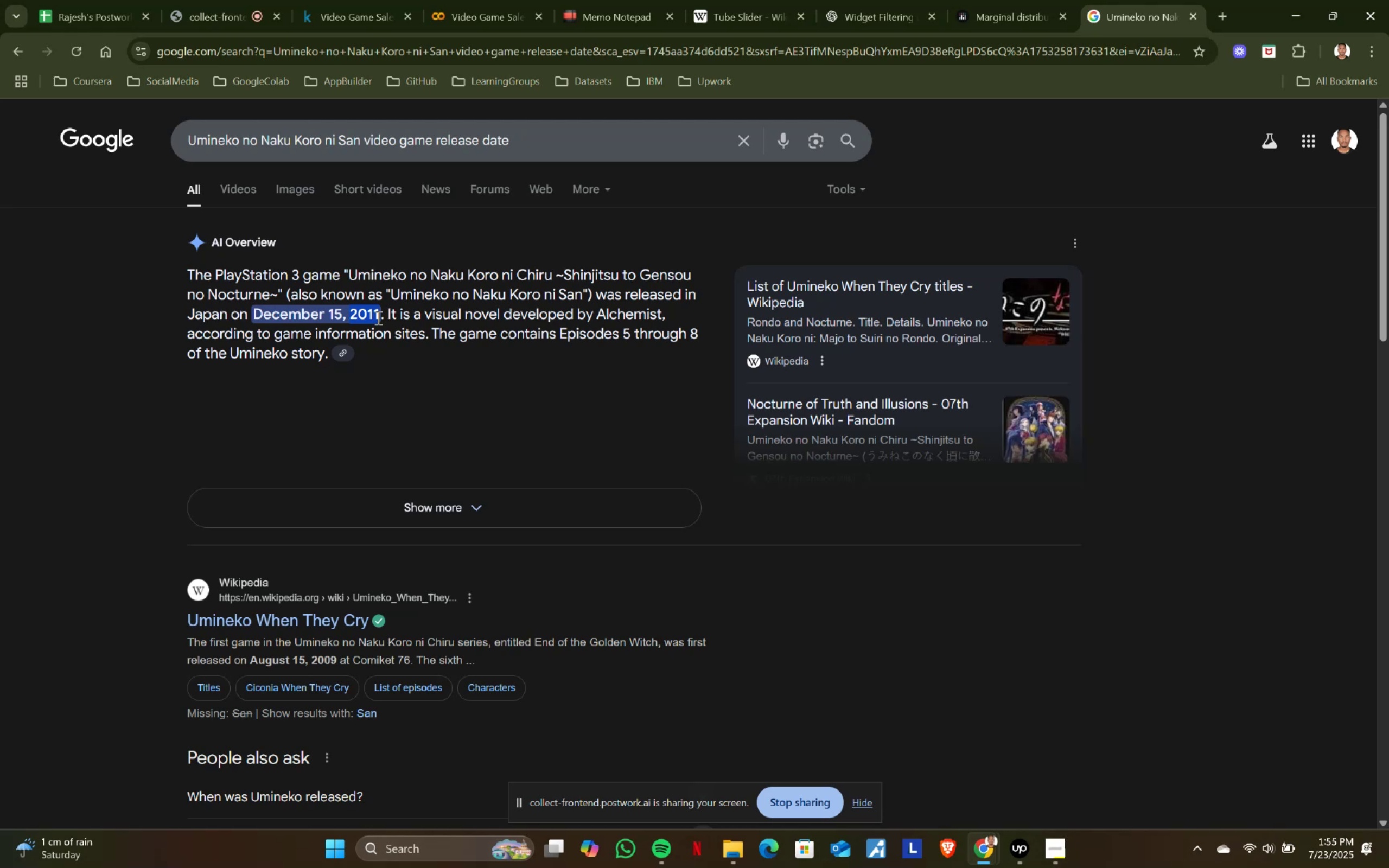 
key(Control+C)
 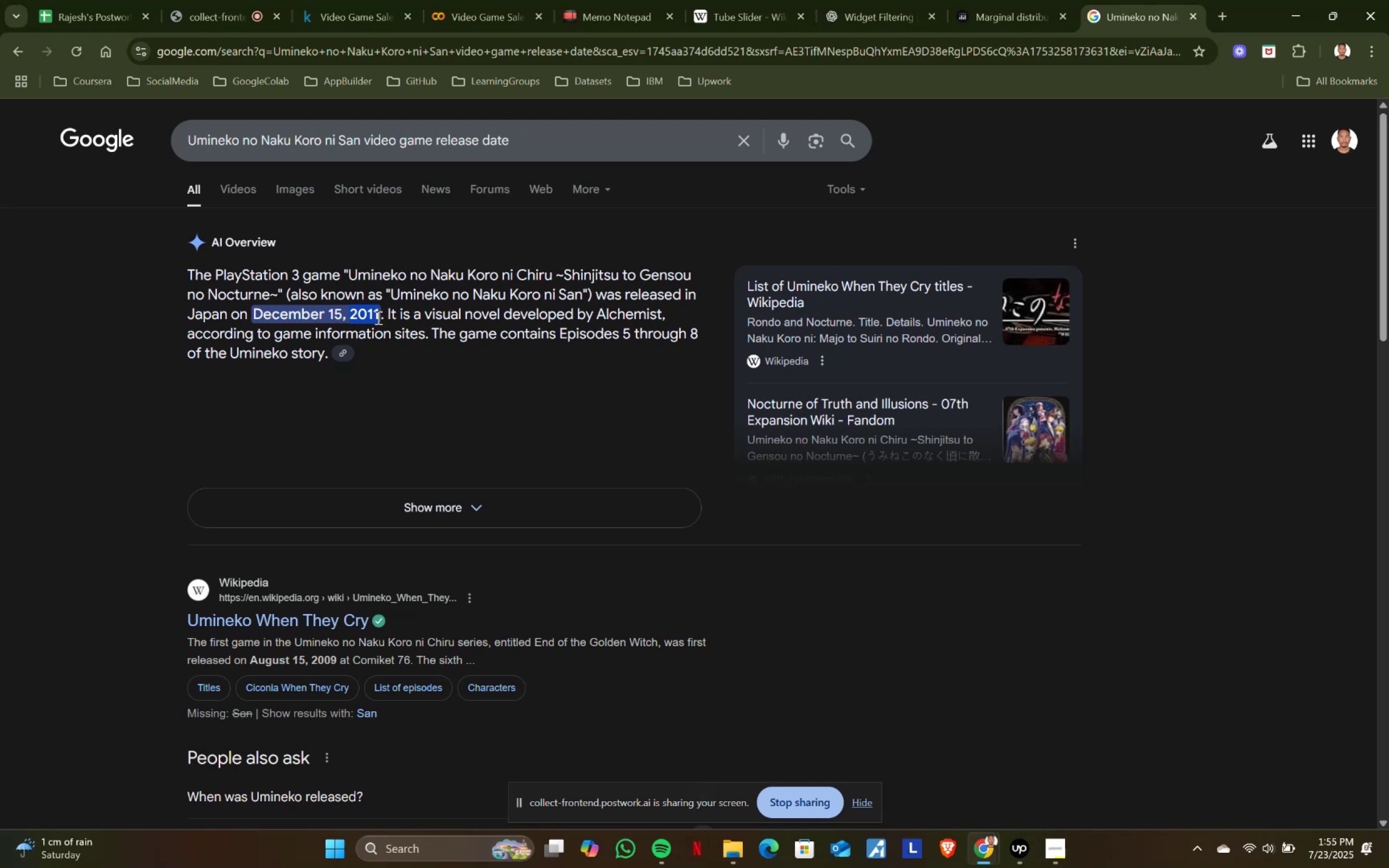 
key(Control+ControlLeft)
 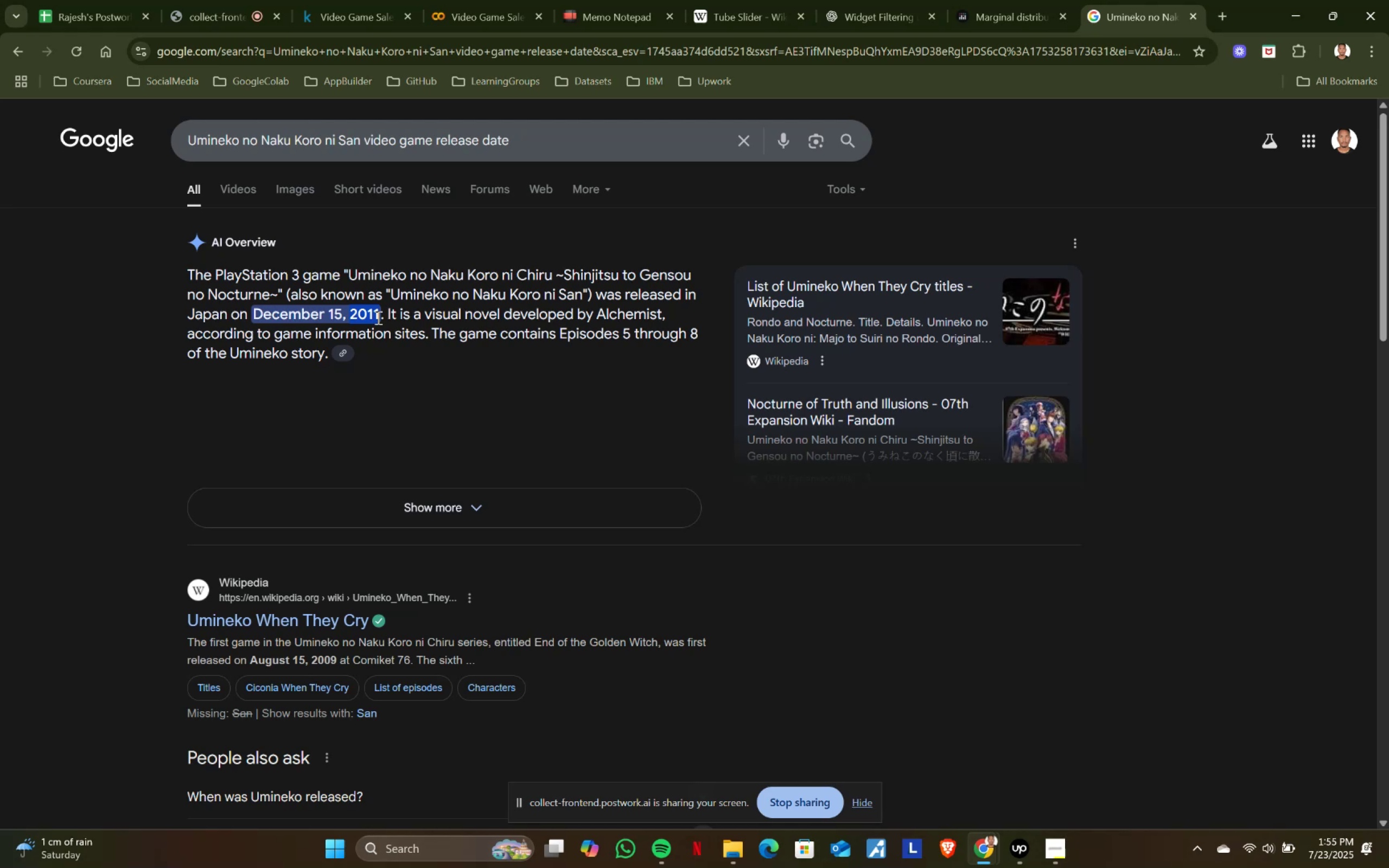 
key(Control+C)
 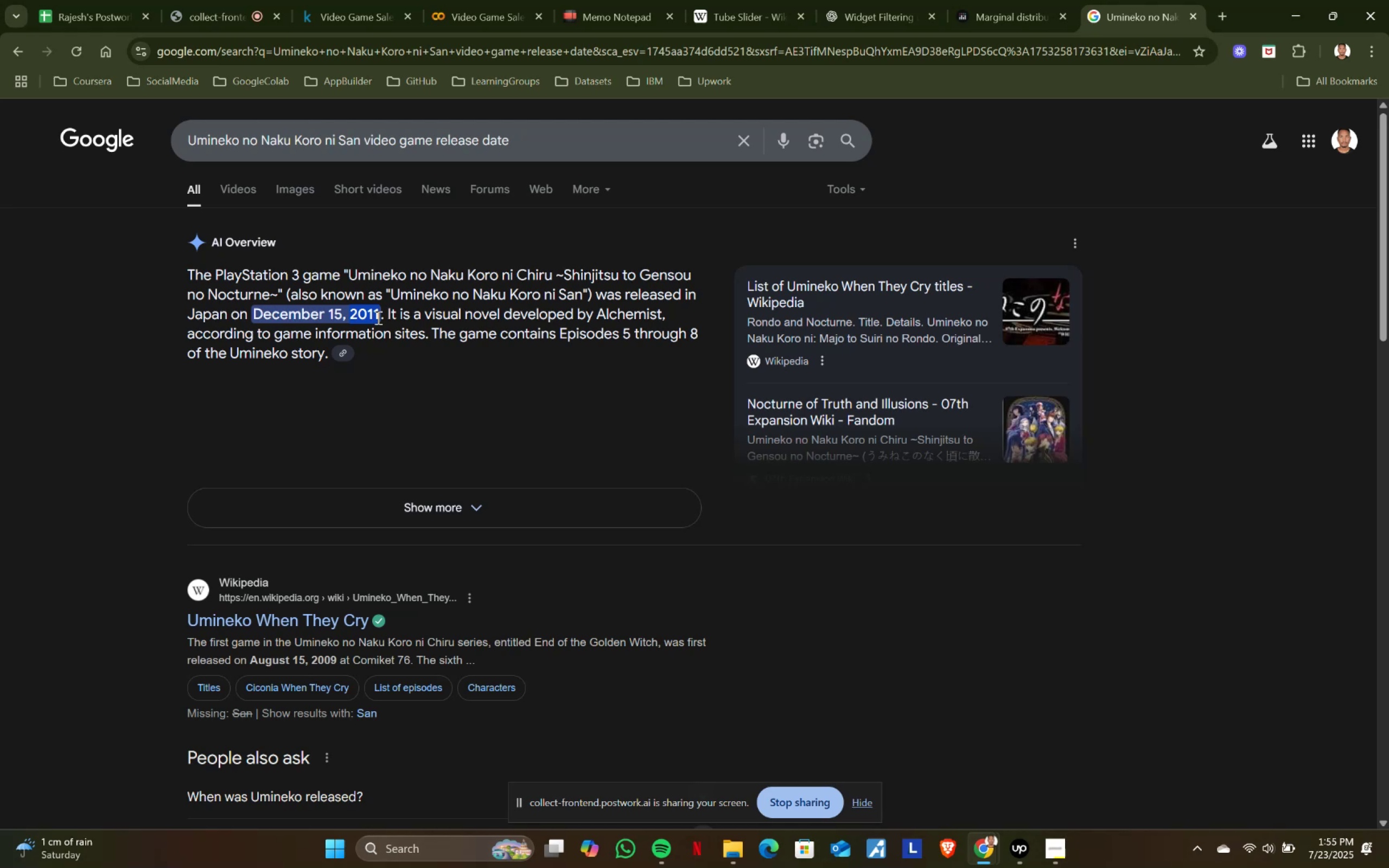 
key(Control+ControlLeft)
 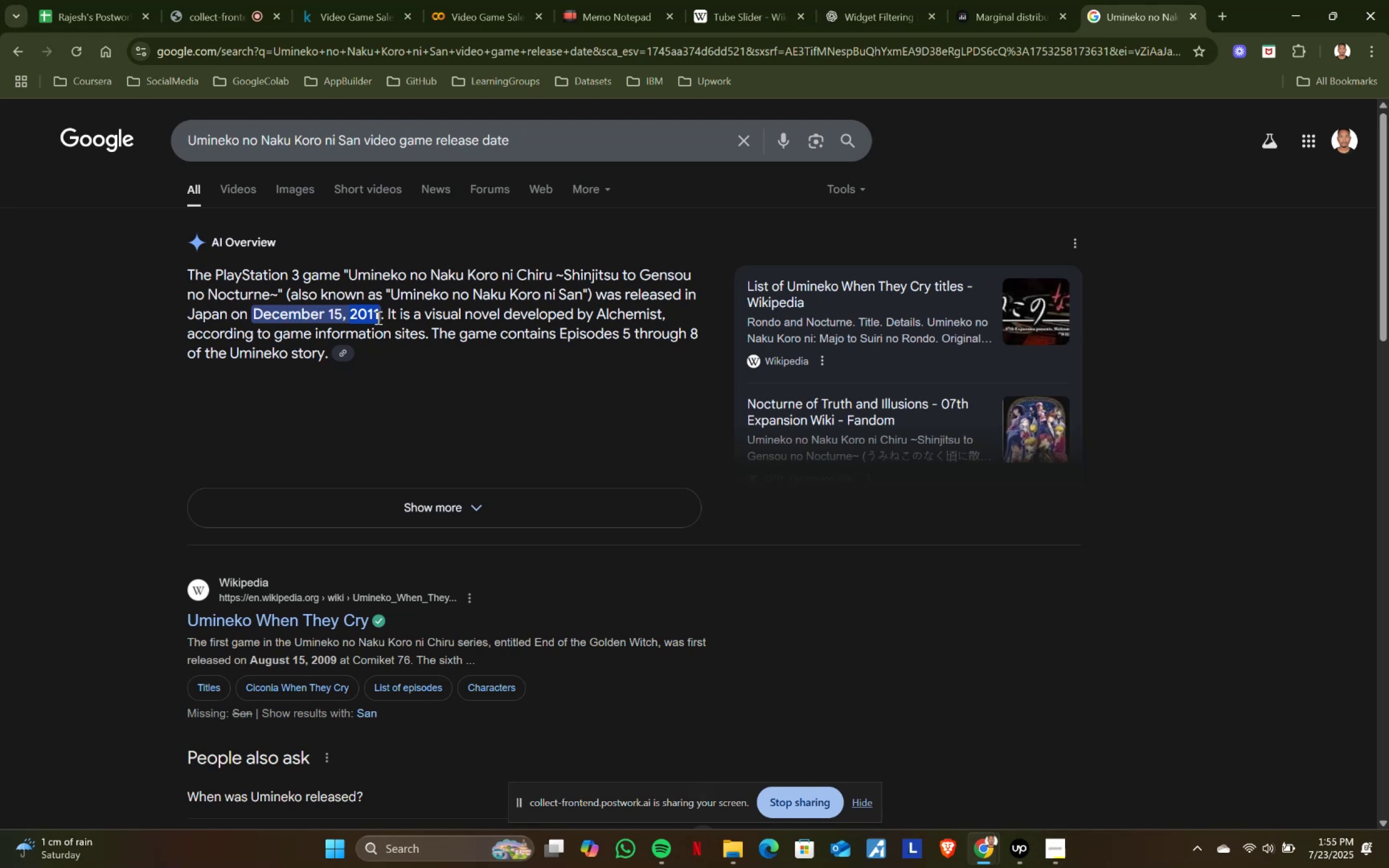 
key(Control+C)
 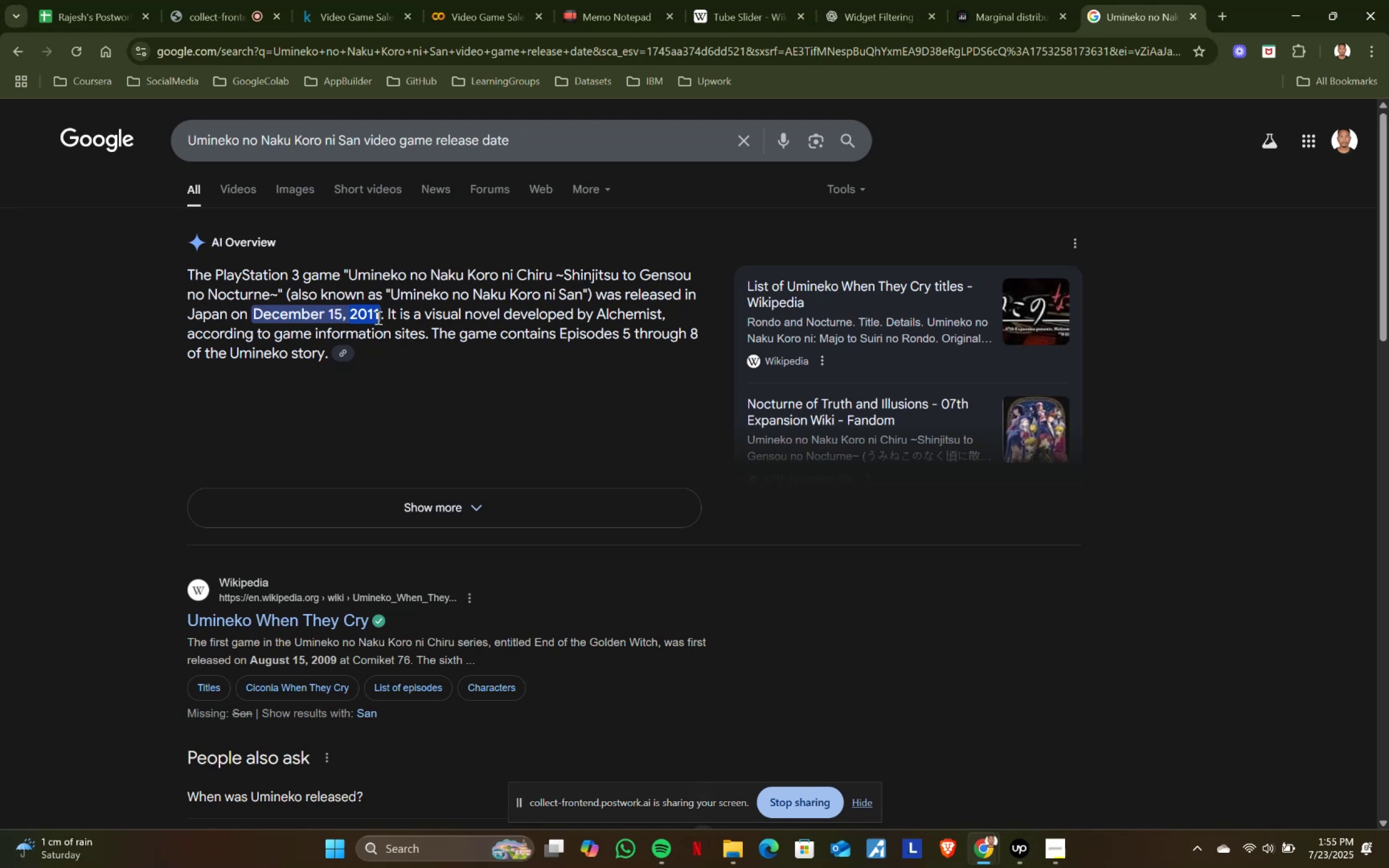 
key(Control+ControlLeft)
 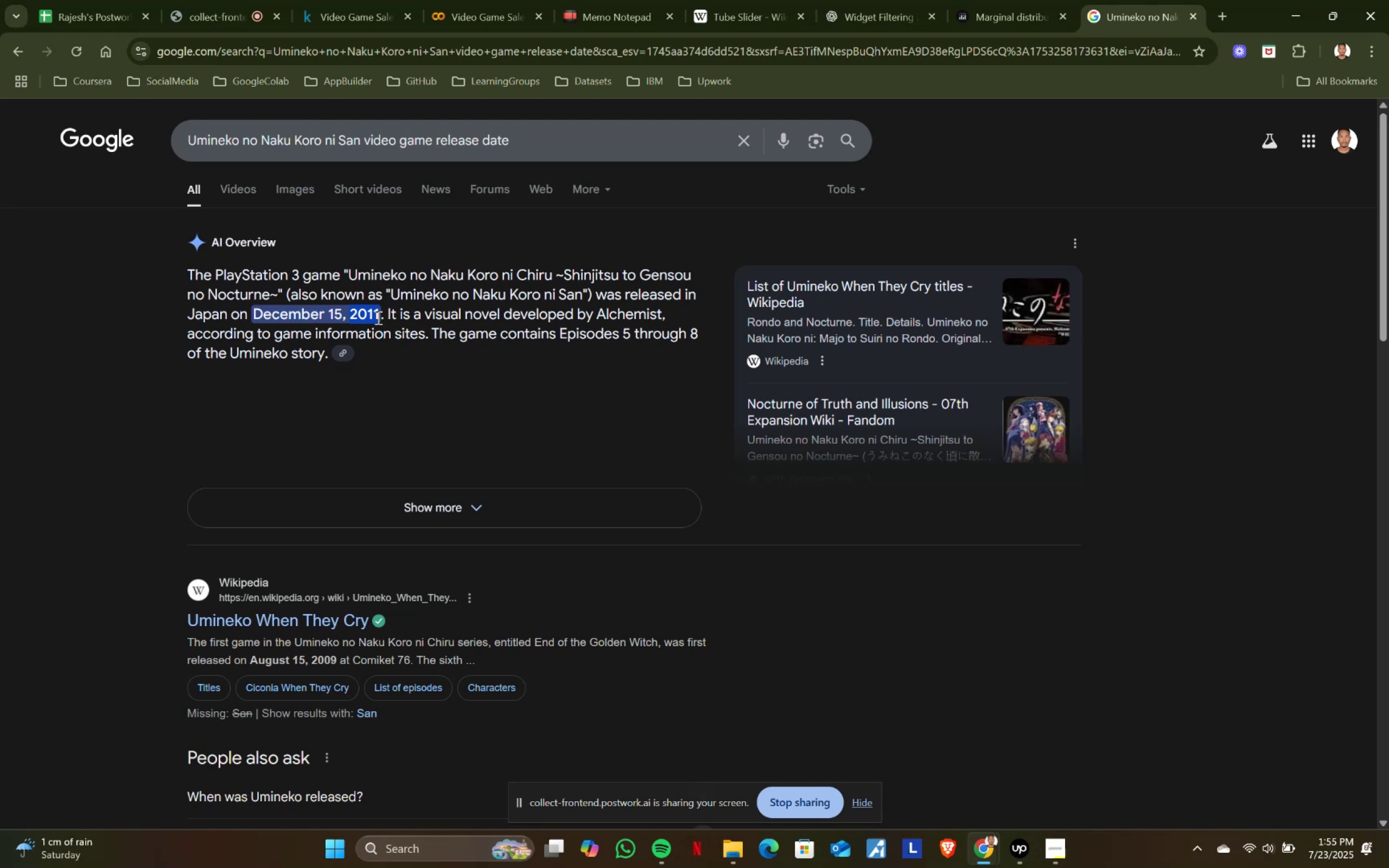 
key(Control+C)
 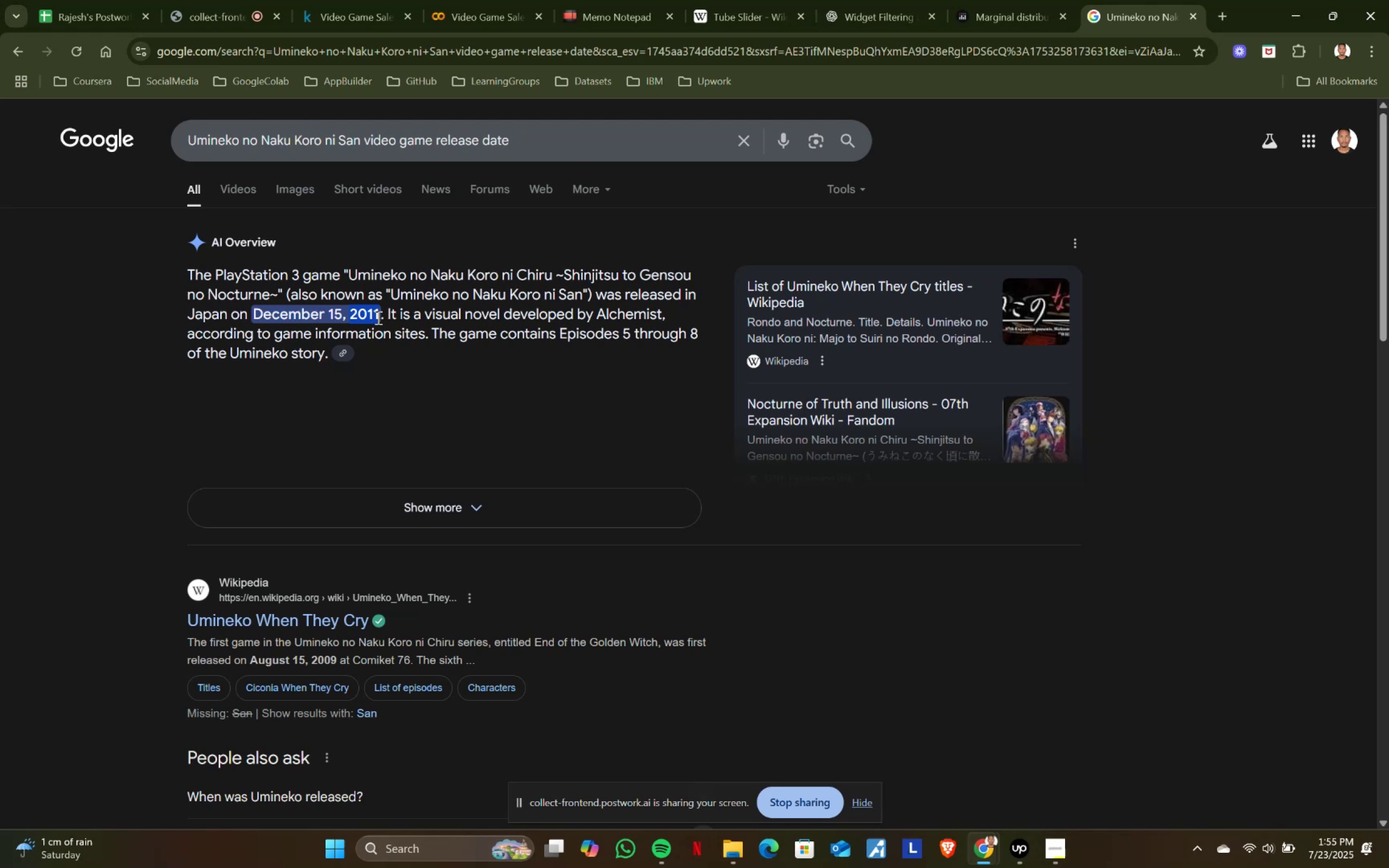 
key(Control+ControlLeft)
 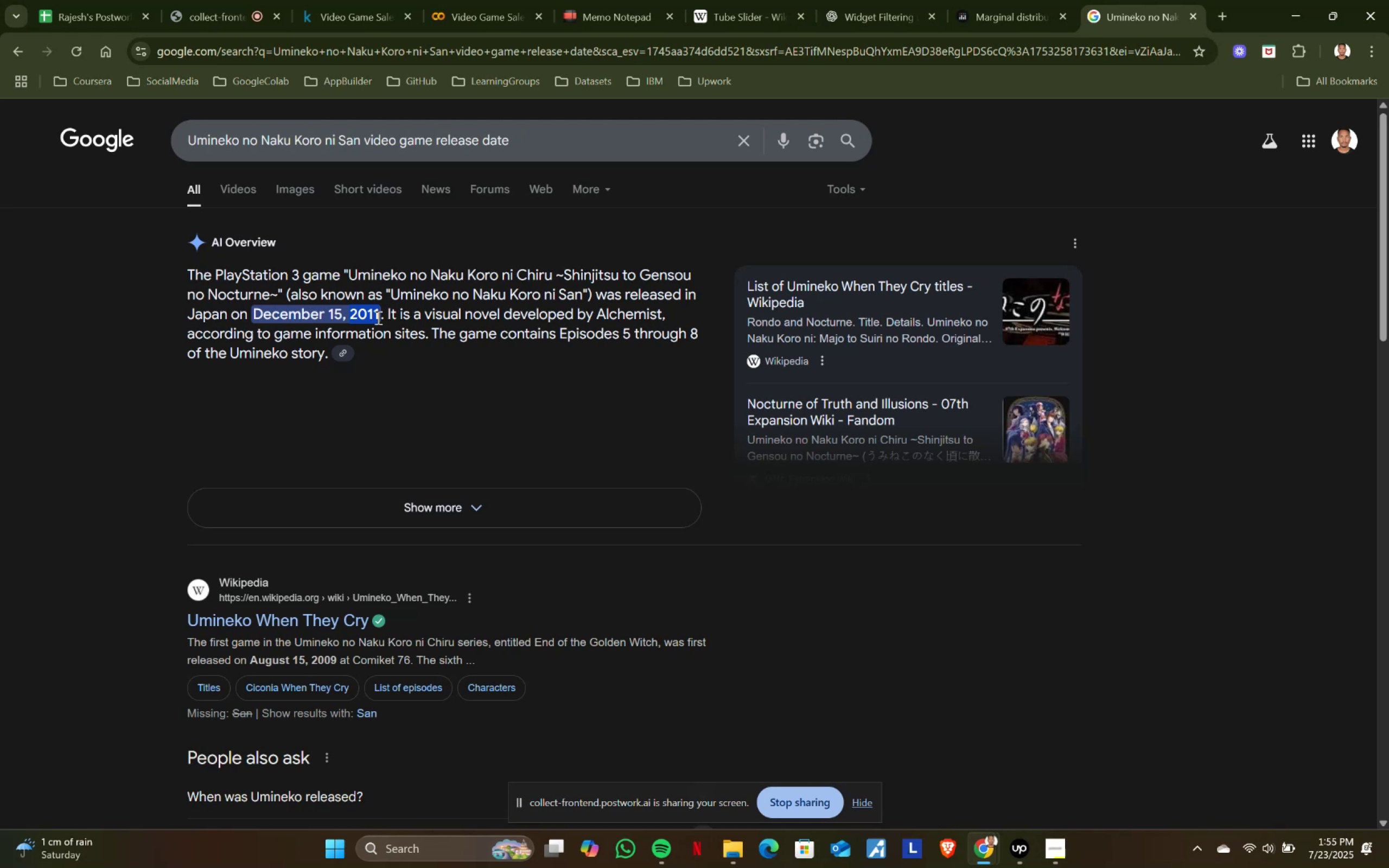 
key(Control+C)
 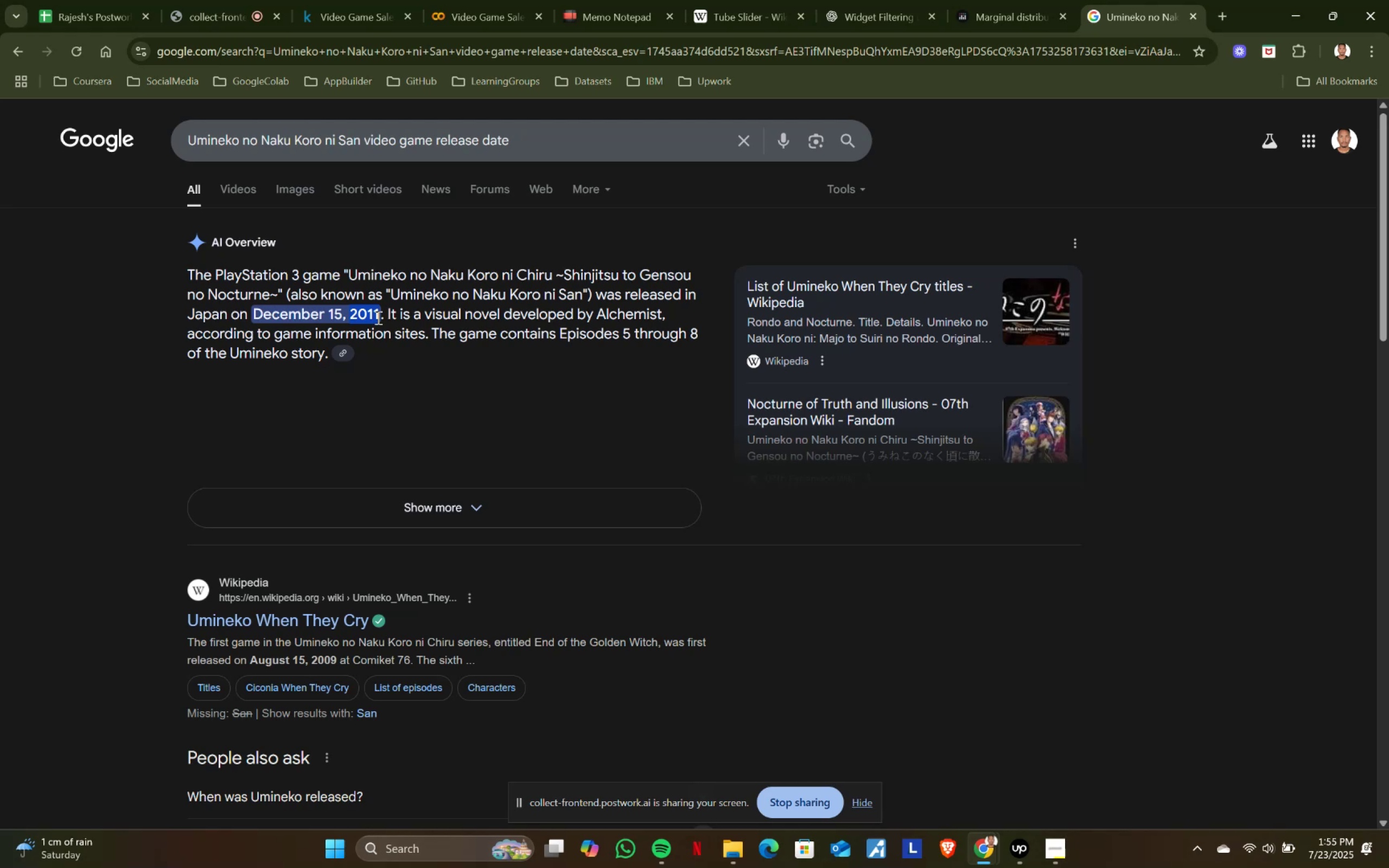 
key(Control+ControlLeft)
 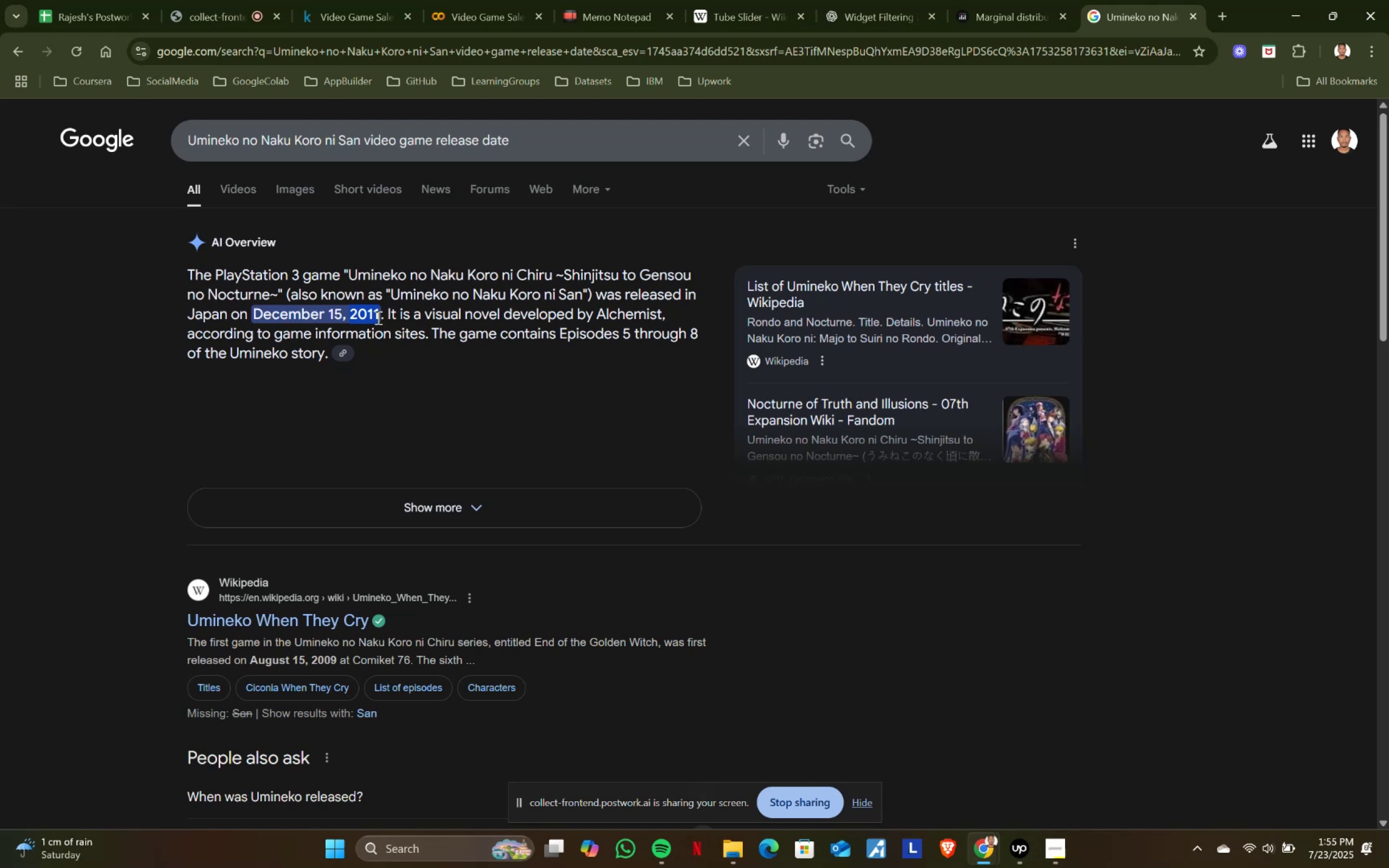 
key(Control+C)
 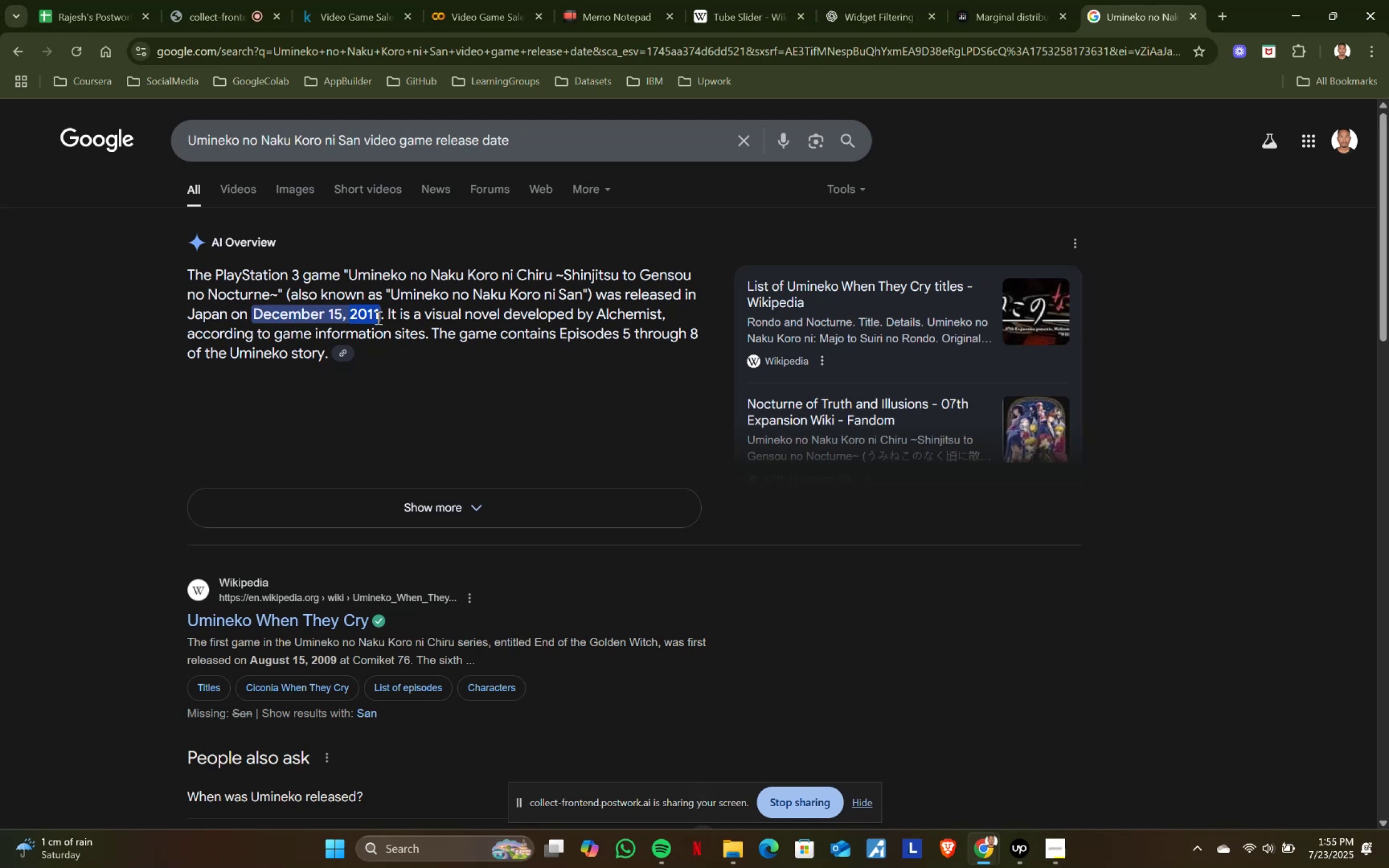 
key(Control+ControlLeft)
 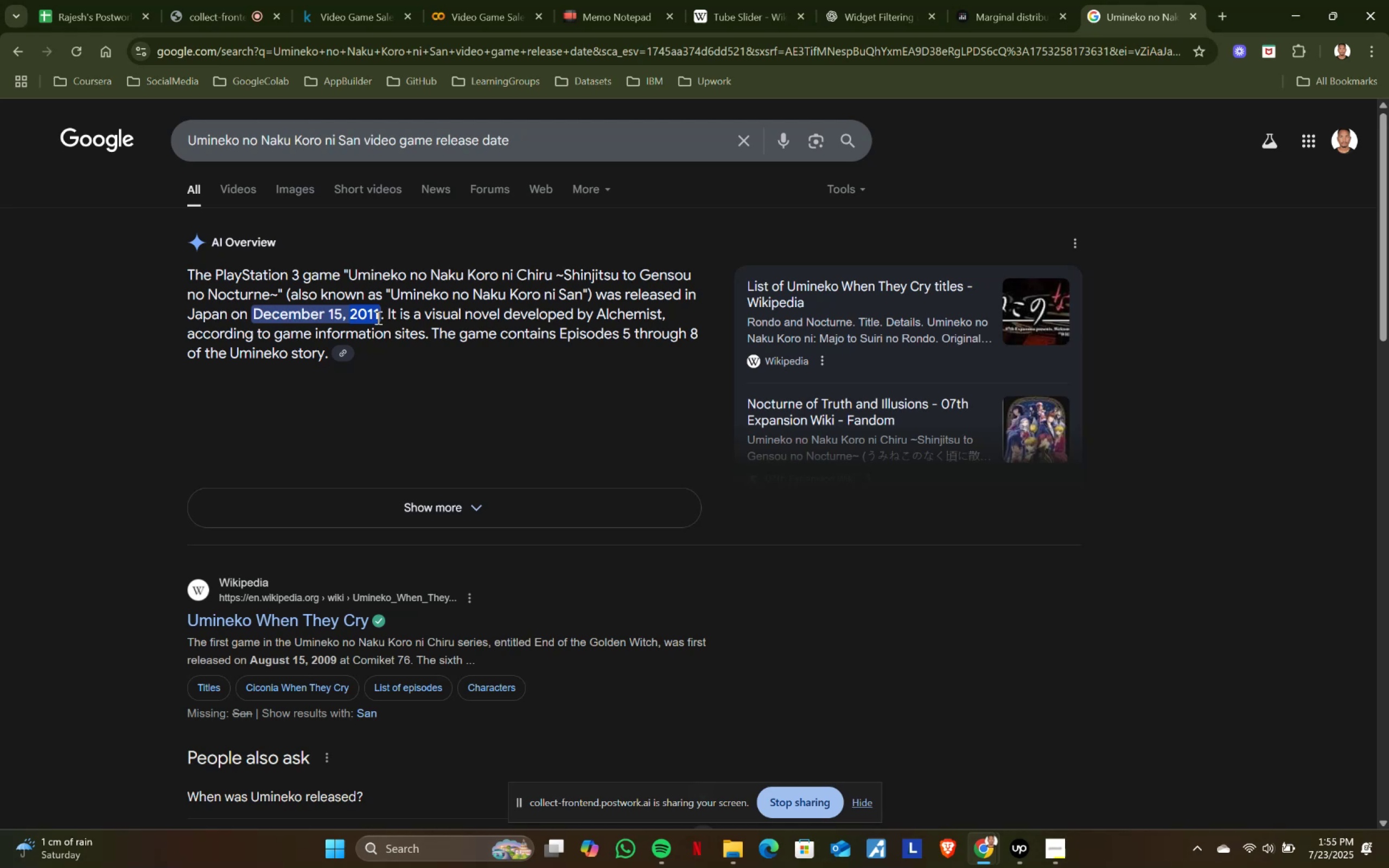 
key(Control+C)
 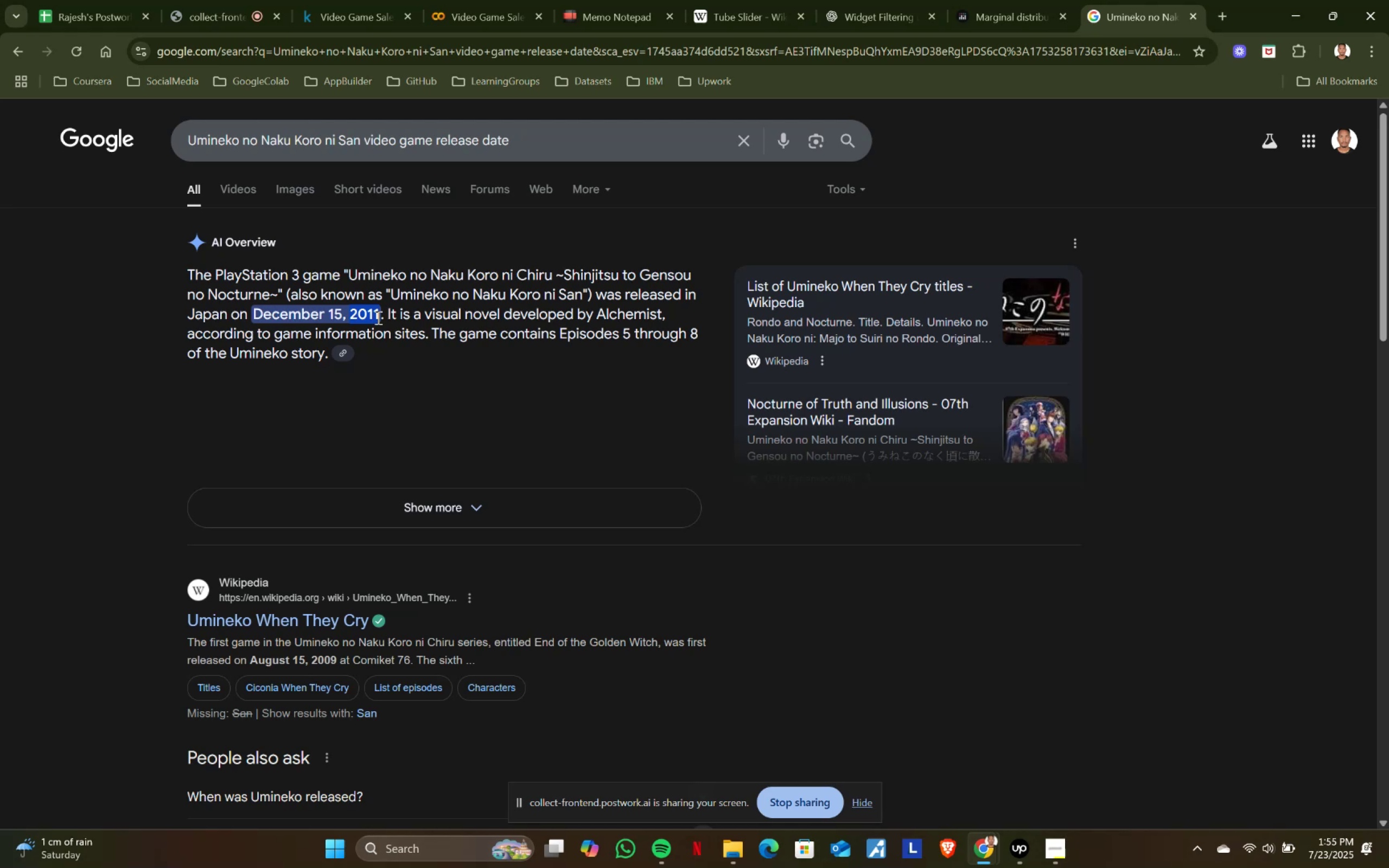 
key(Control+ControlLeft)
 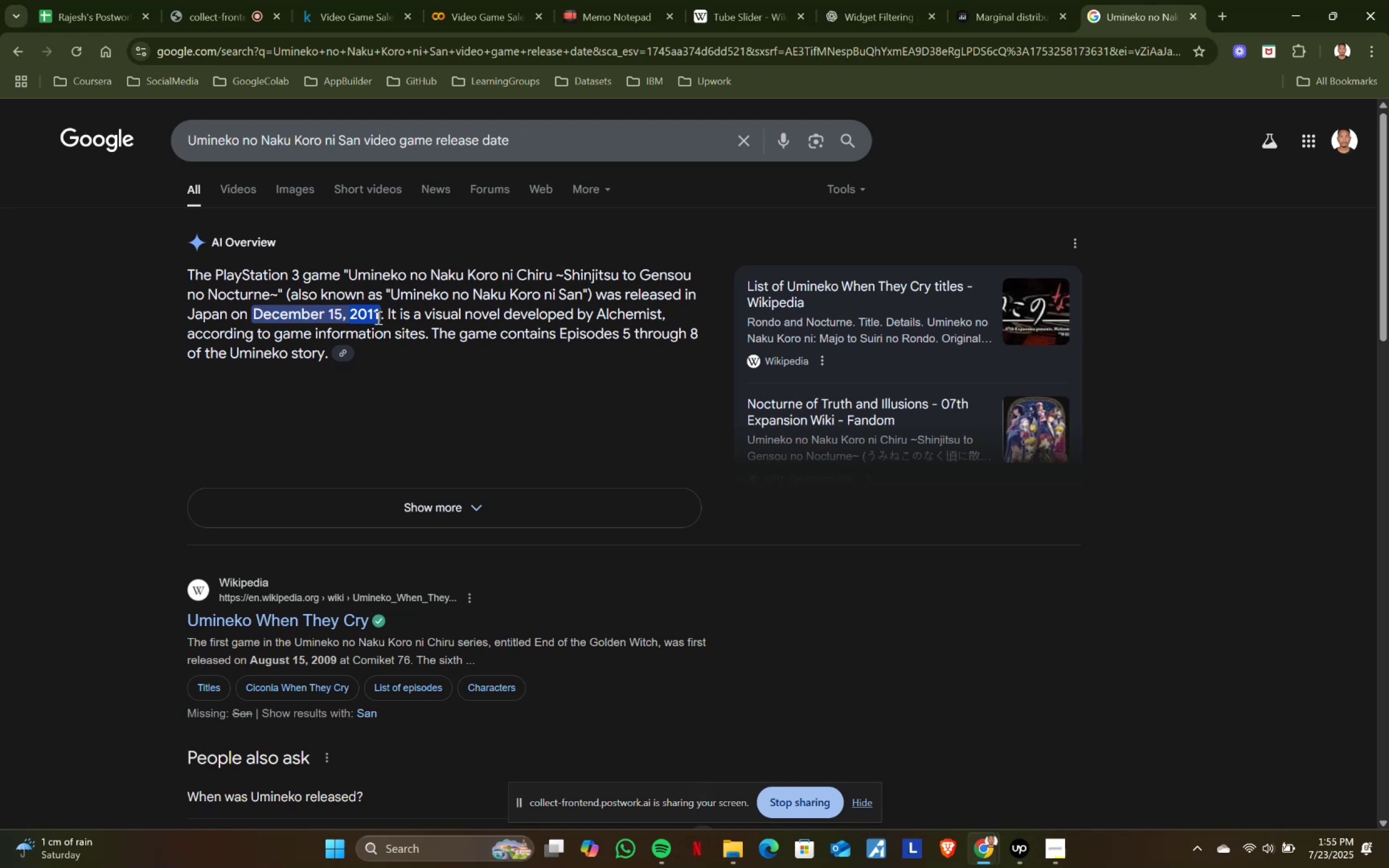 
key(Control+C)
 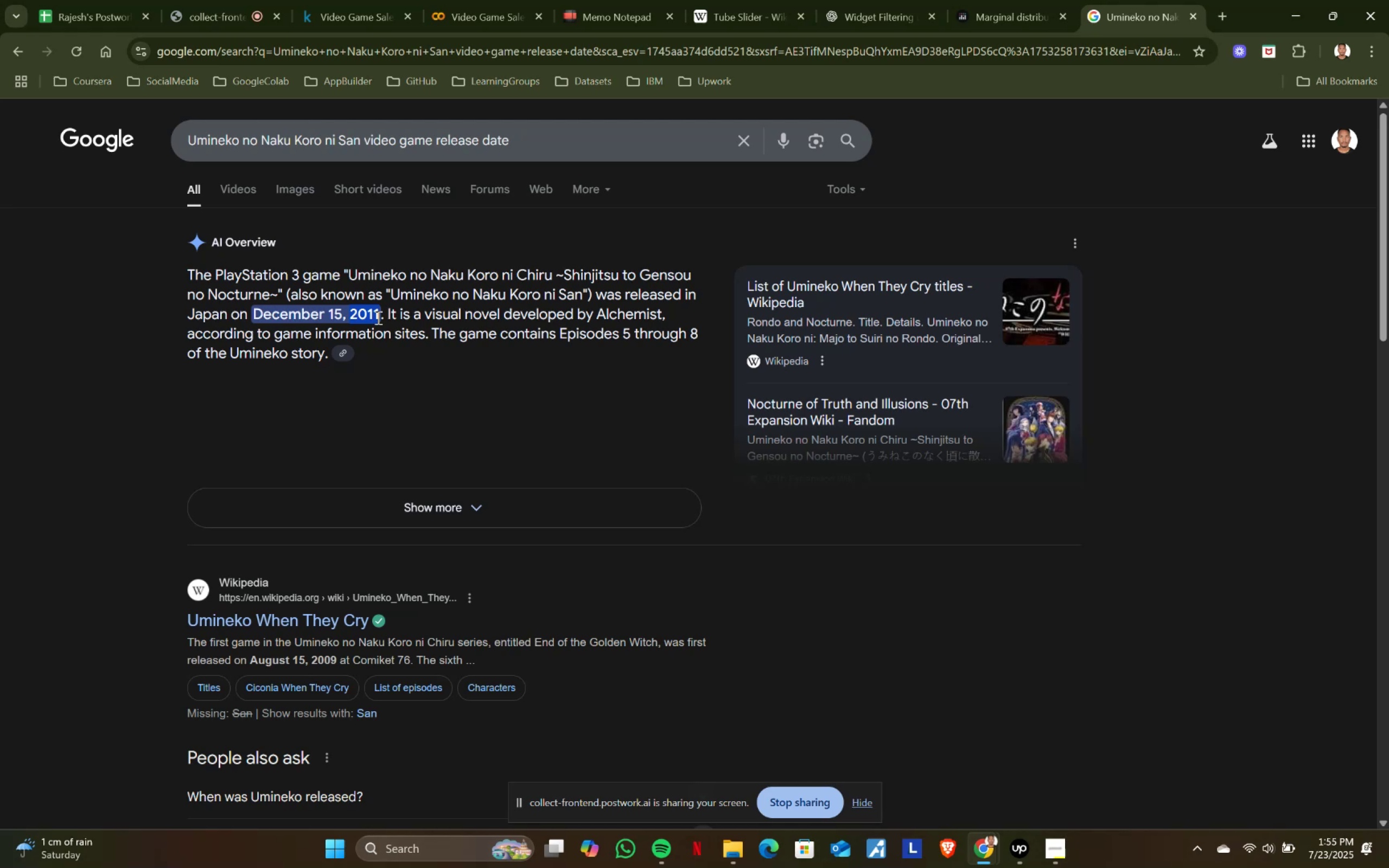 
key(Control+ControlLeft)
 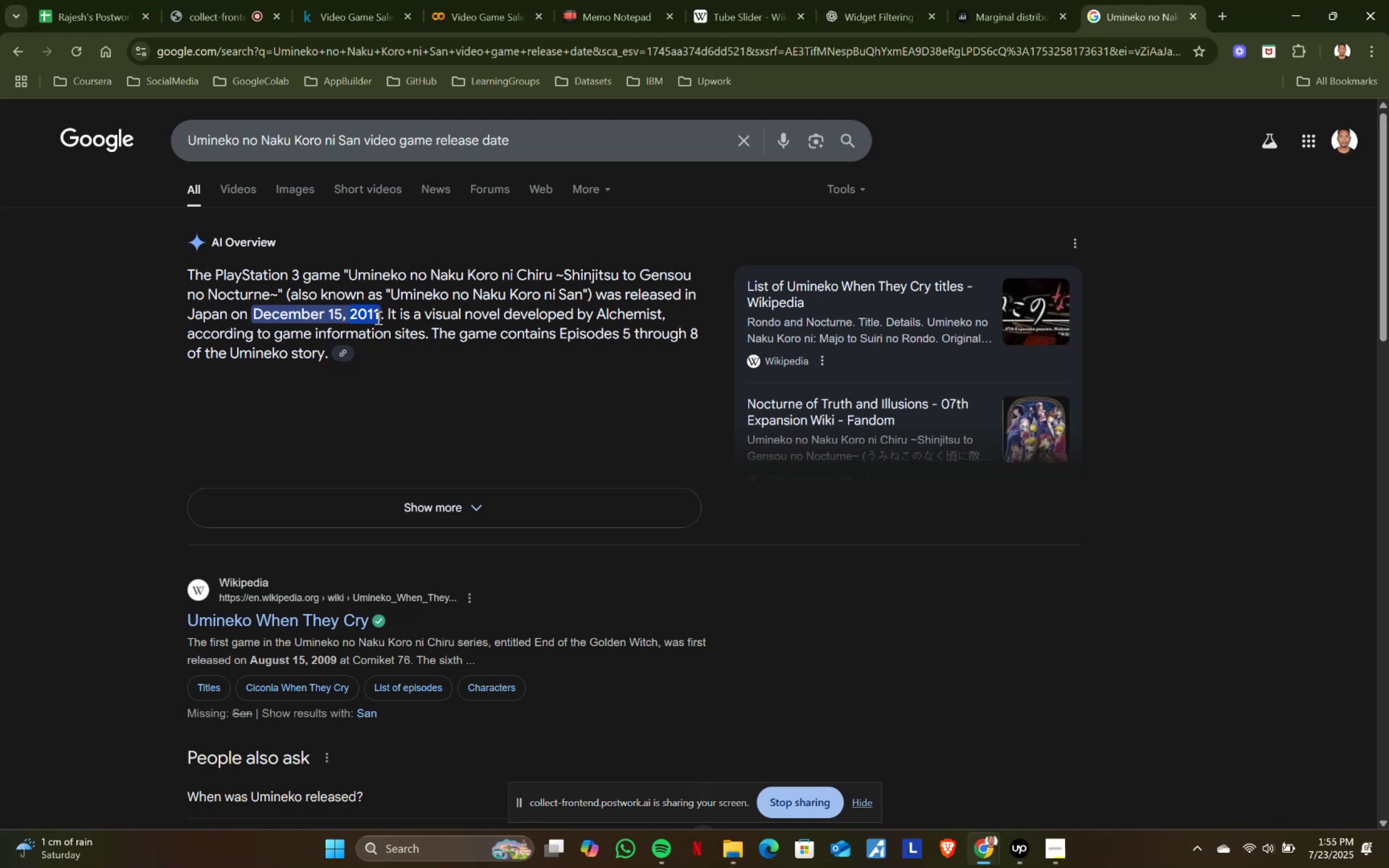 
key(Control+C)
 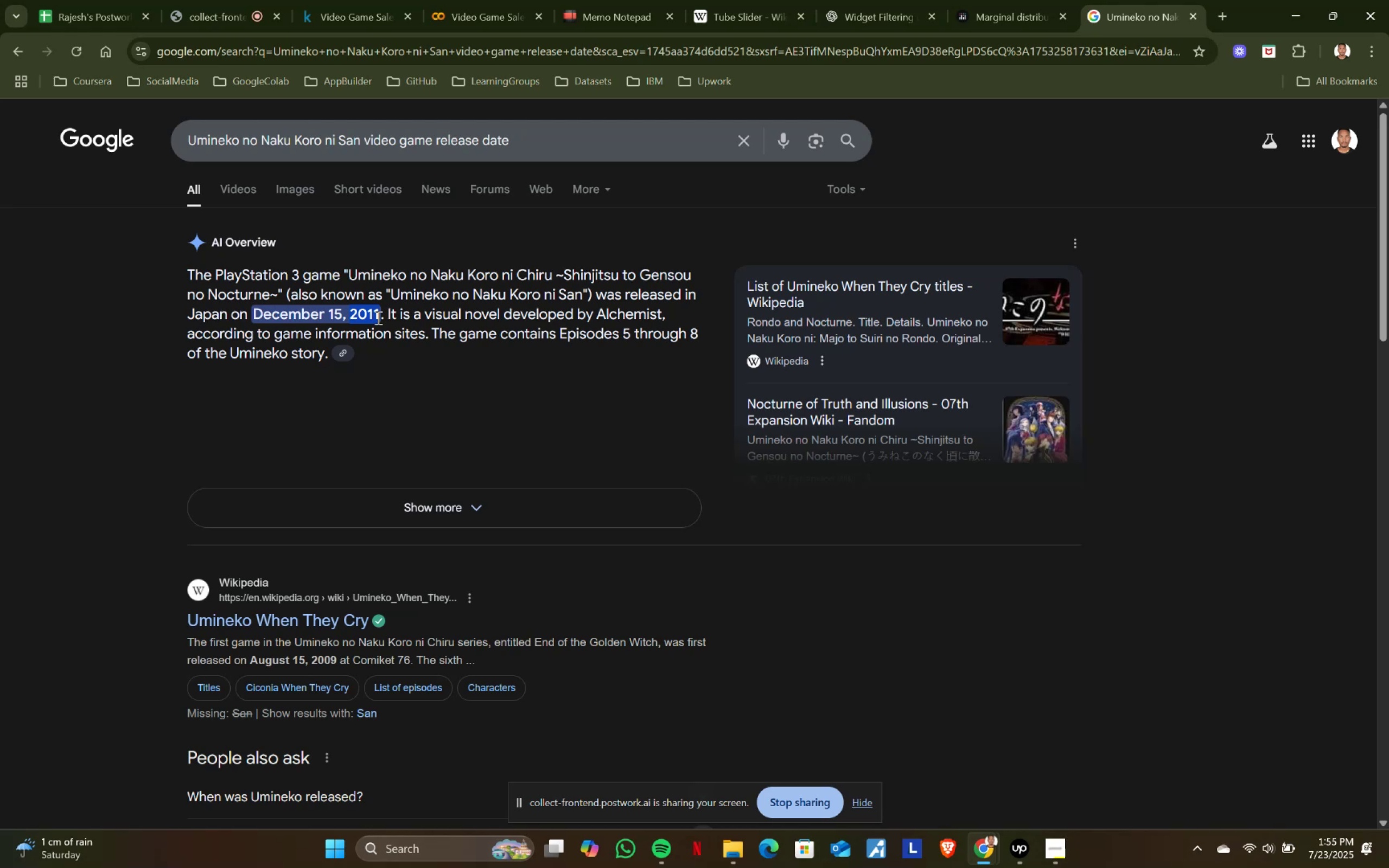 
key(Control+ControlLeft)
 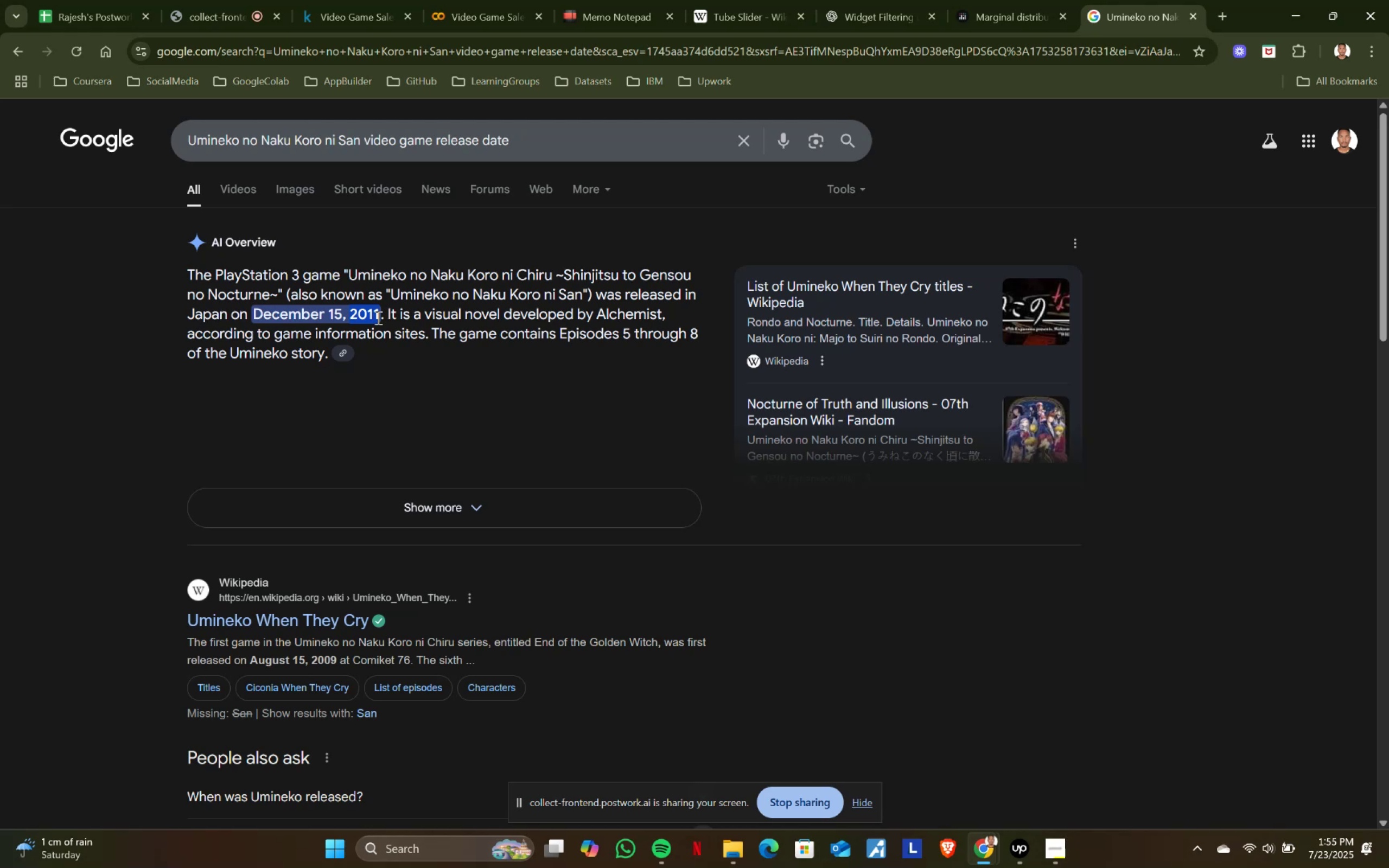 
key(Control+C)
 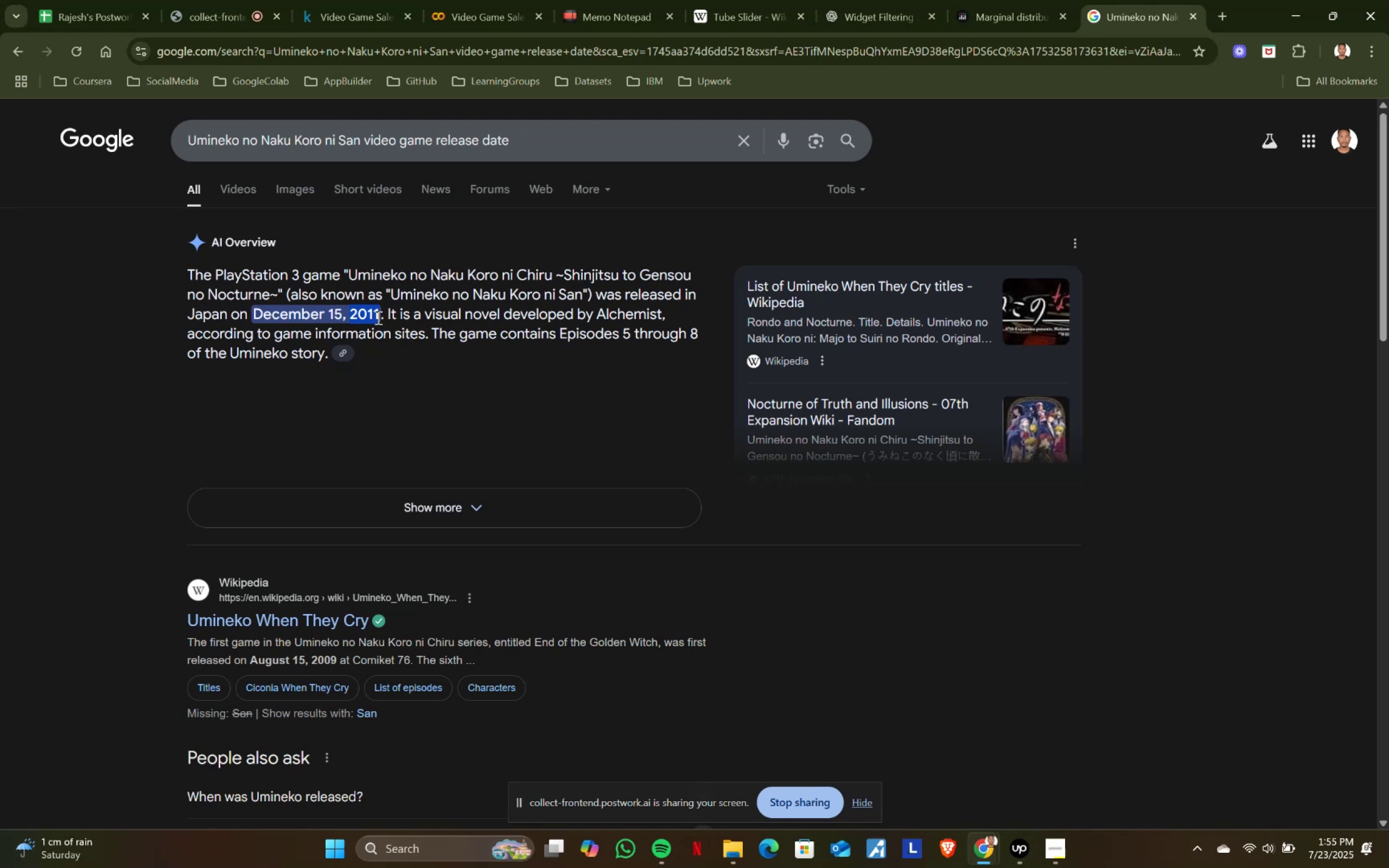 
key(Control+ControlLeft)
 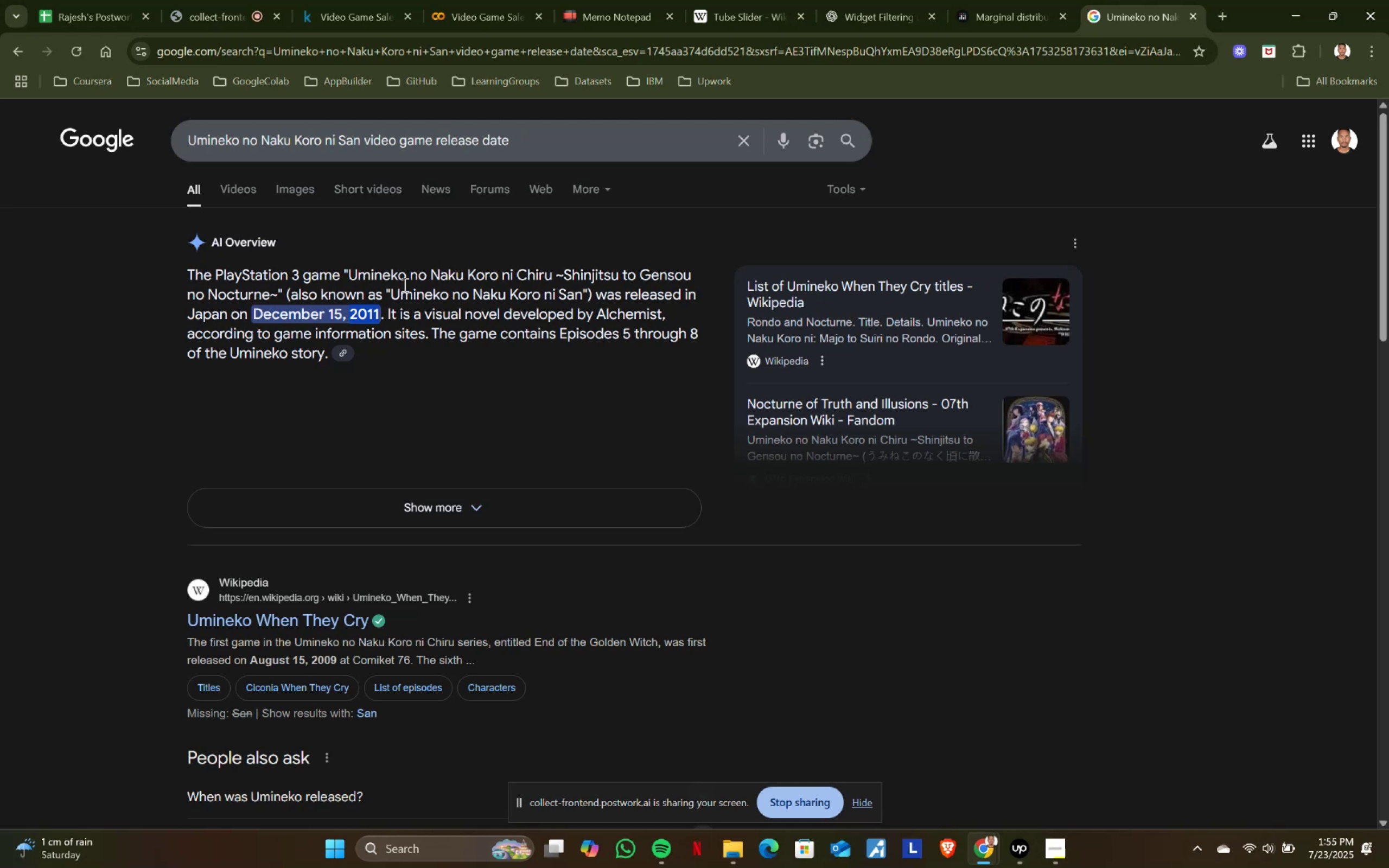 
key(Control+C)
 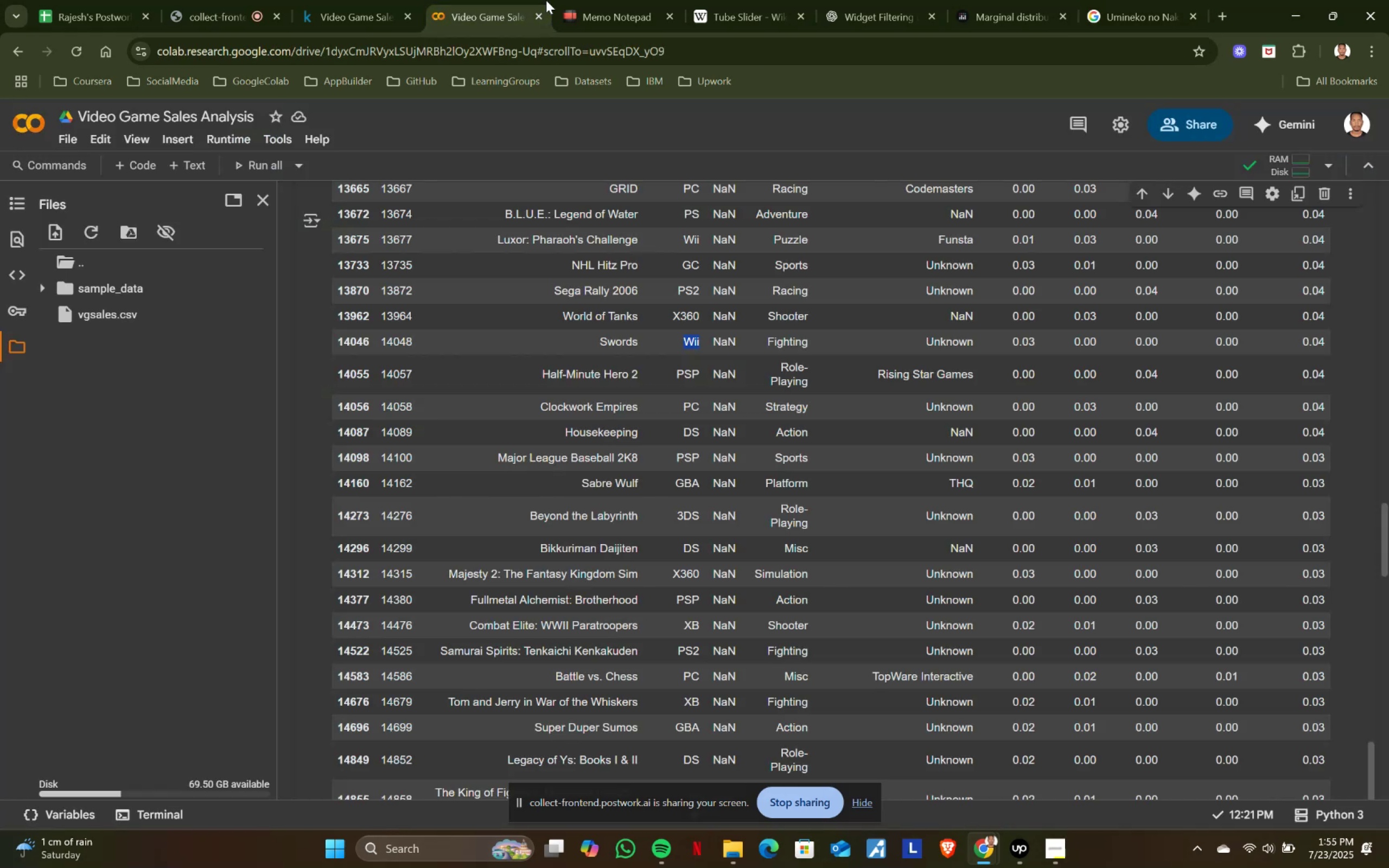 
double_click([596, 0])
 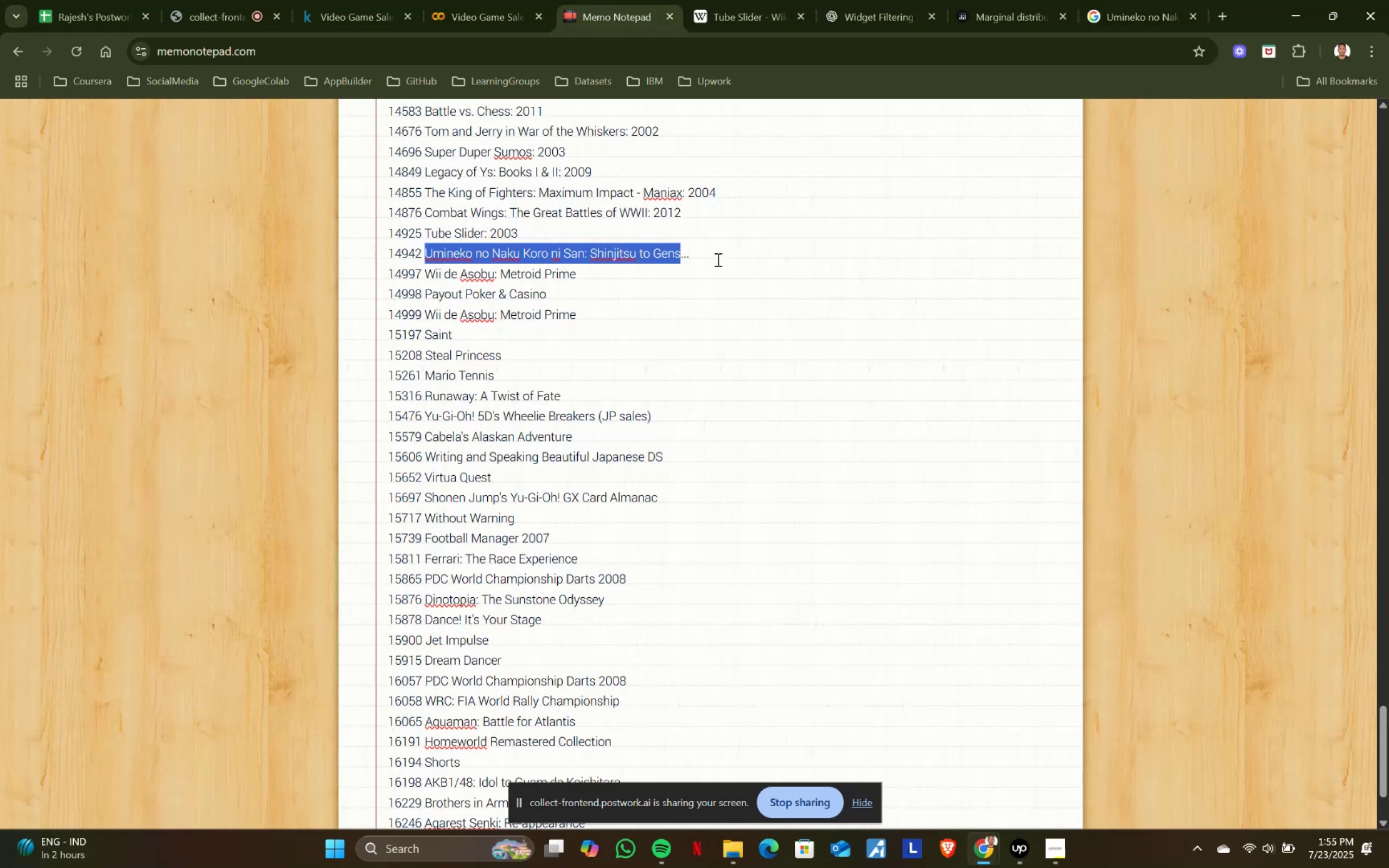 
left_click([717, 259])
 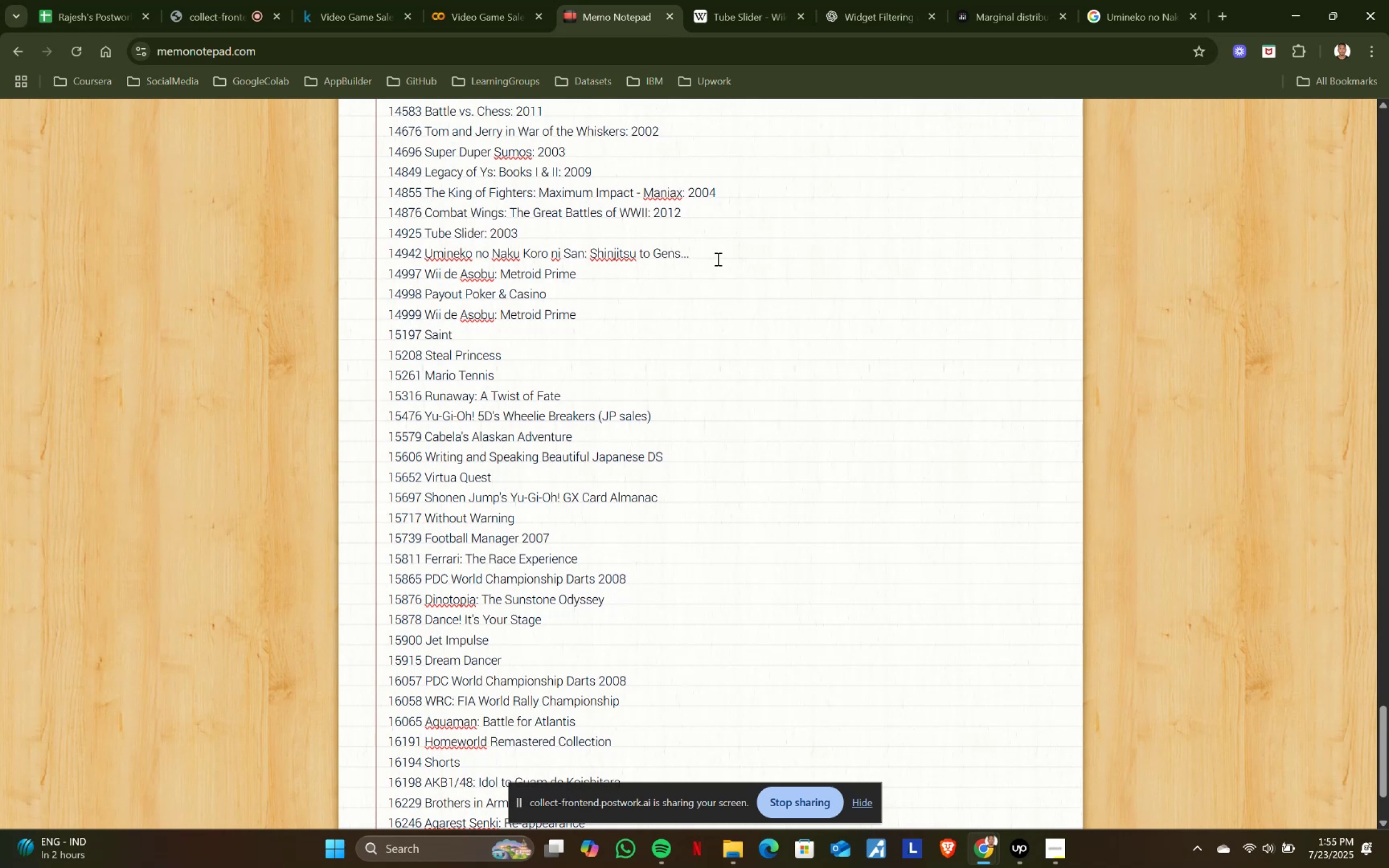 
key(Backspace)
 